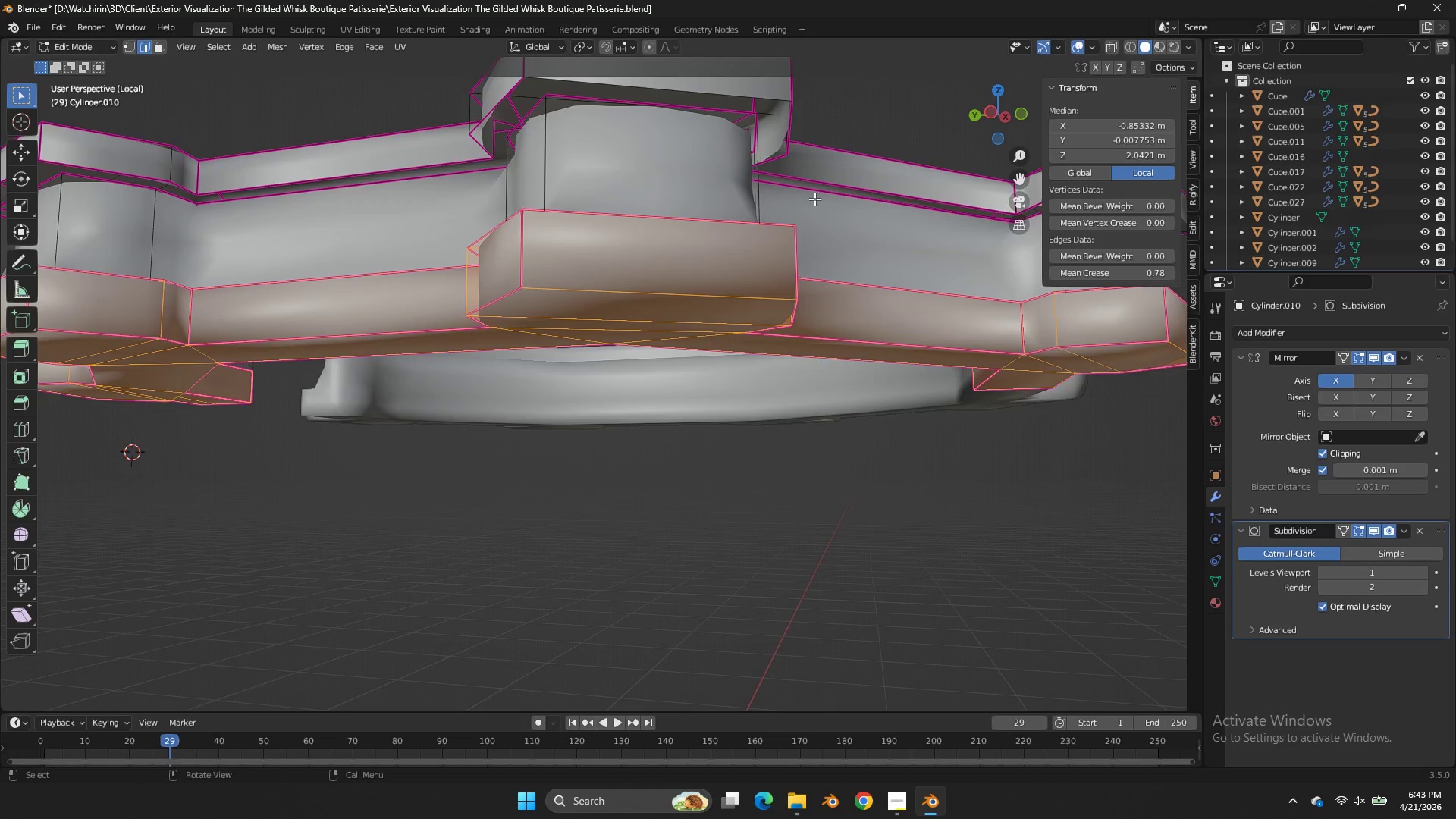 
scroll: coordinate [821, 204], scroll_direction: down, amount: 2.0
 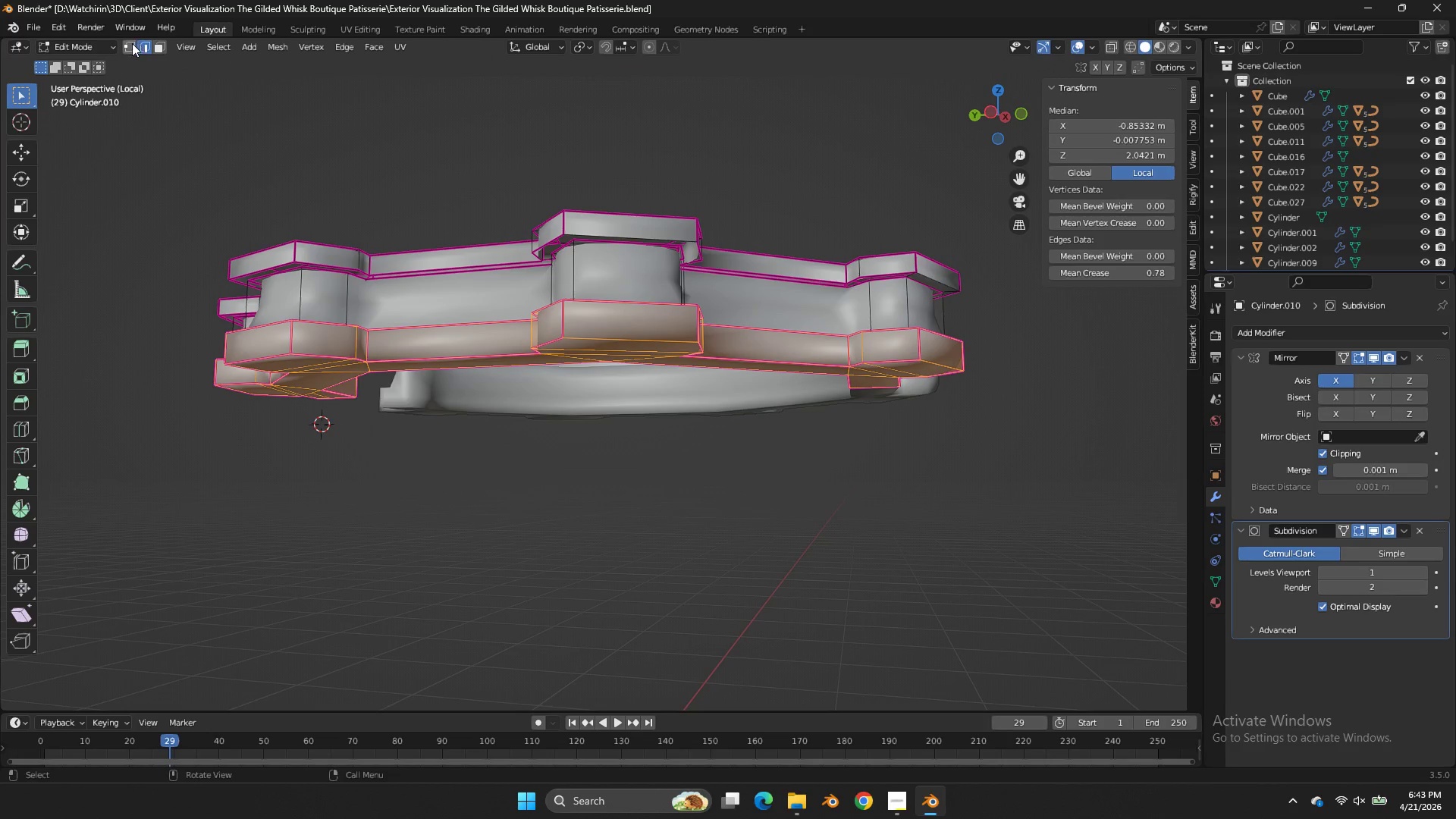 
left_click([128, 51])
 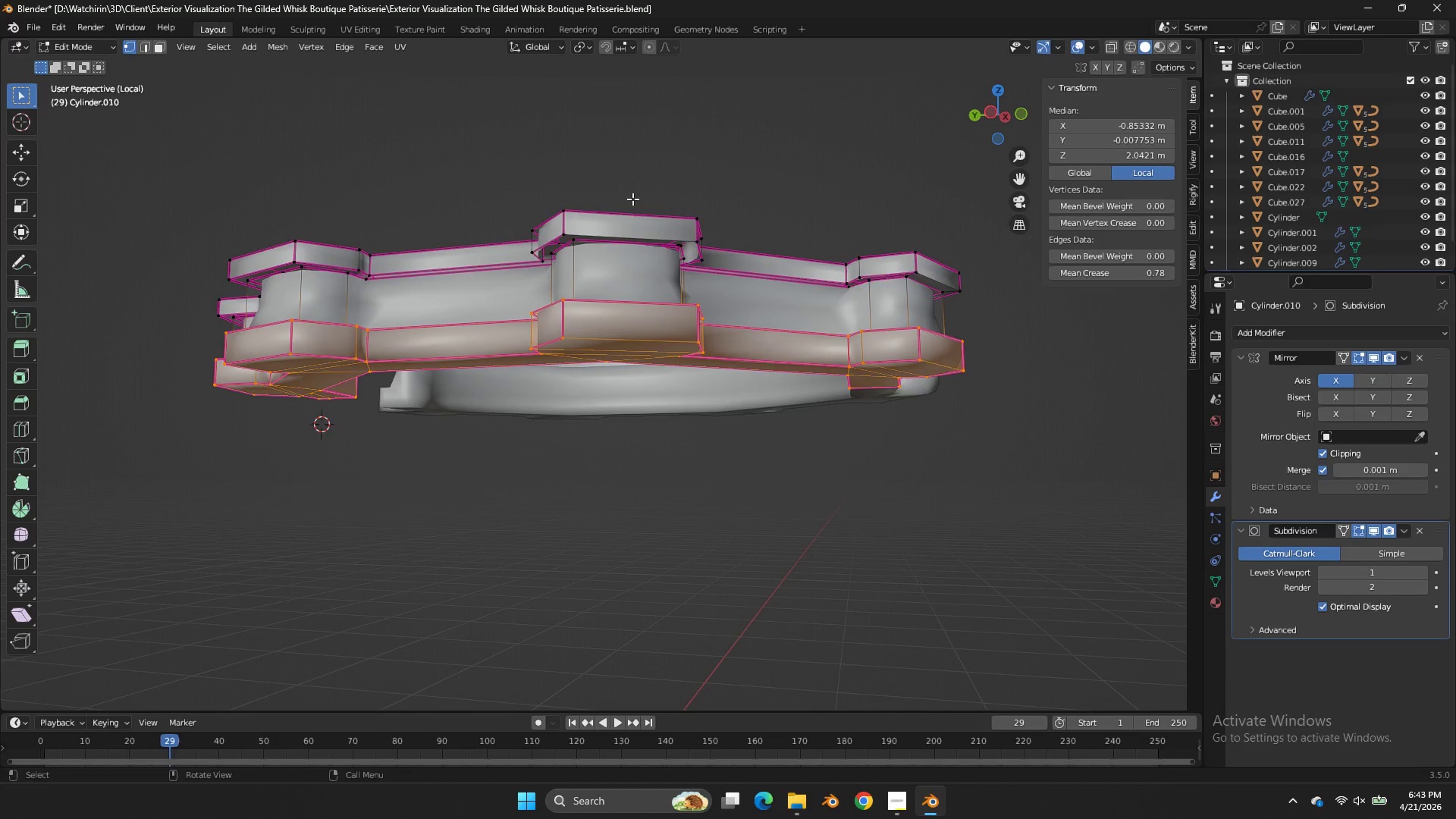 
scroll: coordinate [639, 197], scroll_direction: up, amount: 1.0
 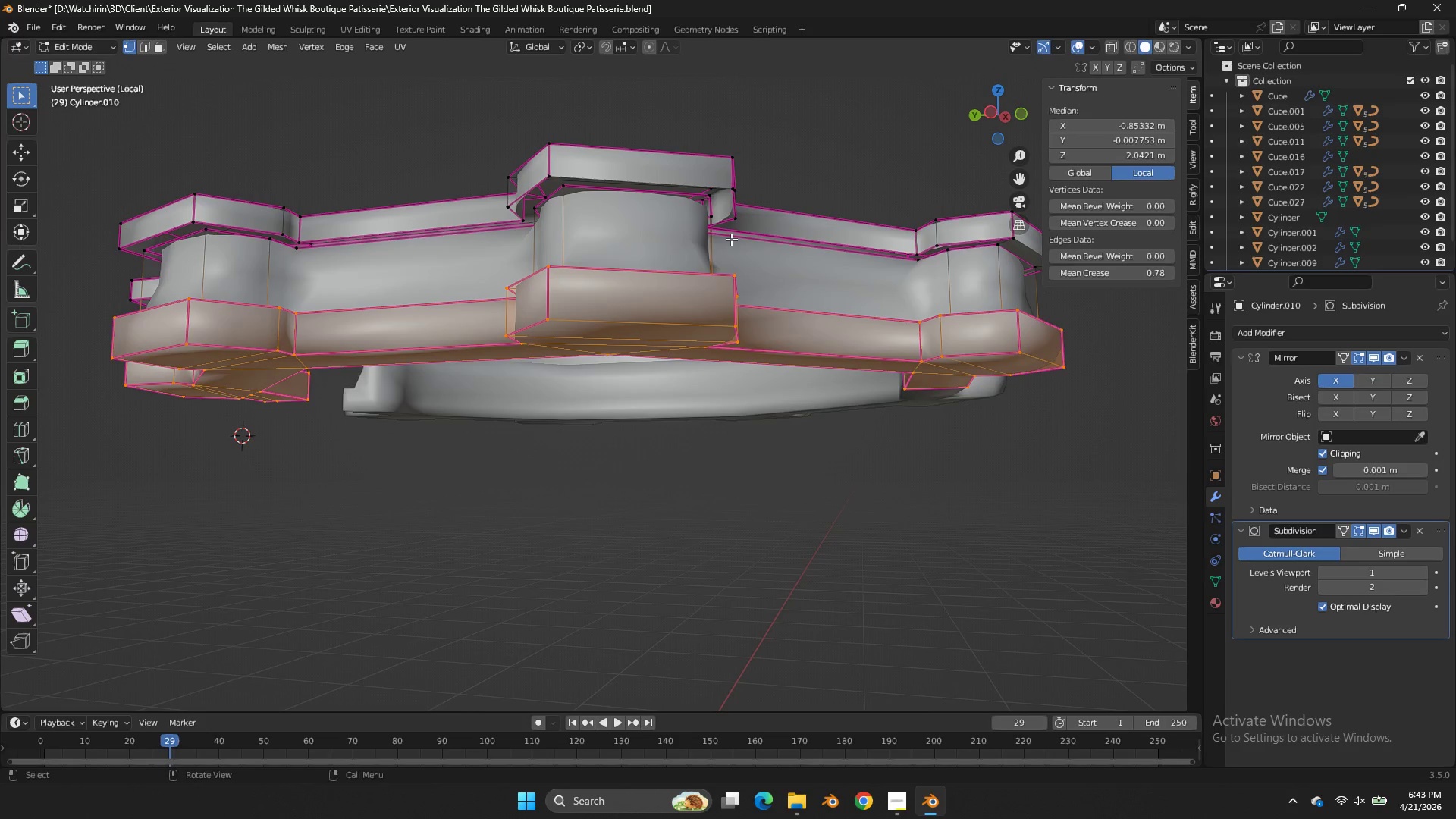 
key(H)
 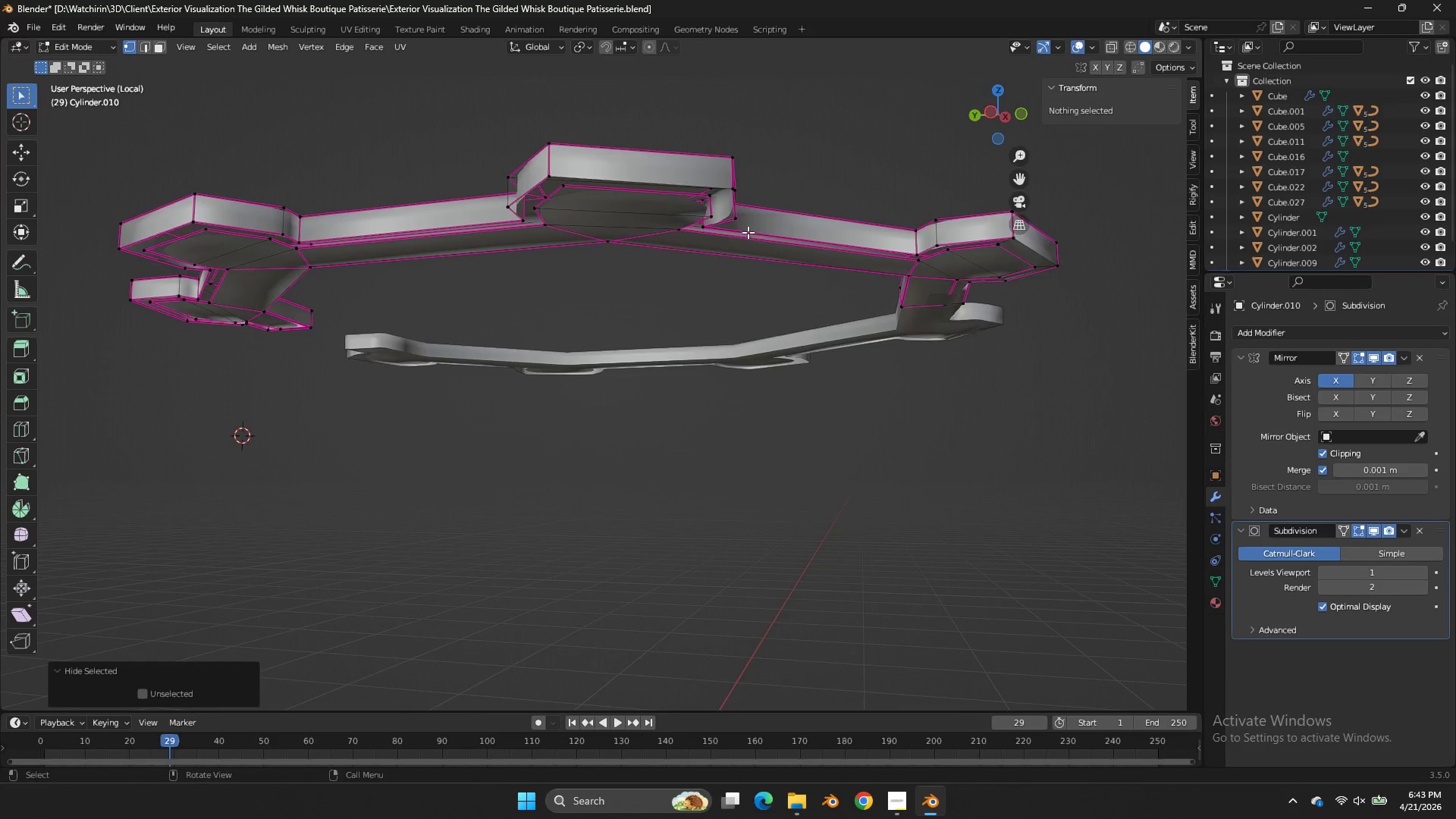 
scroll: coordinate [748, 232], scroll_direction: up, amount: 1.0
 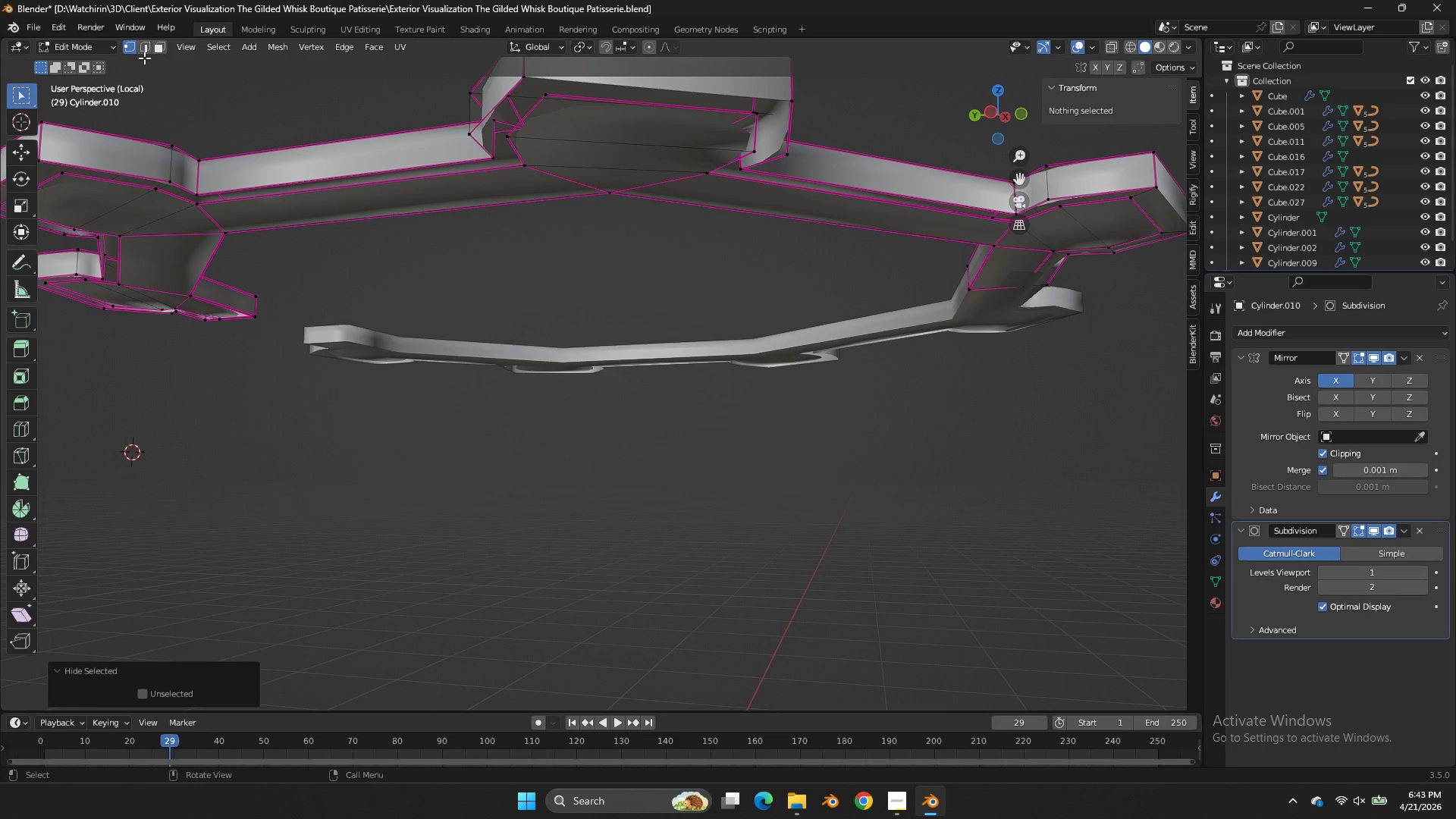 
left_click([149, 46])
 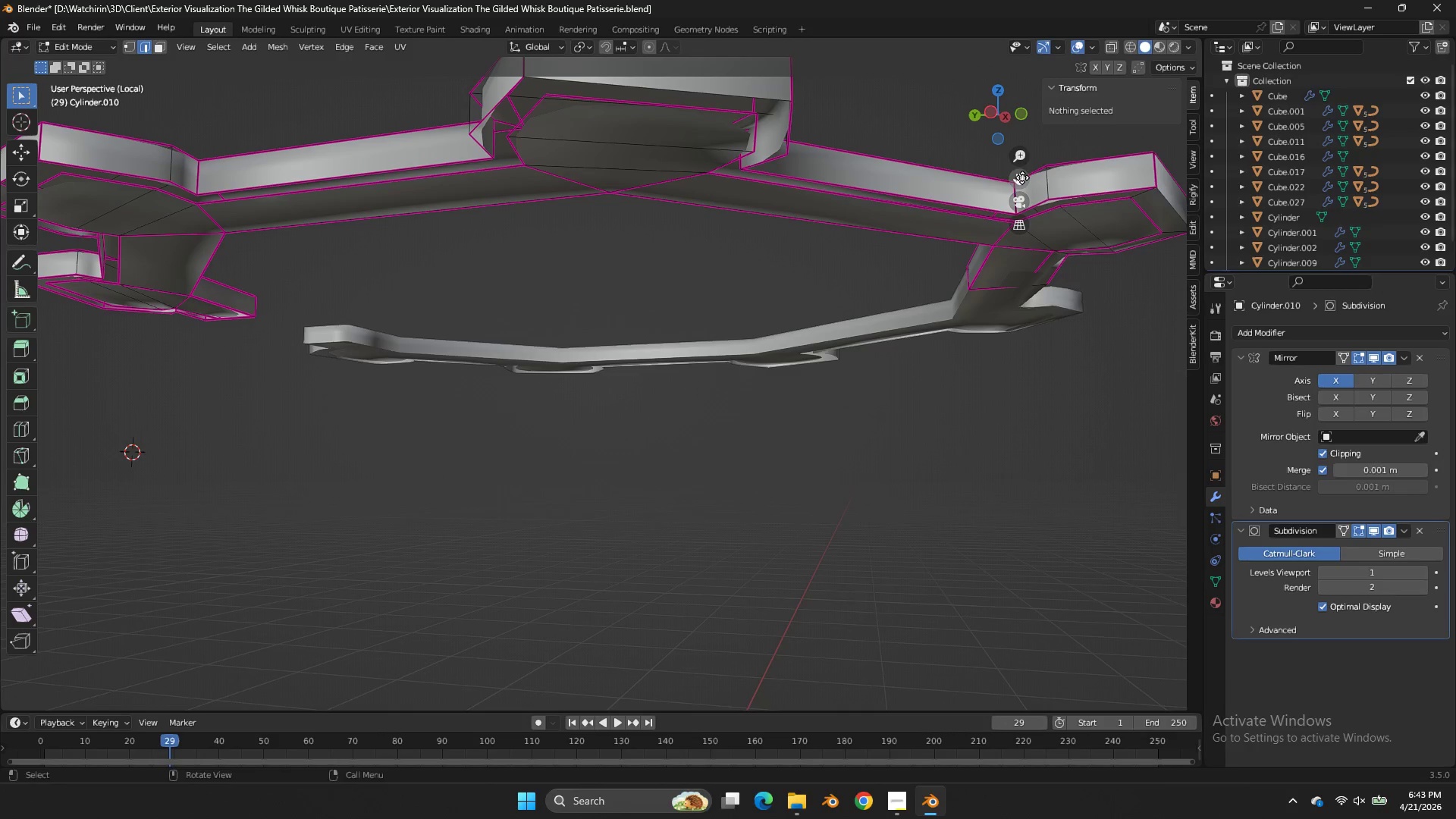 
left_click_drag(start_coordinate=[1023, 178], to_coordinate=[811, 268])
 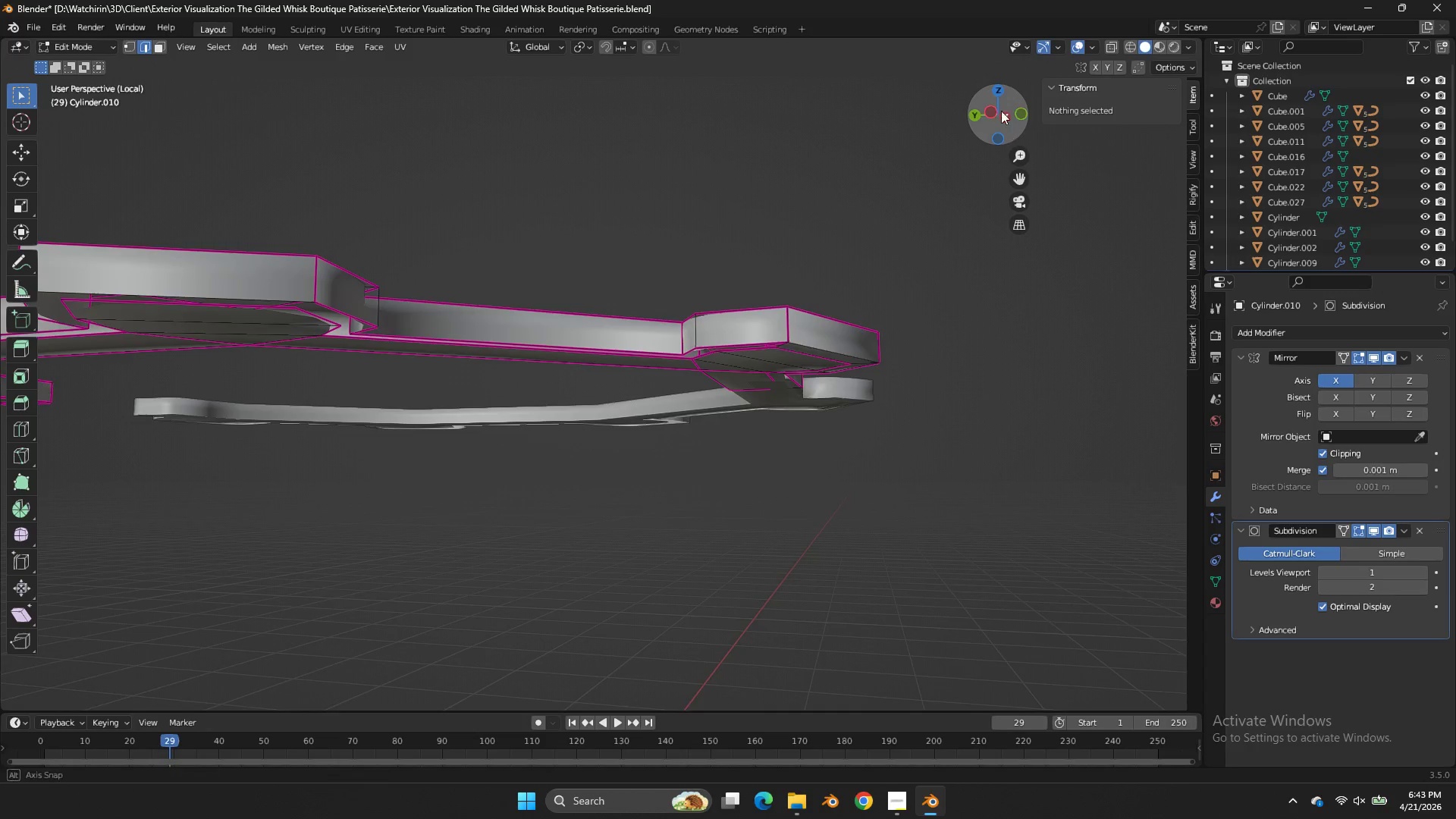 
left_click_drag(start_coordinate=[1008, 123], to_coordinate=[985, 80])
 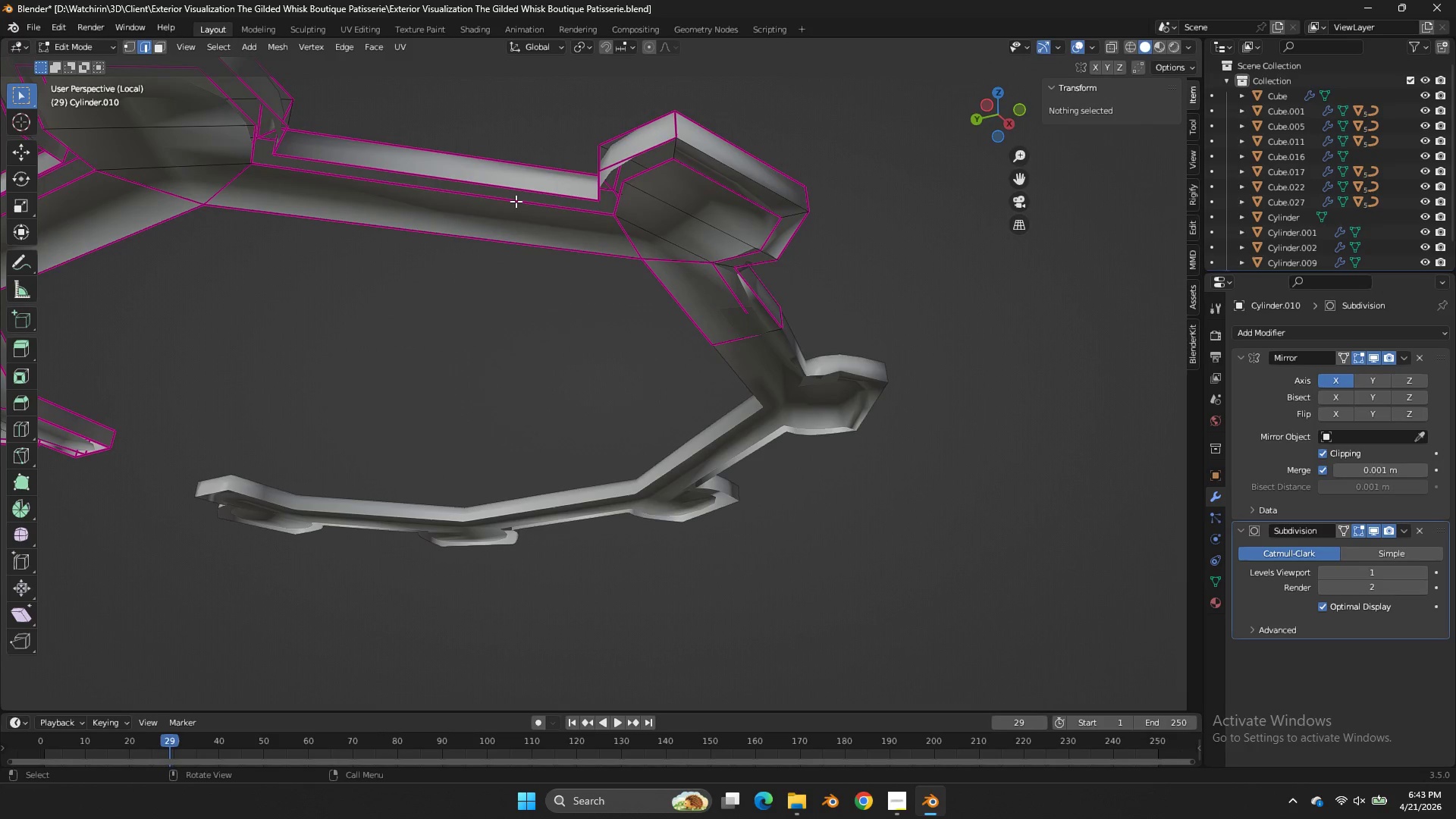 
left_click([516, 201])
 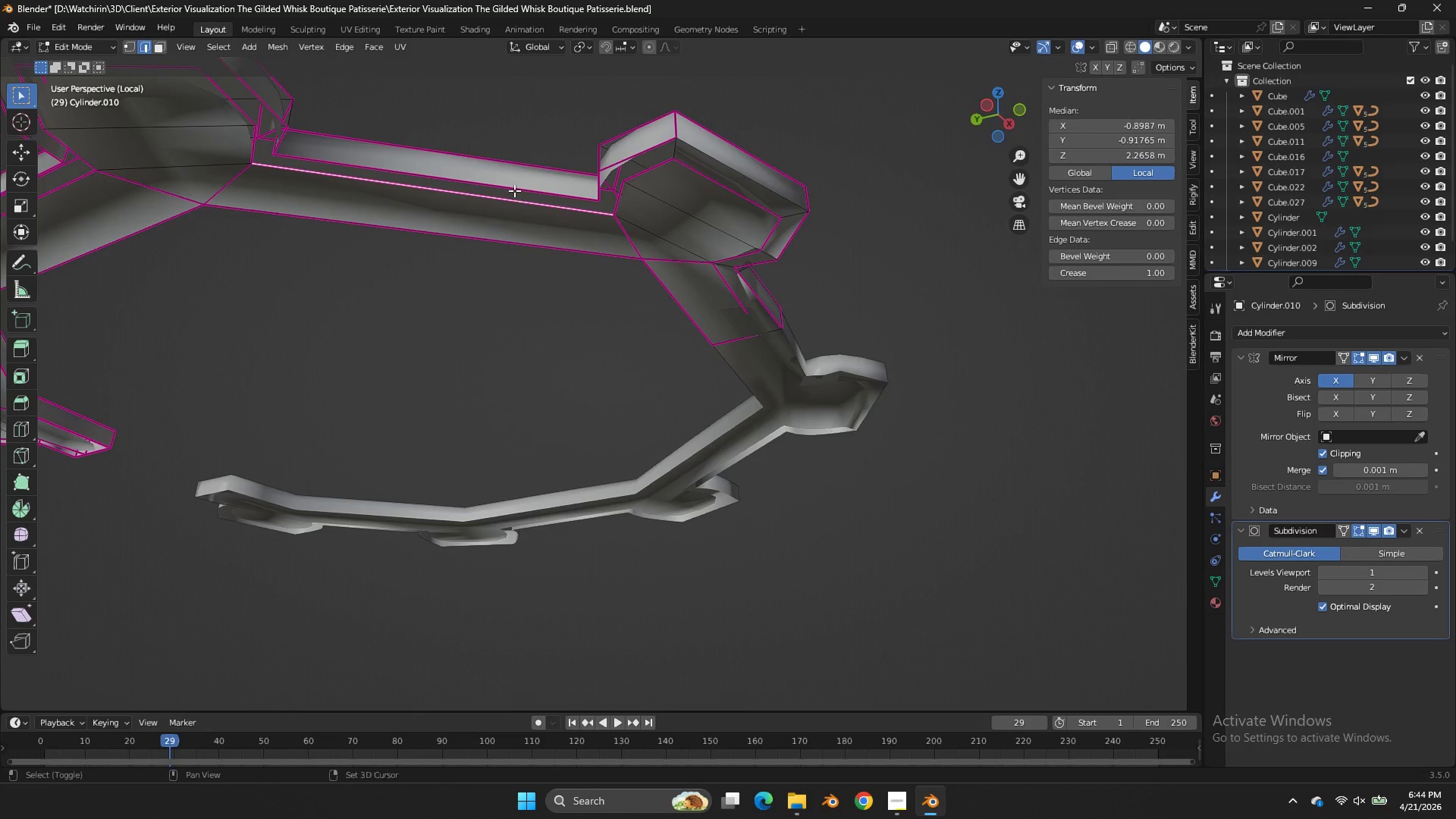 
hold_key(key=ShiftLeft, duration=0.34)
double_click([514, 190])
 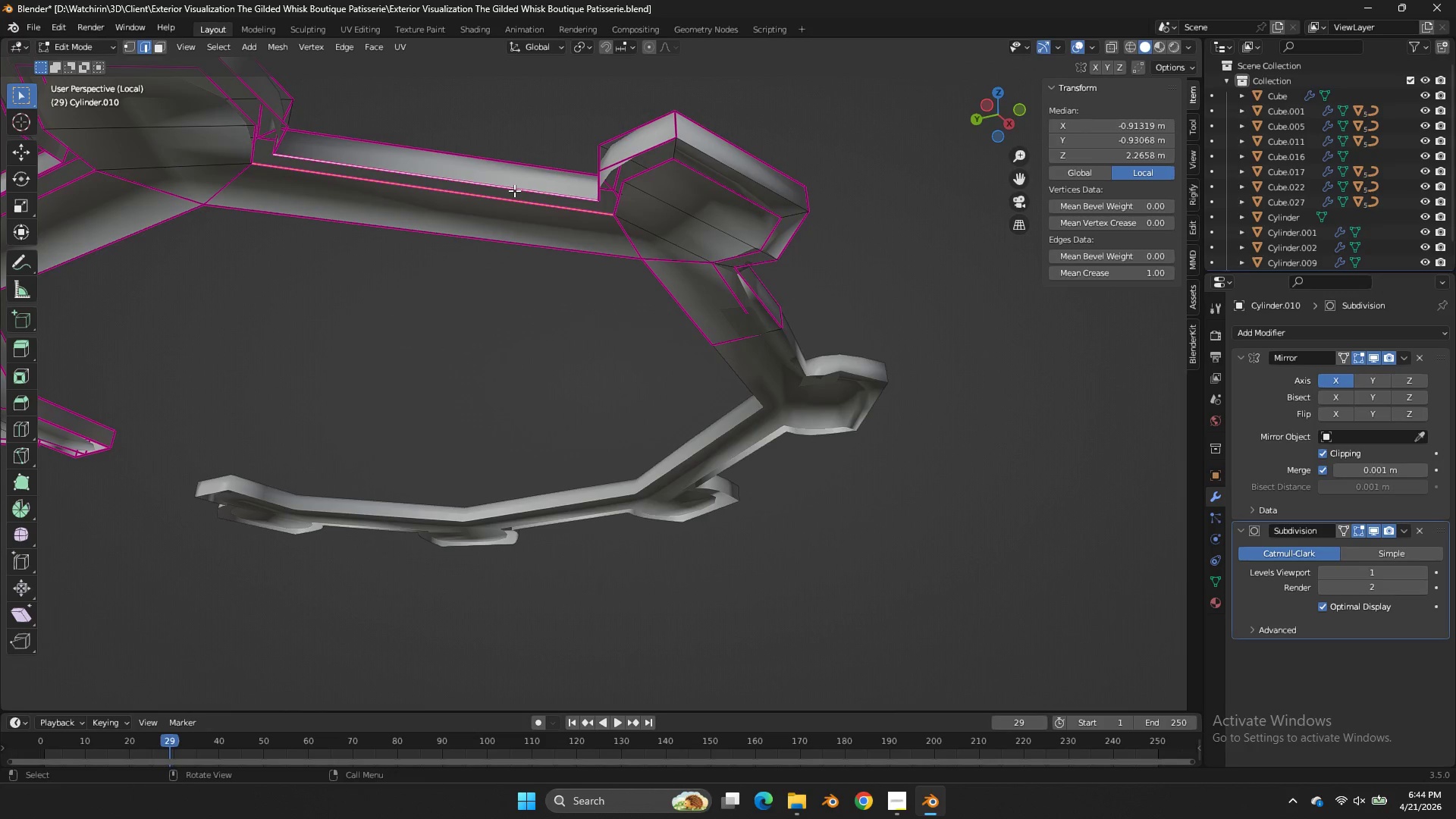 
key(F)
 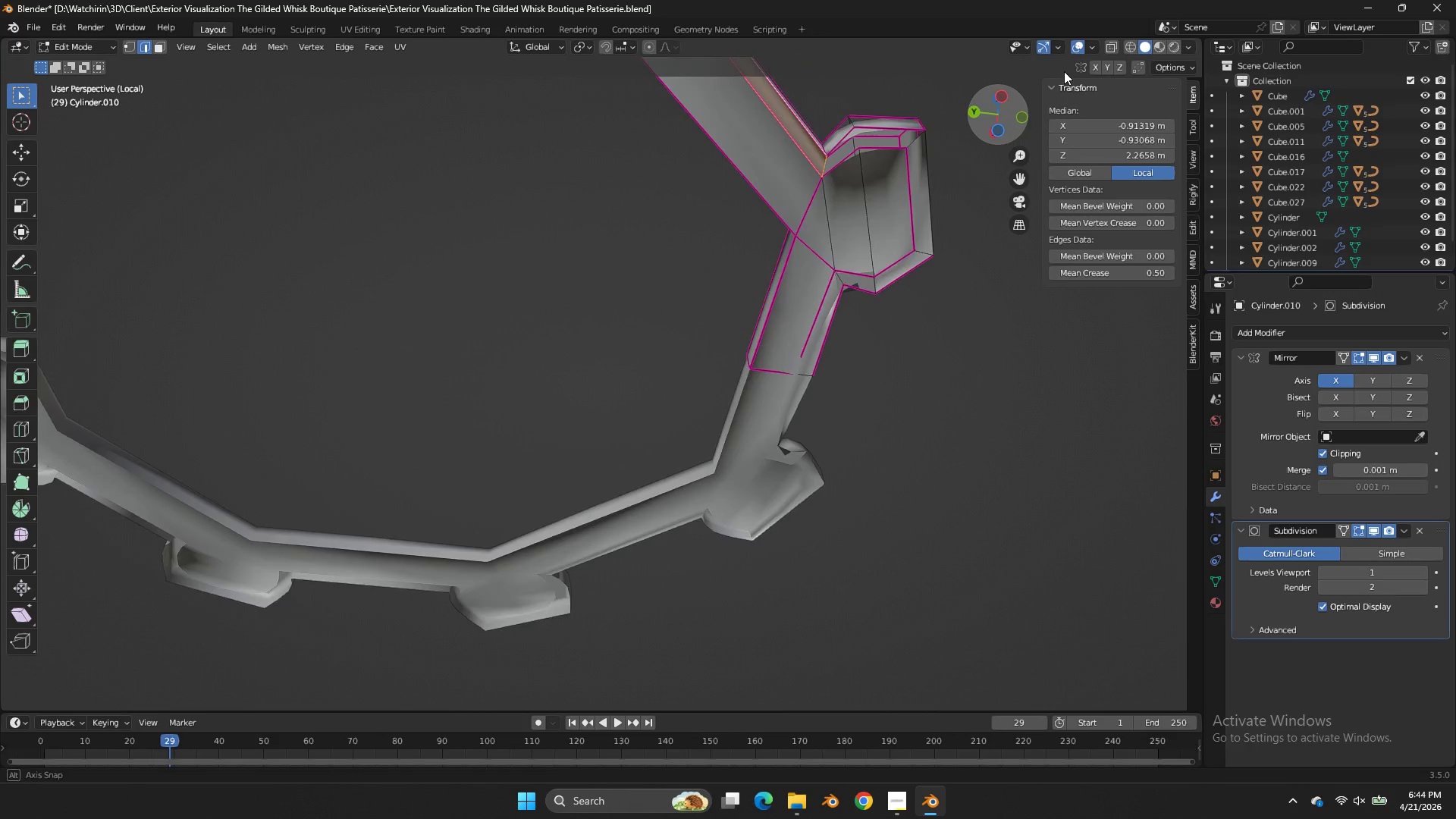 
wait(5.31)
 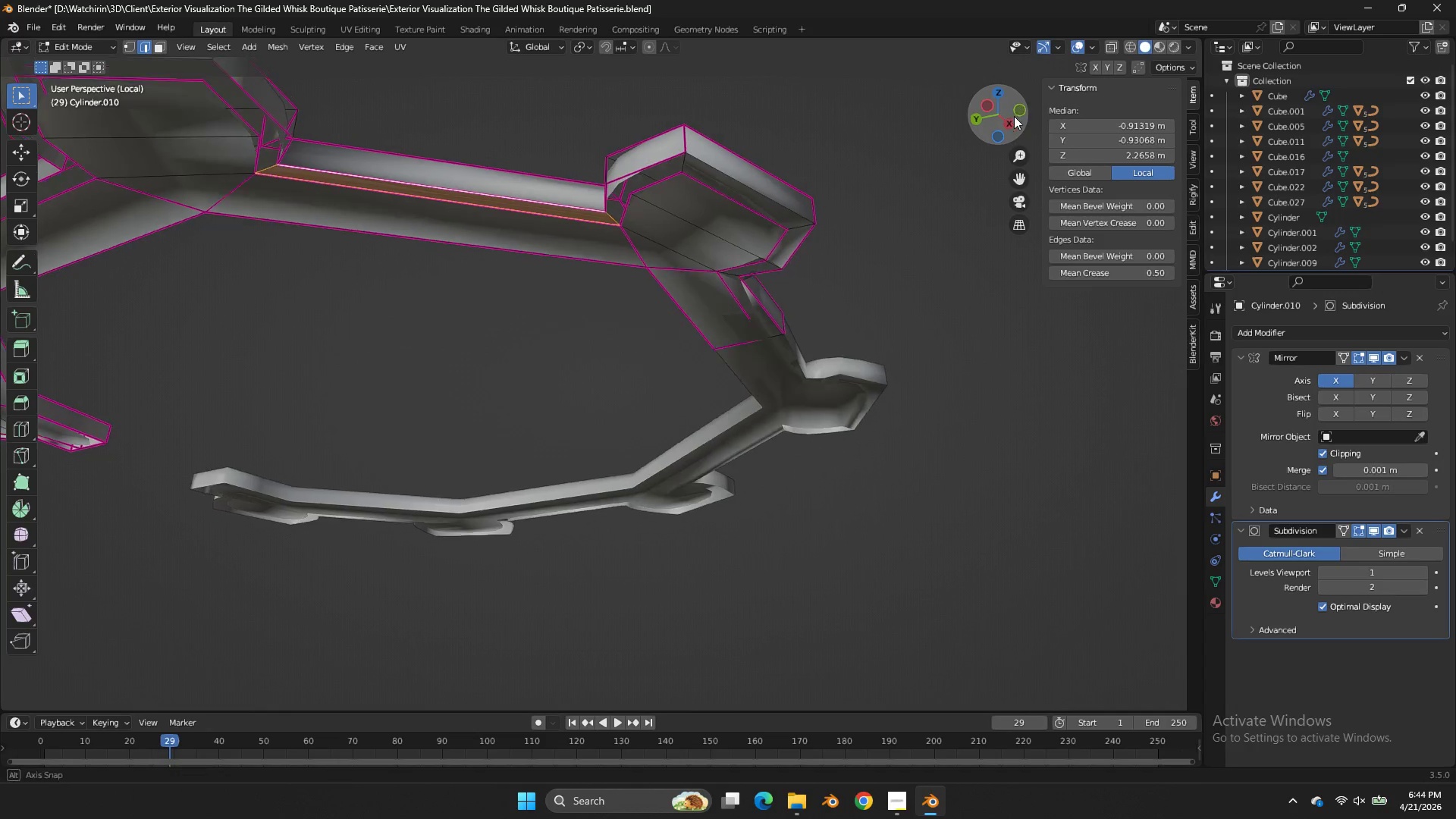 
key(Control+Z)
 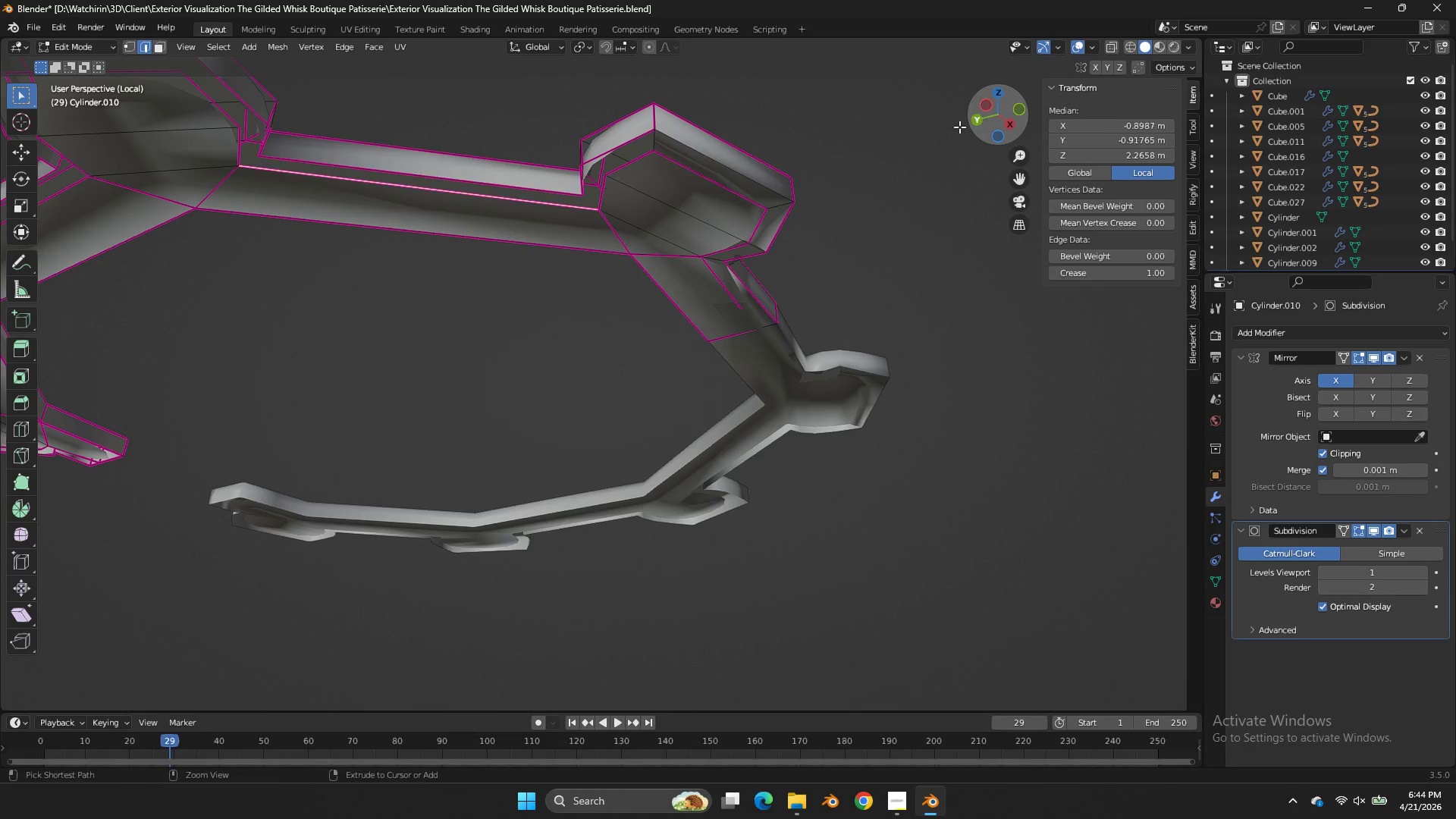 
key(Control+Z)
 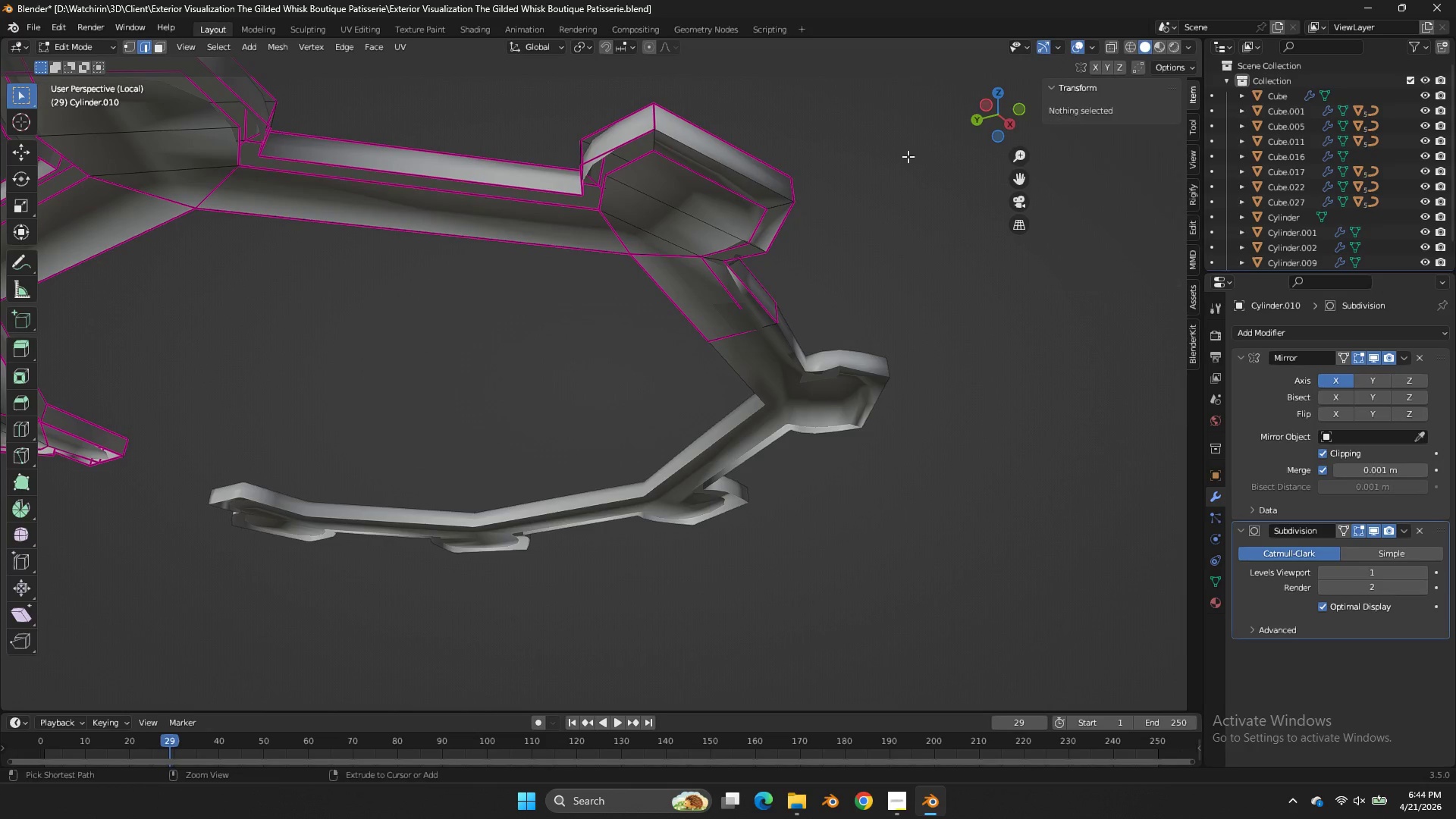 
key(Control+Z)
 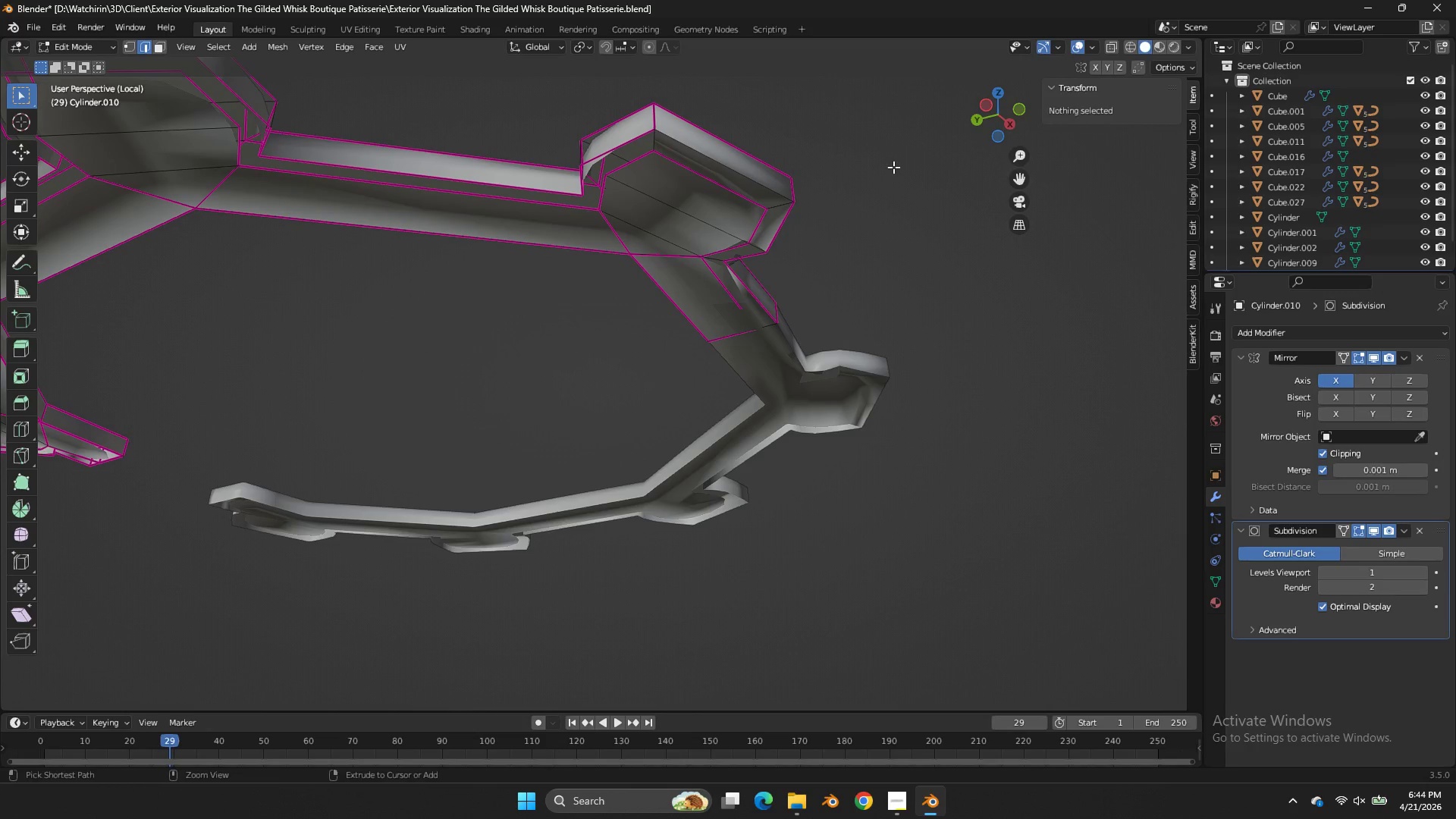 
key(Control+Z)
 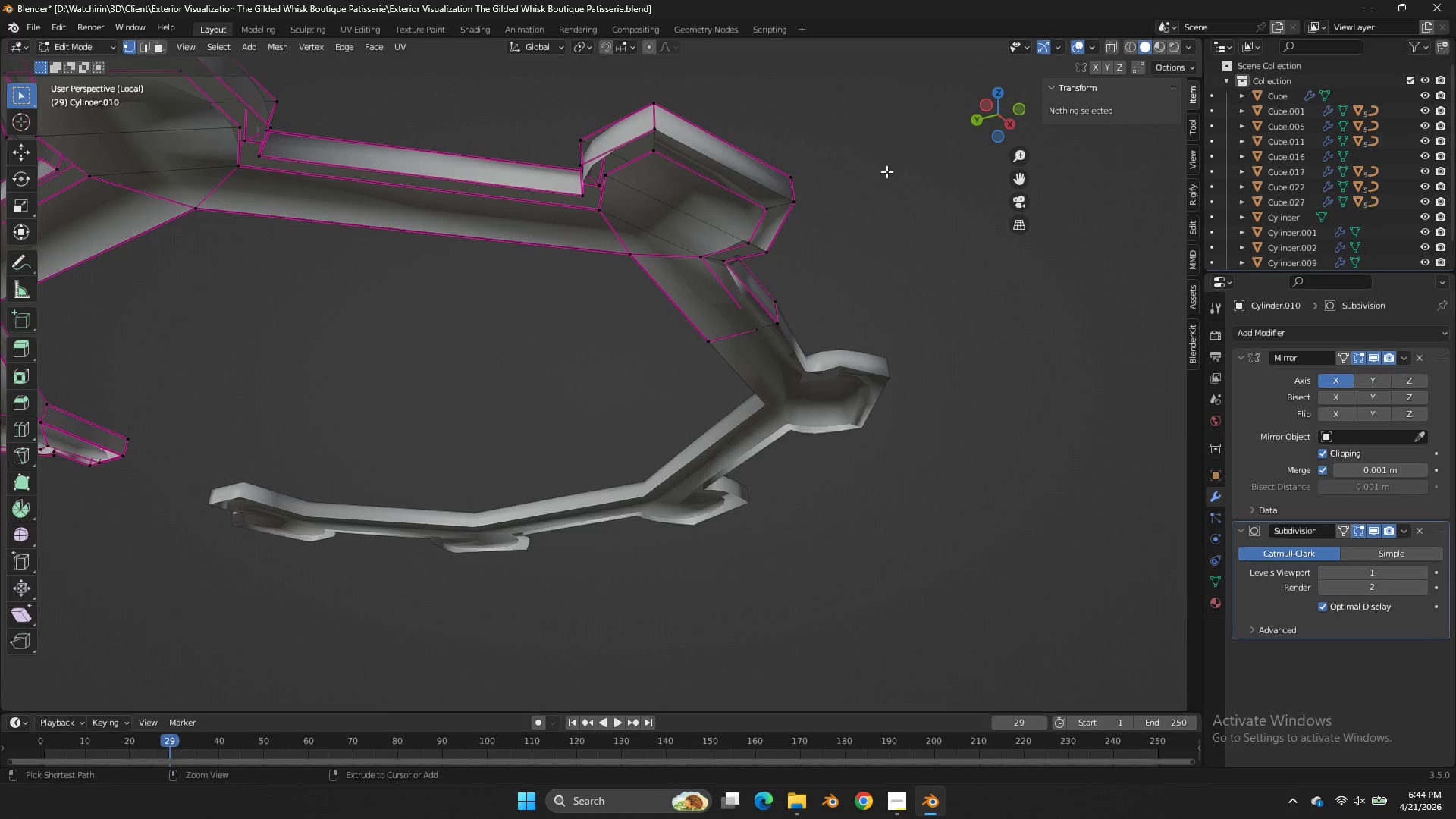 
key(Control+Z)
 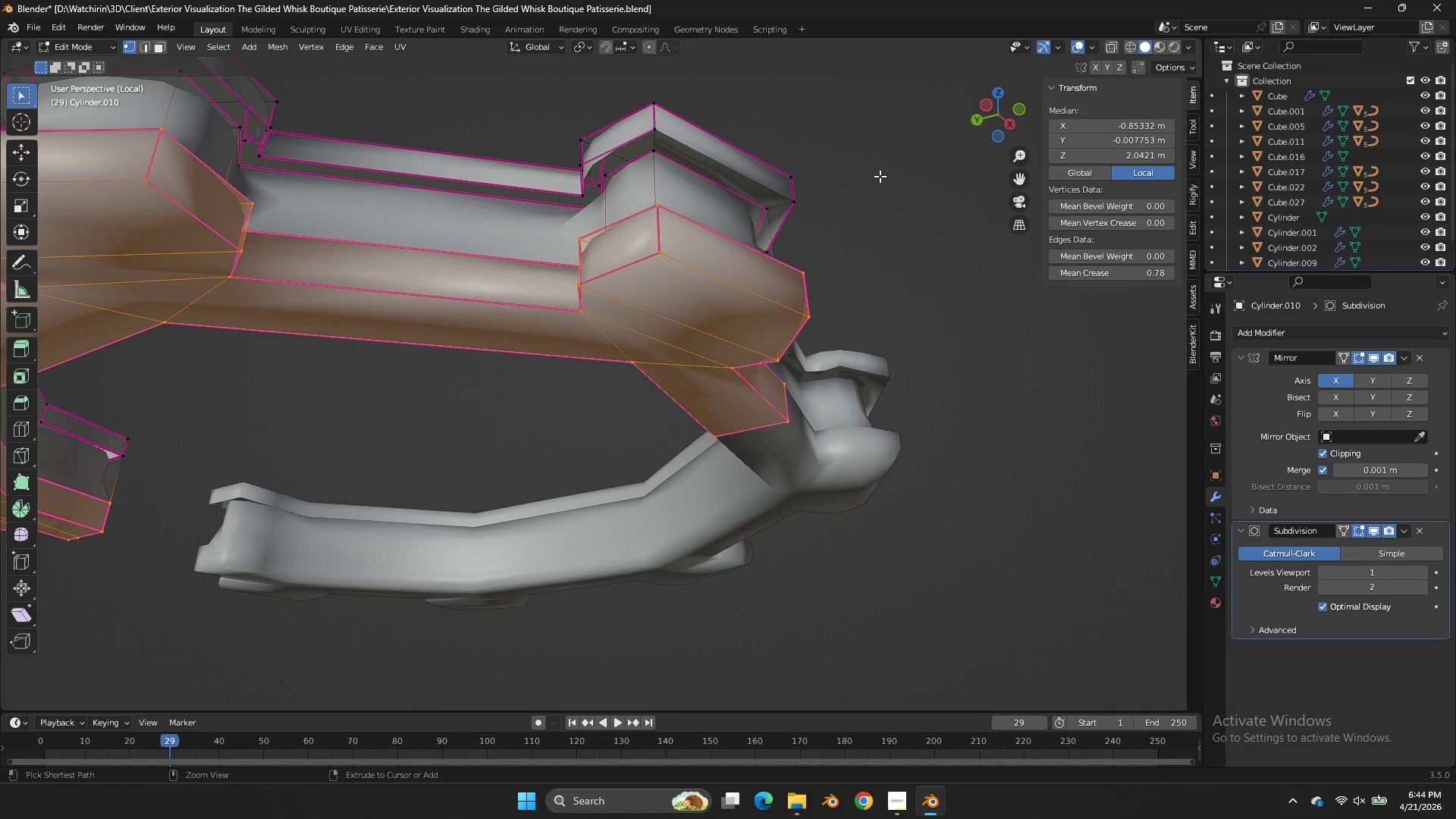 
key(Control+Z)
 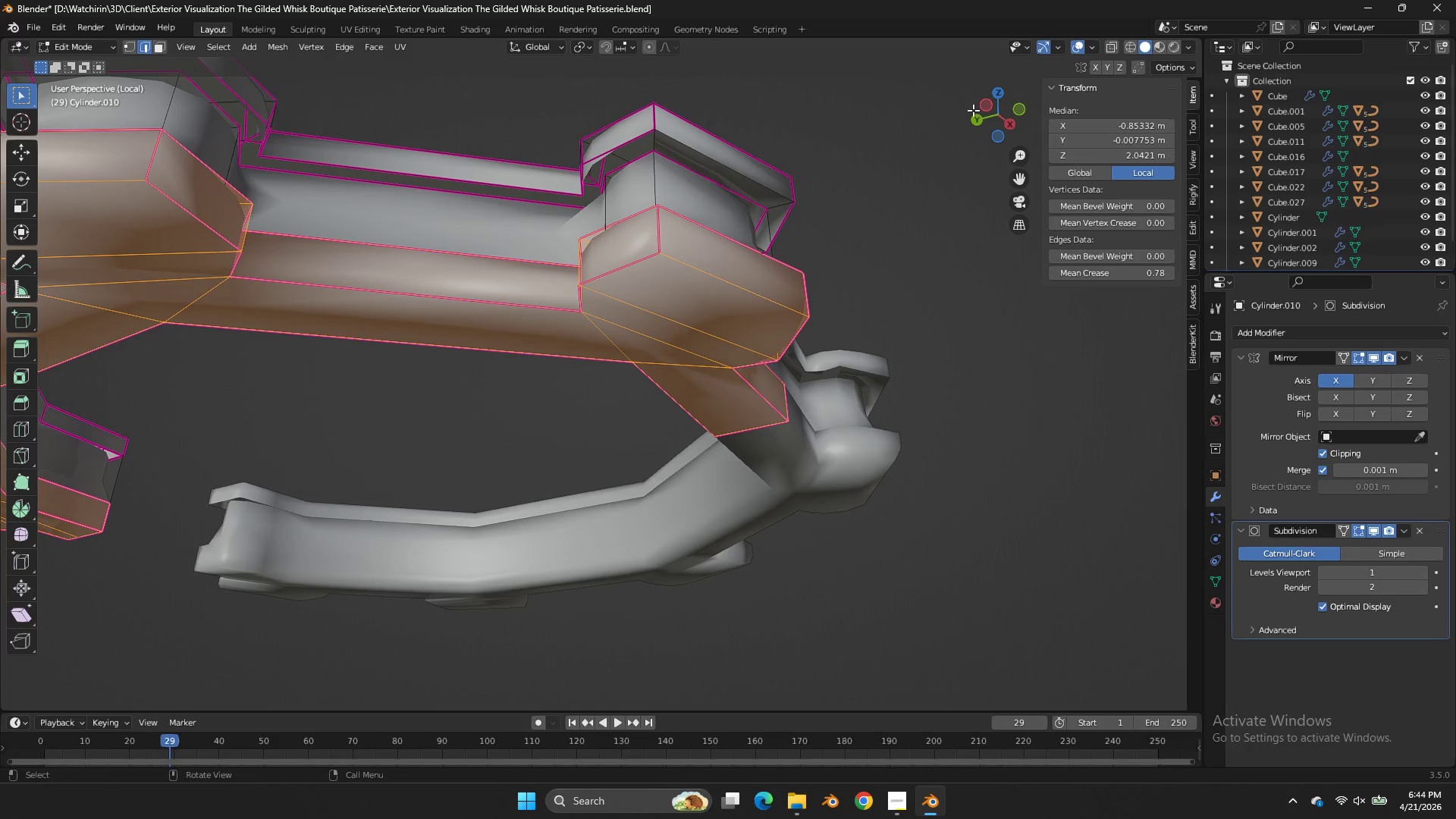 
left_click_drag(start_coordinate=[1013, 99], to_coordinate=[985, 150])
 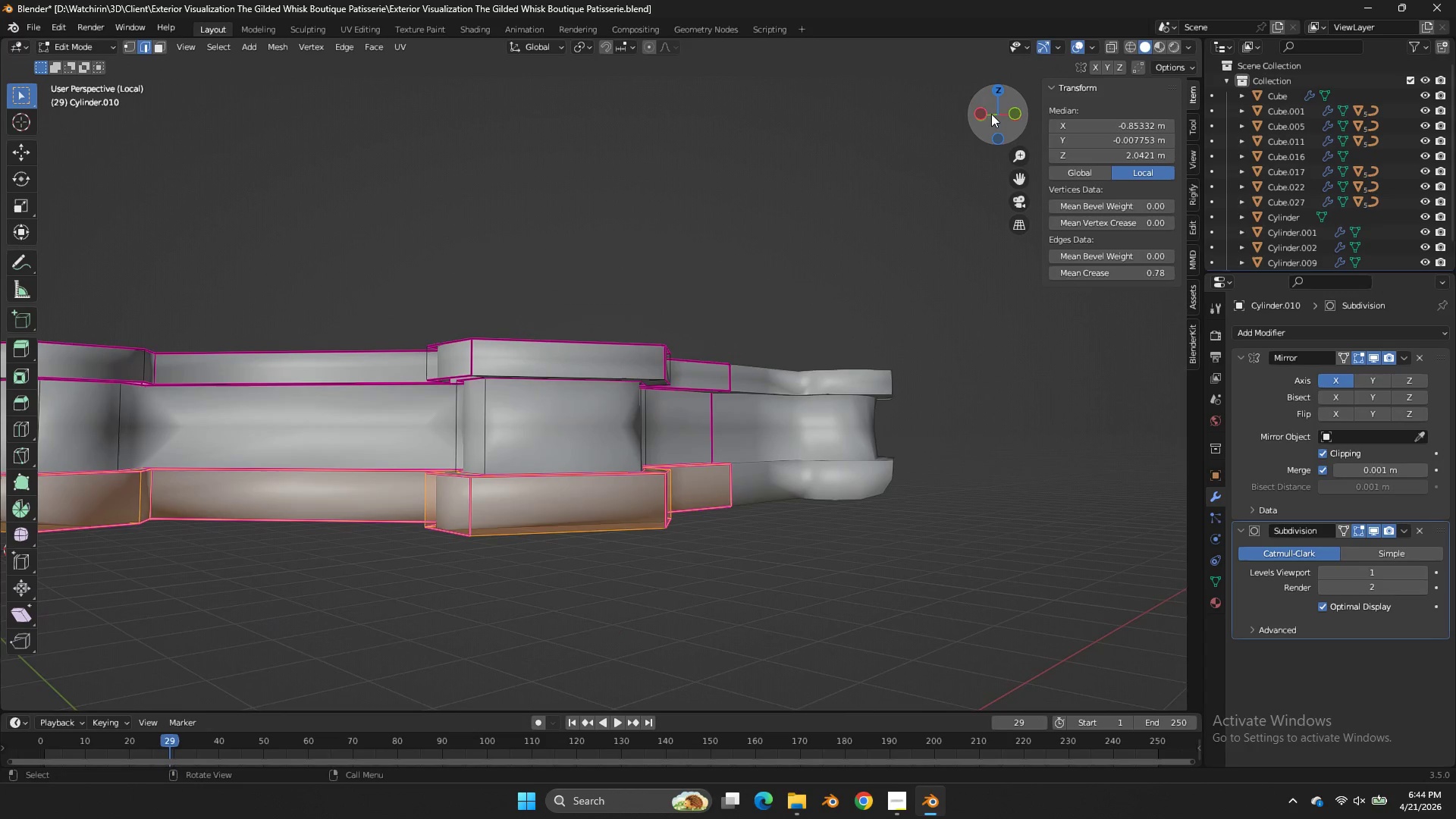 
left_click([981, 115])
 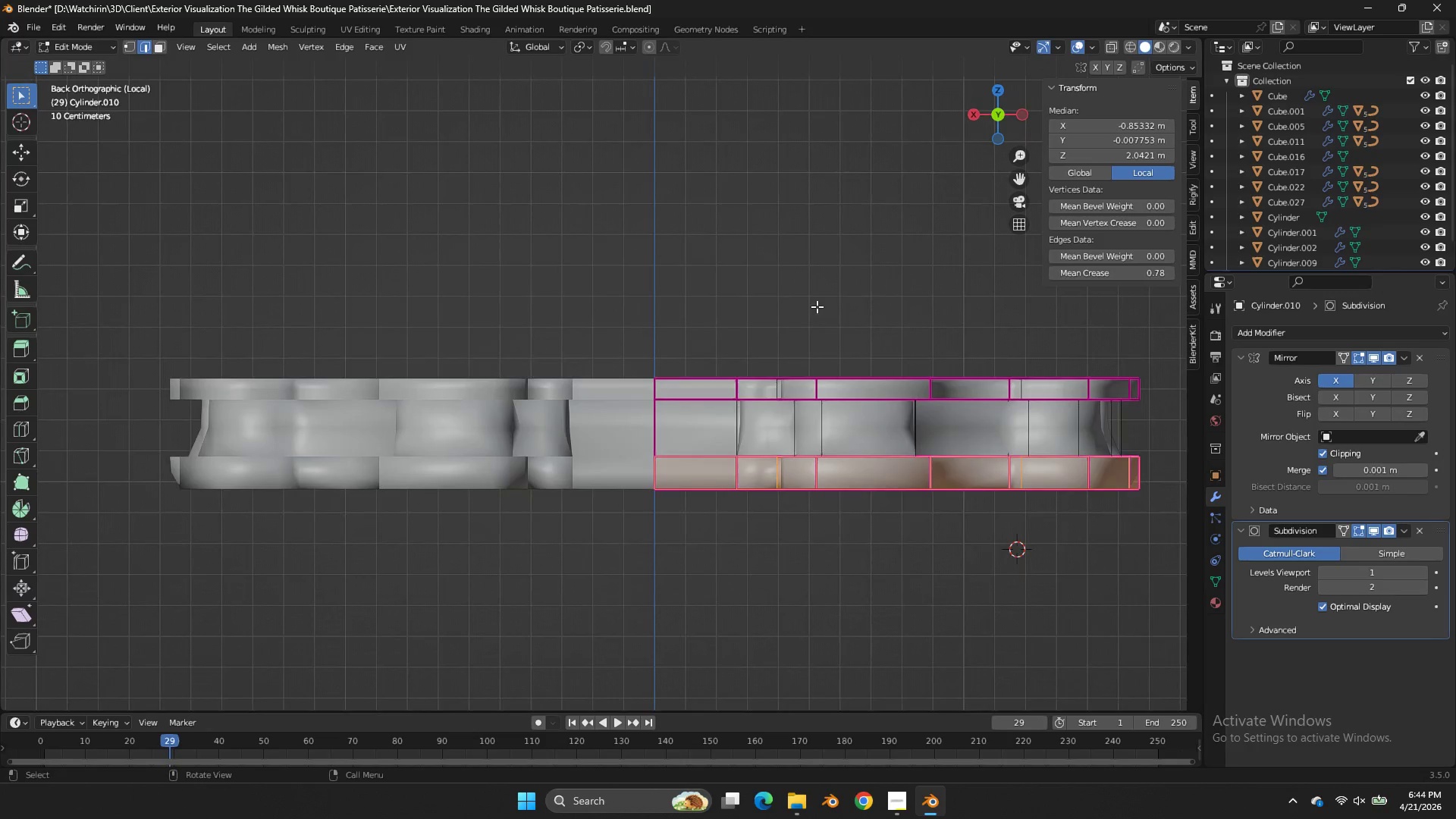 
key(Z)
 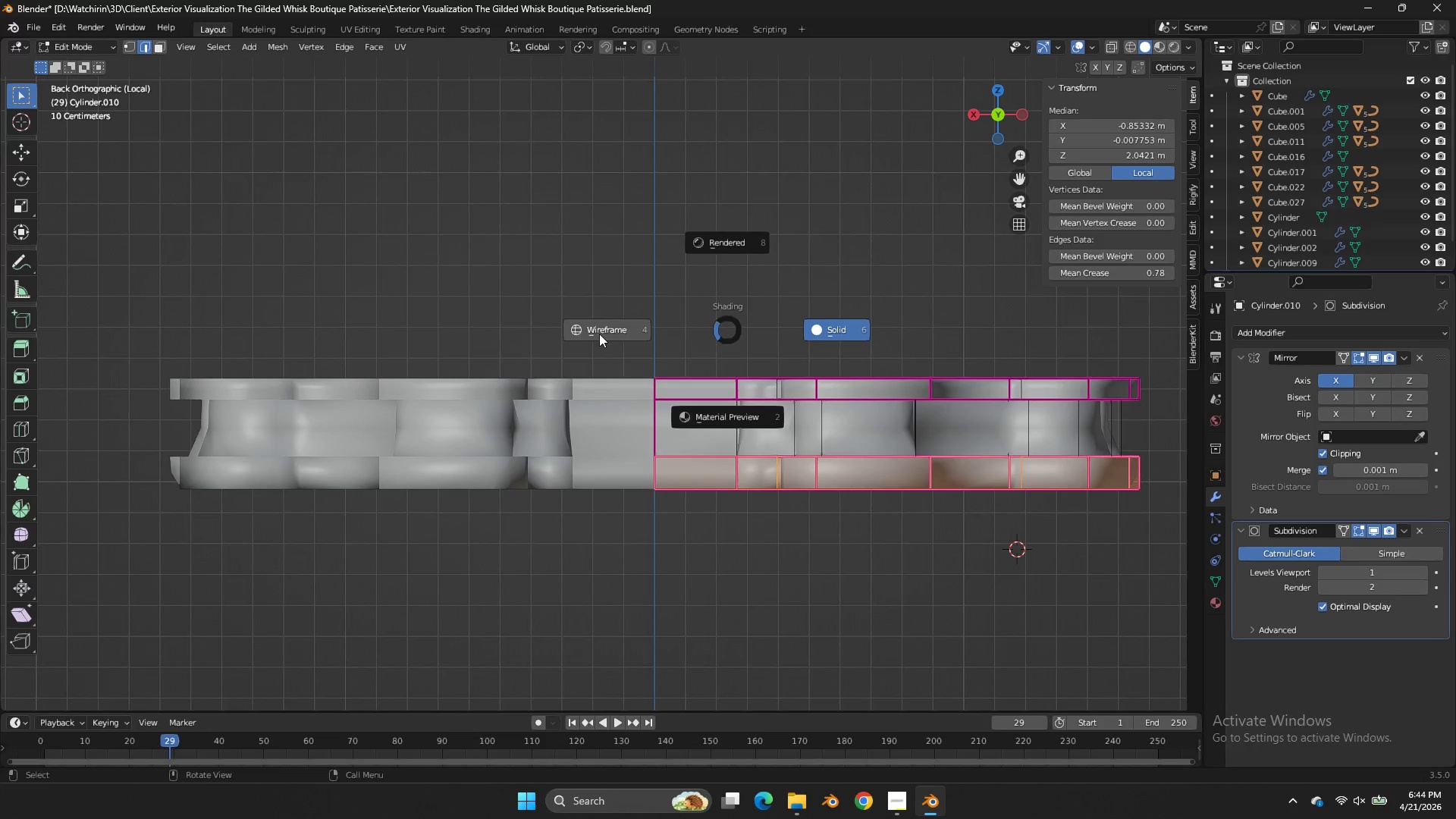 
left_click([599, 334])
 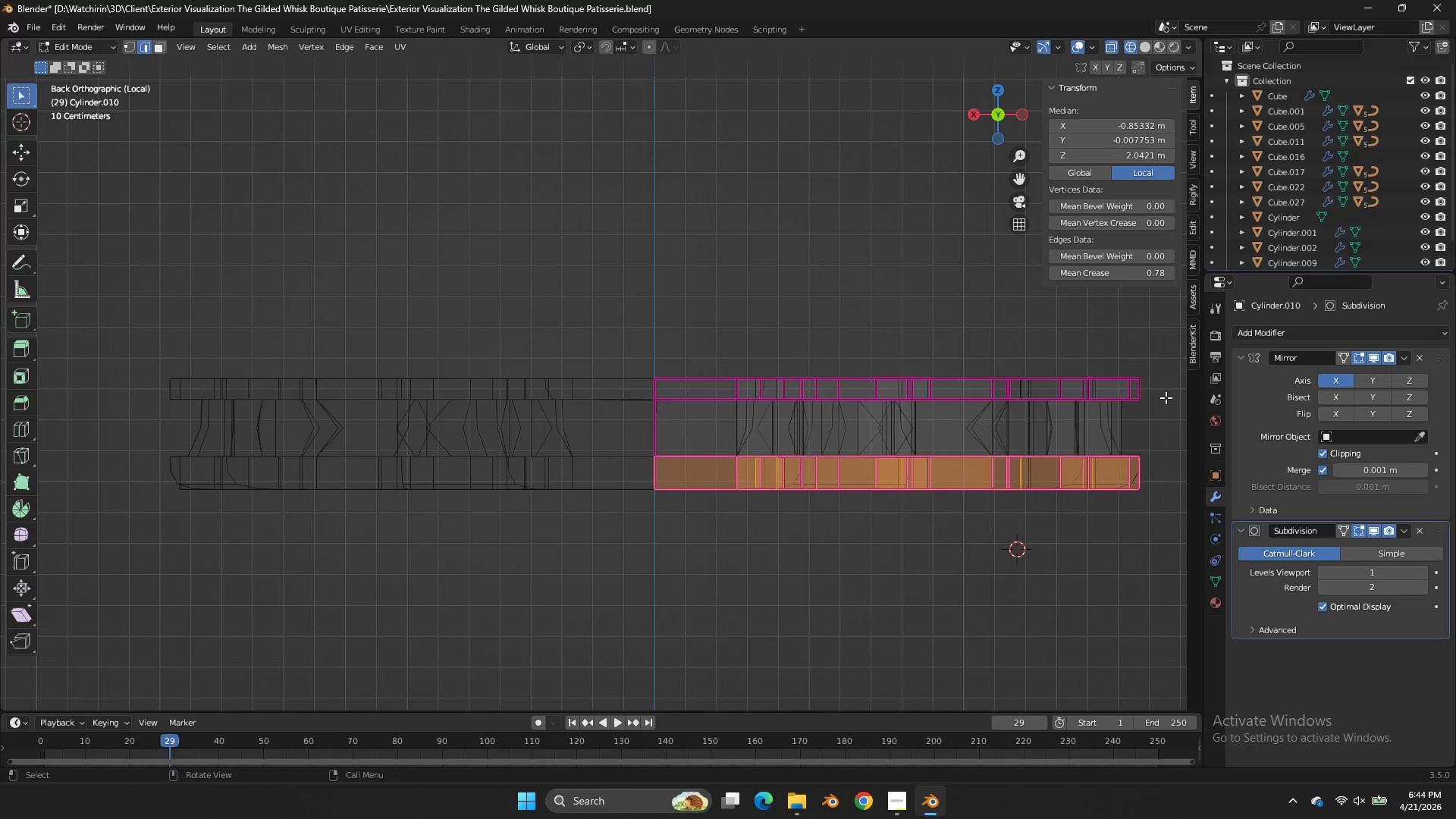 
left_click_drag(start_coordinate=[1166, 391], to_coordinate=[526, 422])
 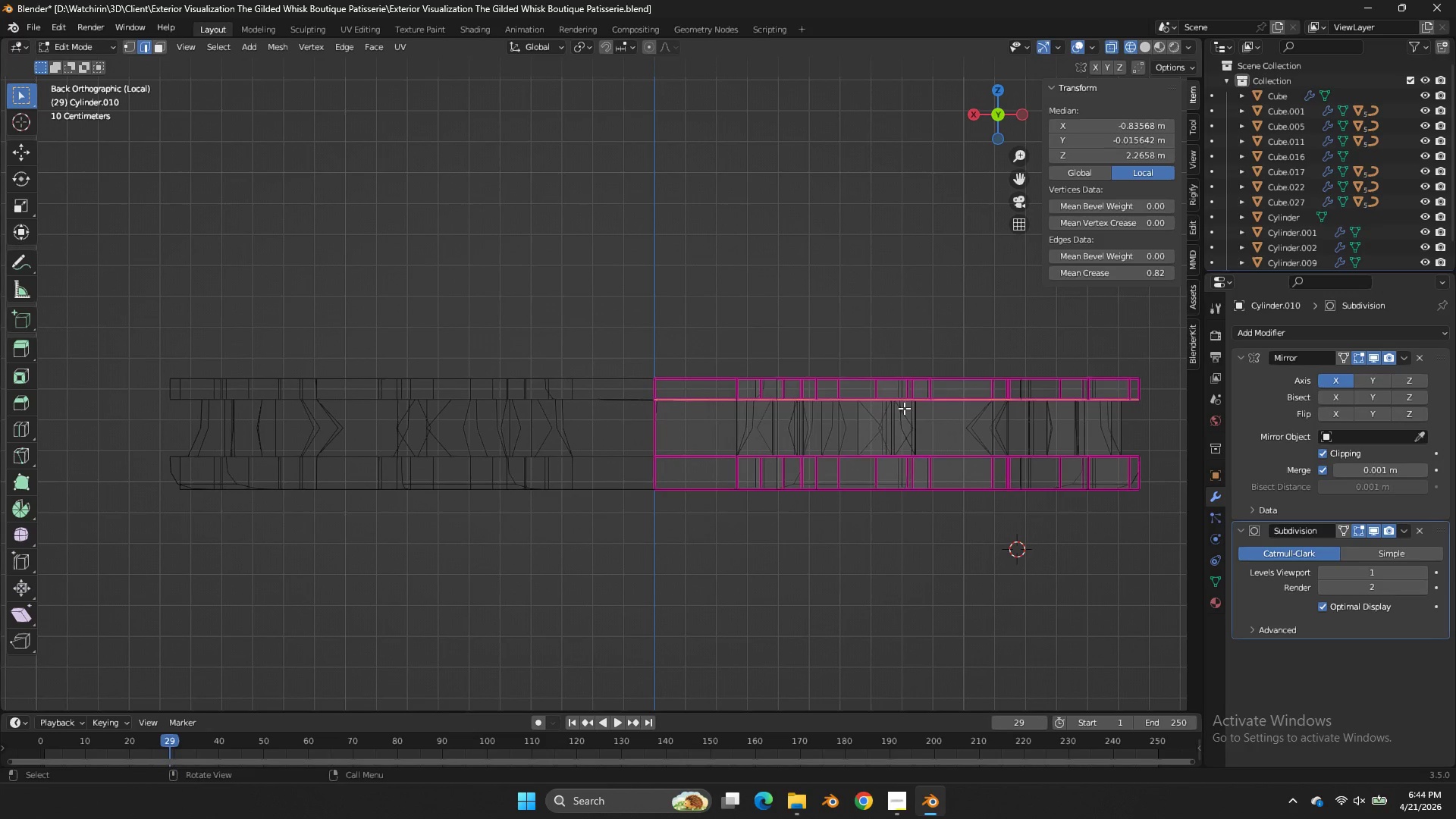 
key(X)
 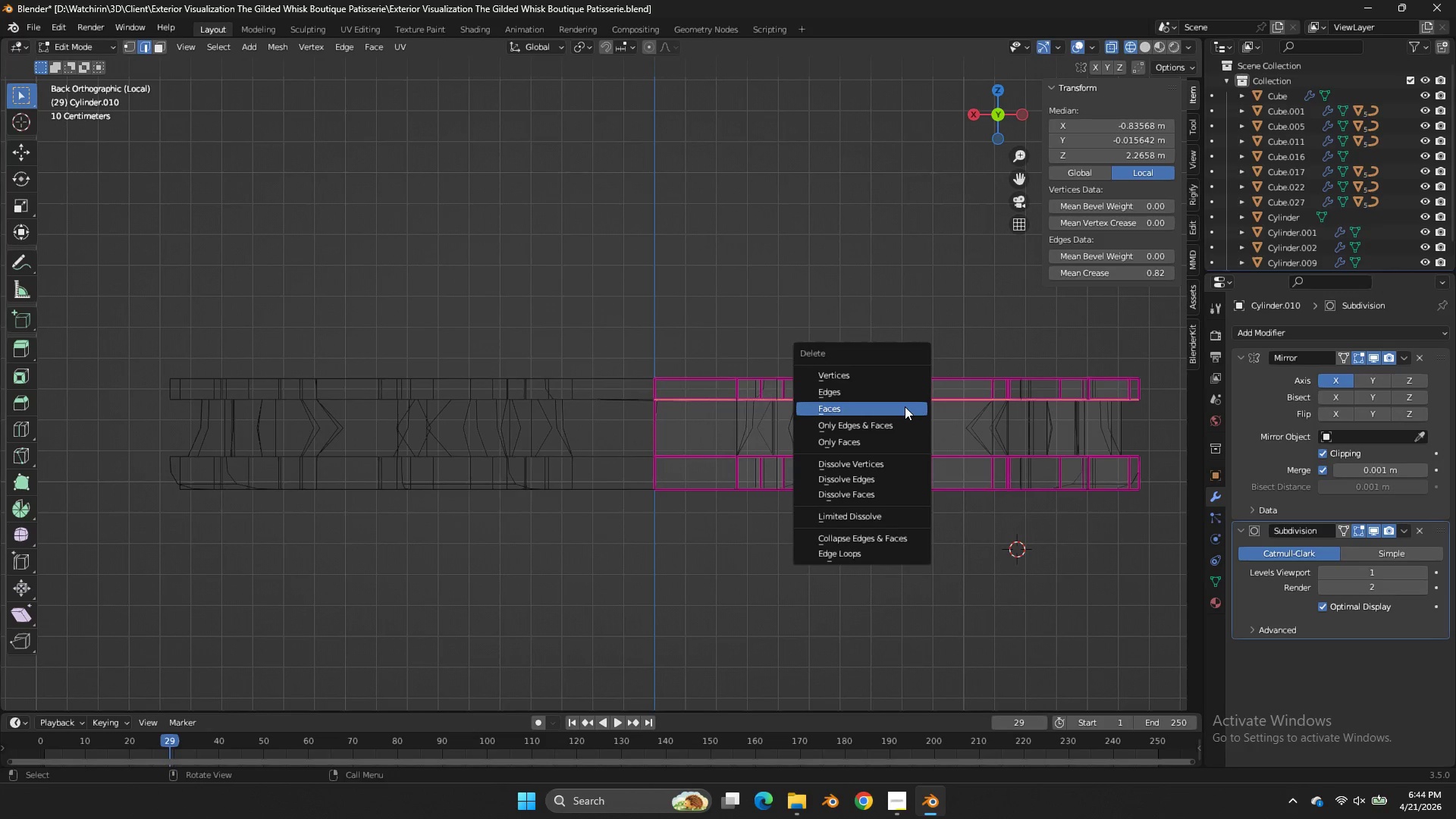 
left_click([905, 406])
 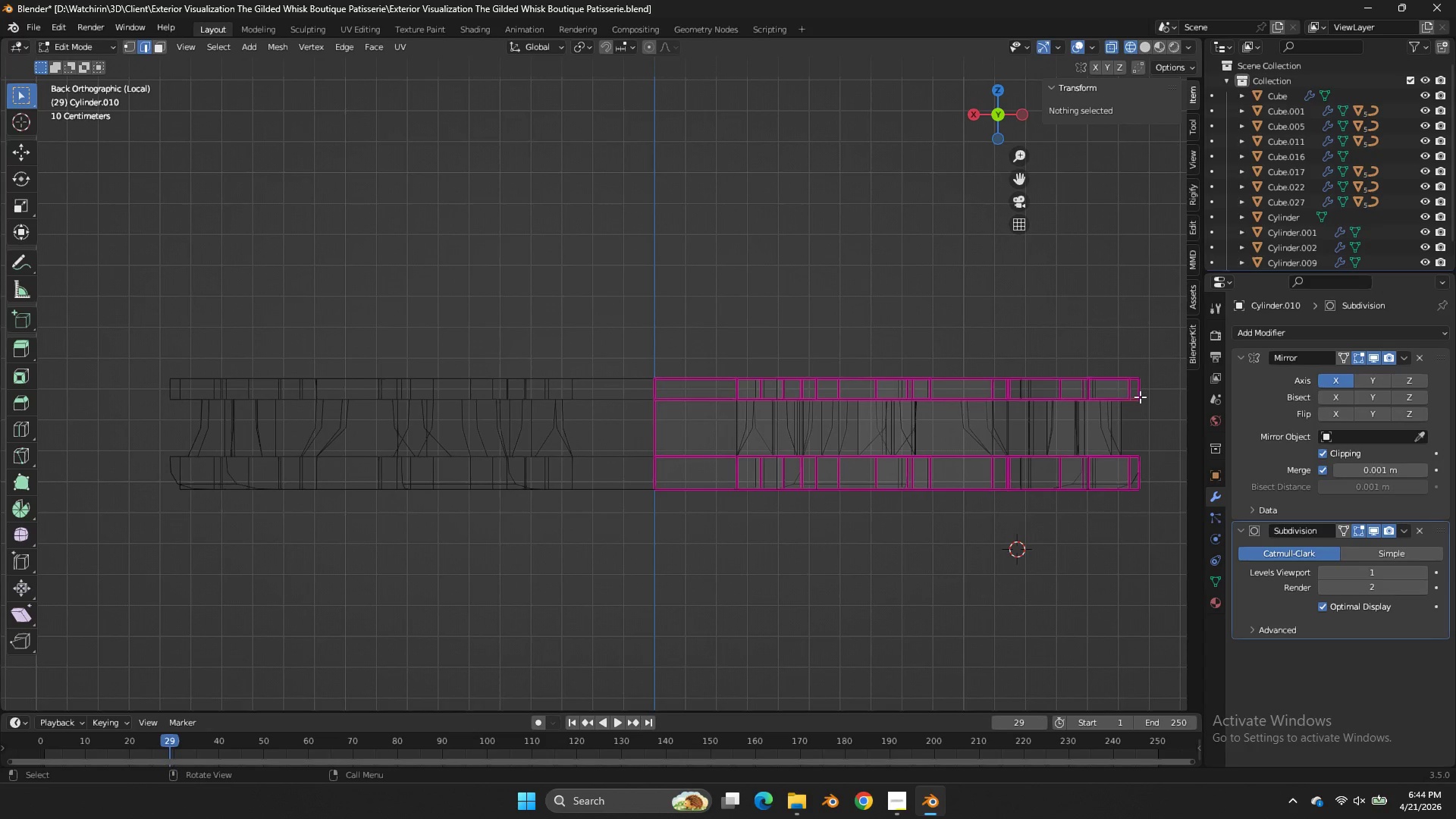 
left_click_drag(start_coordinate=[1167, 391], to_coordinate=[544, 413])
 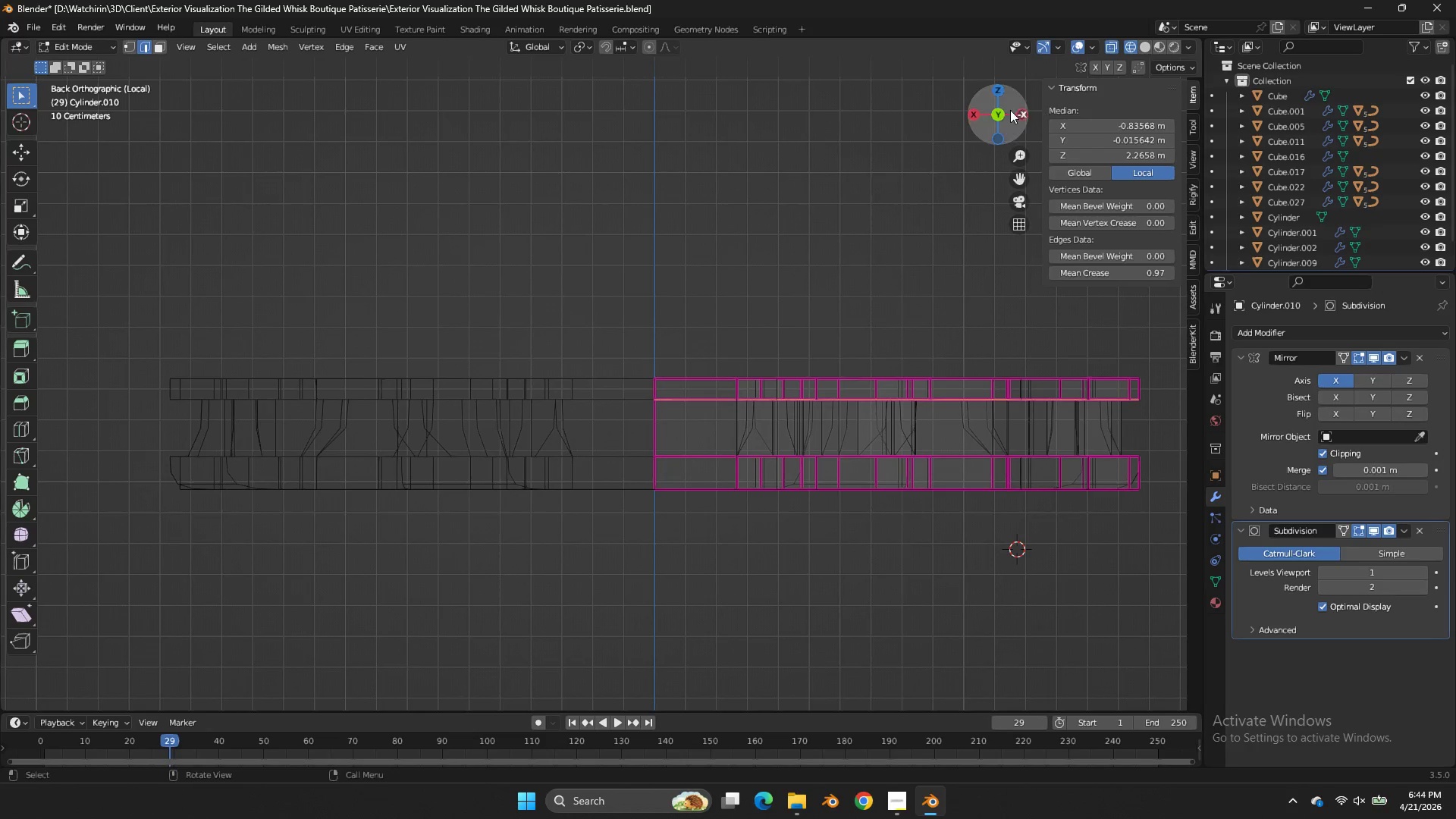 
left_click_drag(start_coordinate=[987, 116], to_coordinate=[722, 166])
 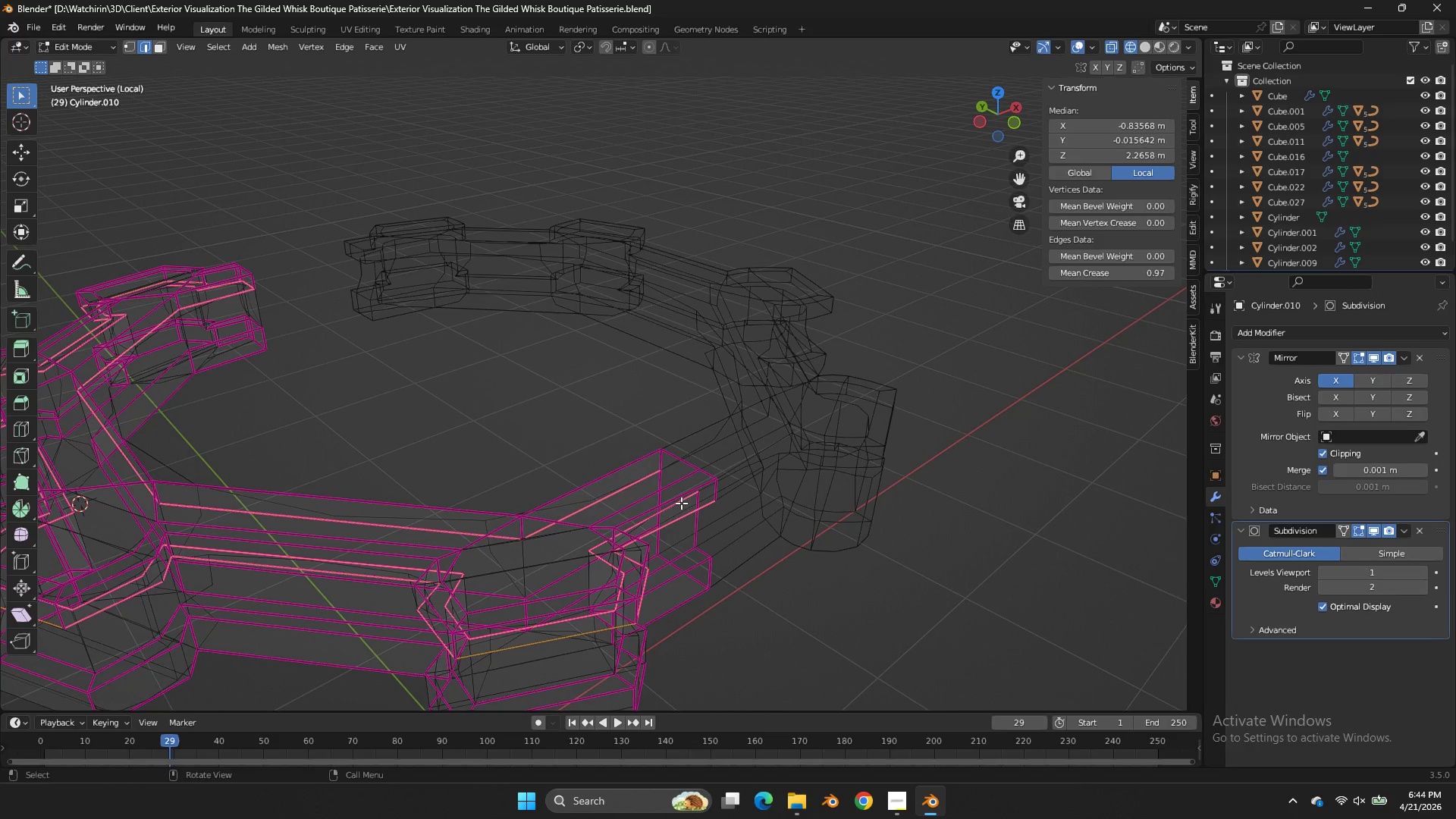 
left_click([681, 503])
 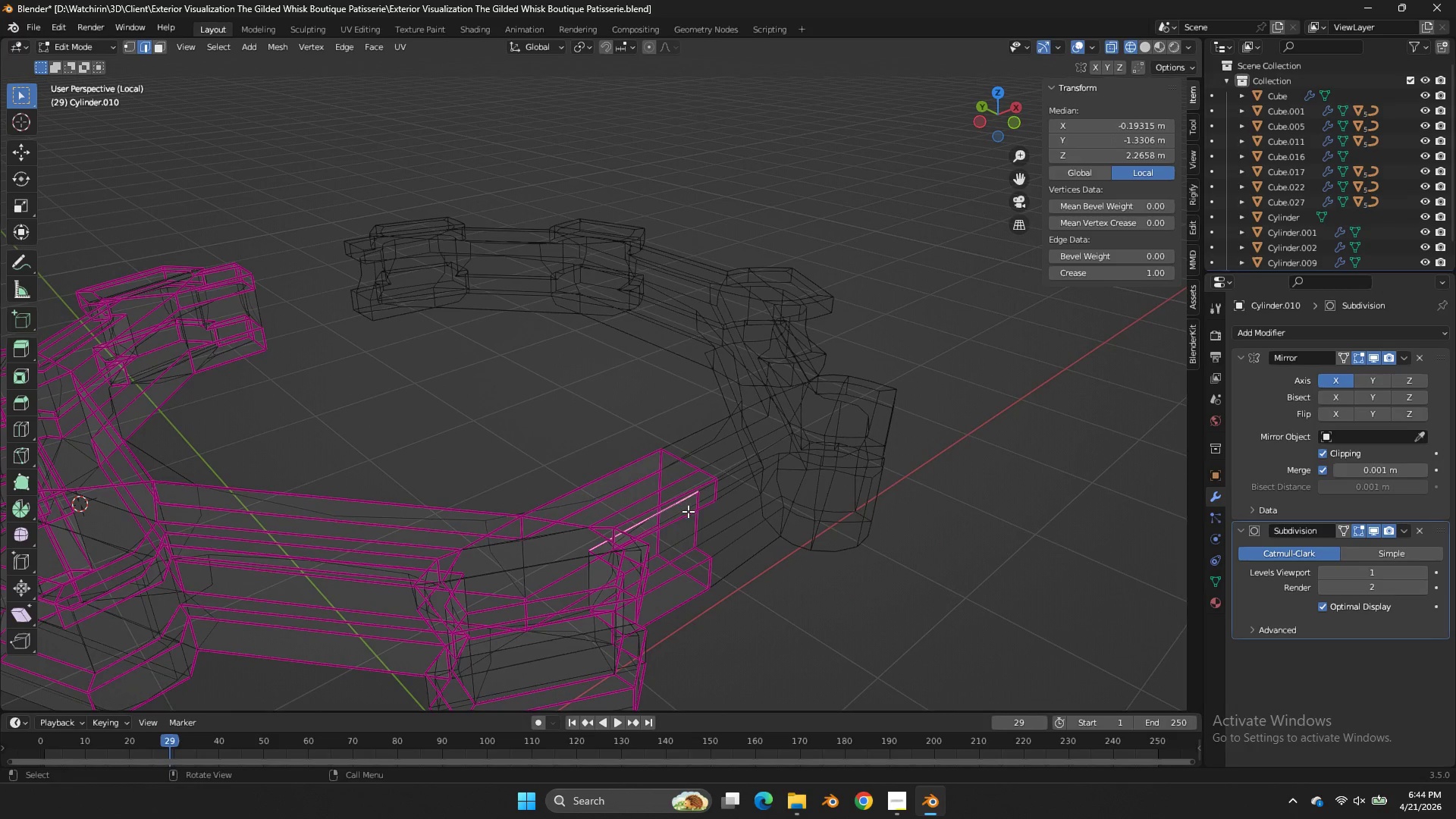 
hold_key(key=ShiftLeft, duration=0.44)
left_click([688, 513])
 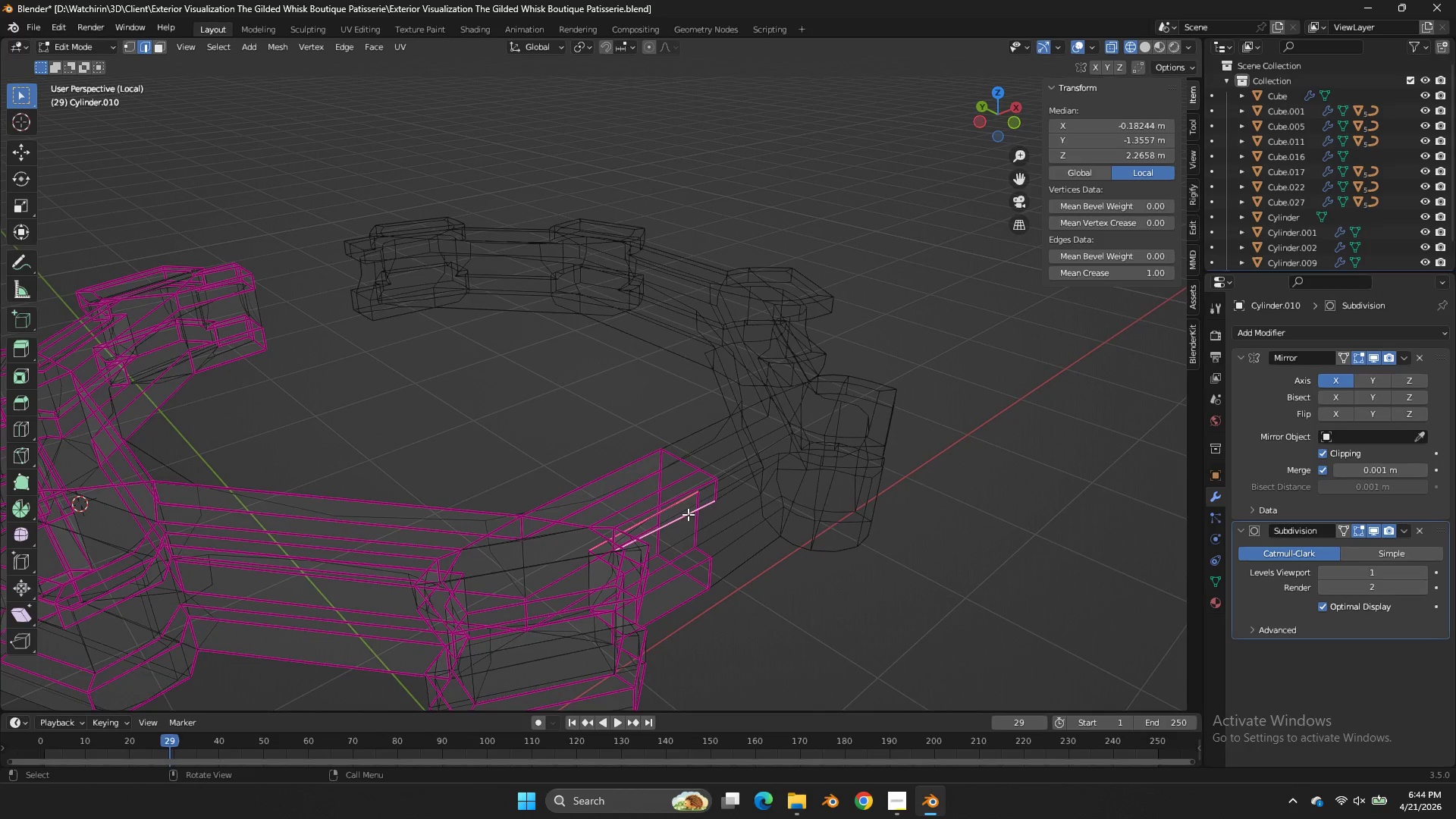 
key(F)
 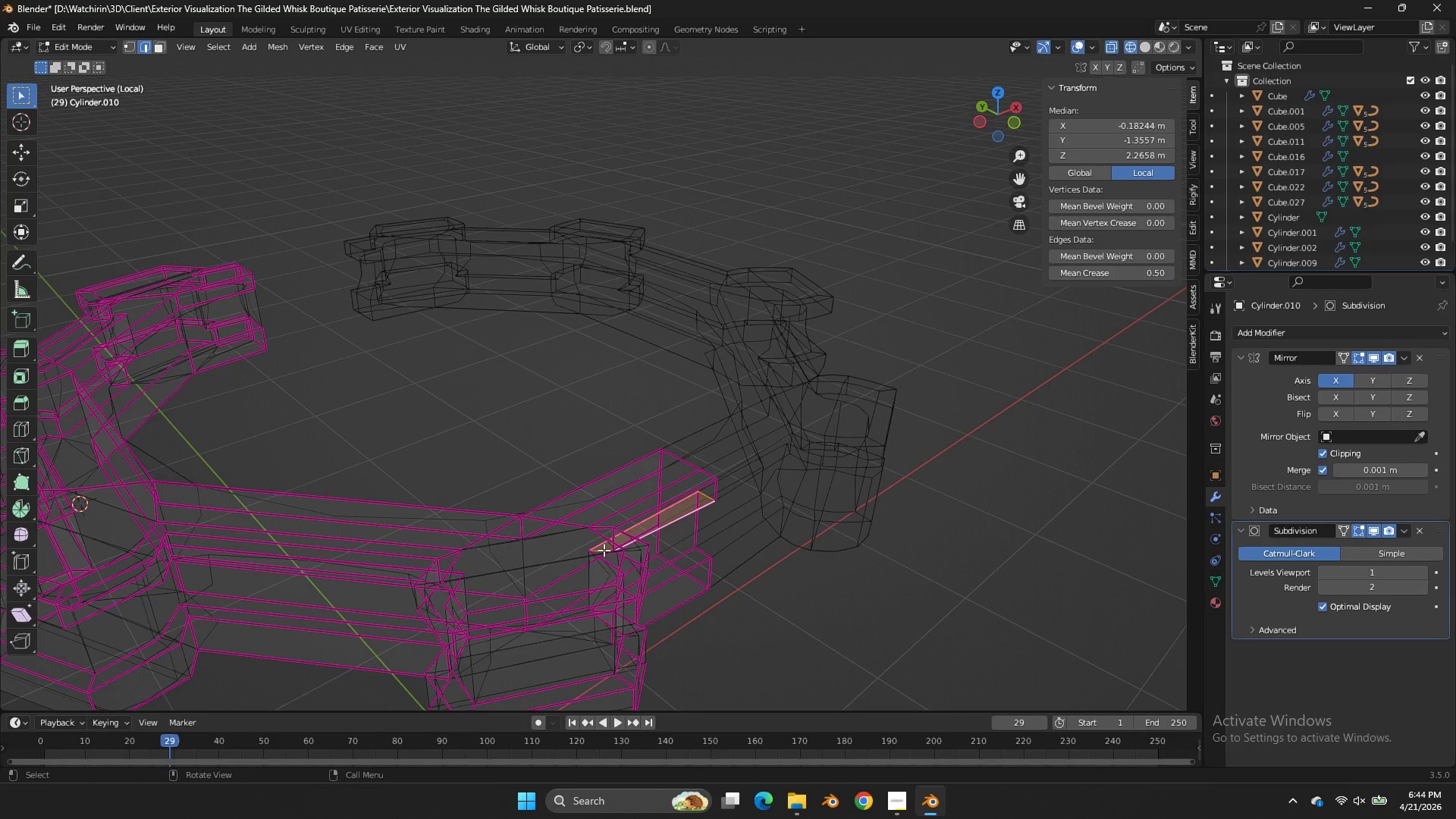 
left_click([603, 551])
 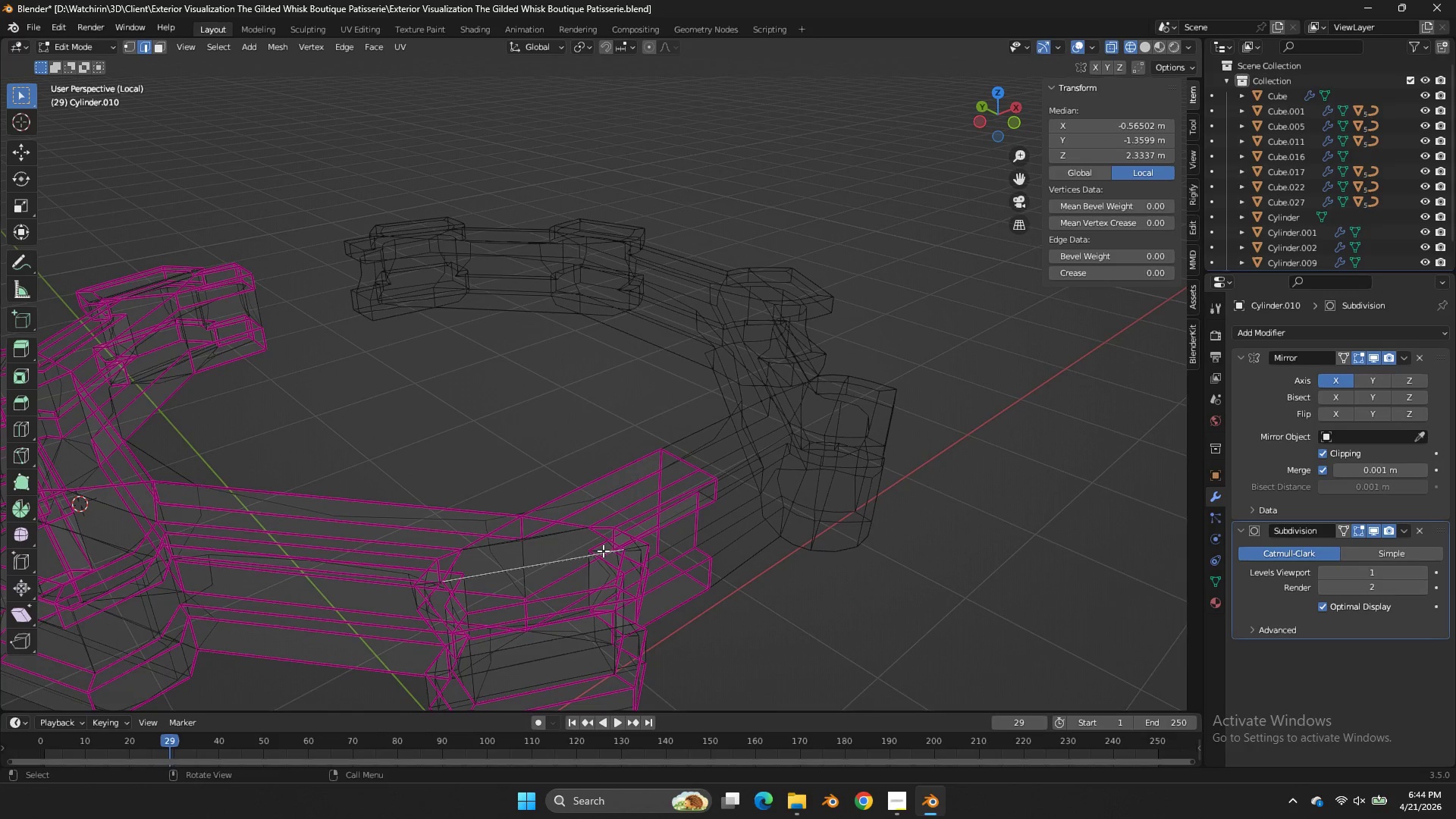 
key(F)
 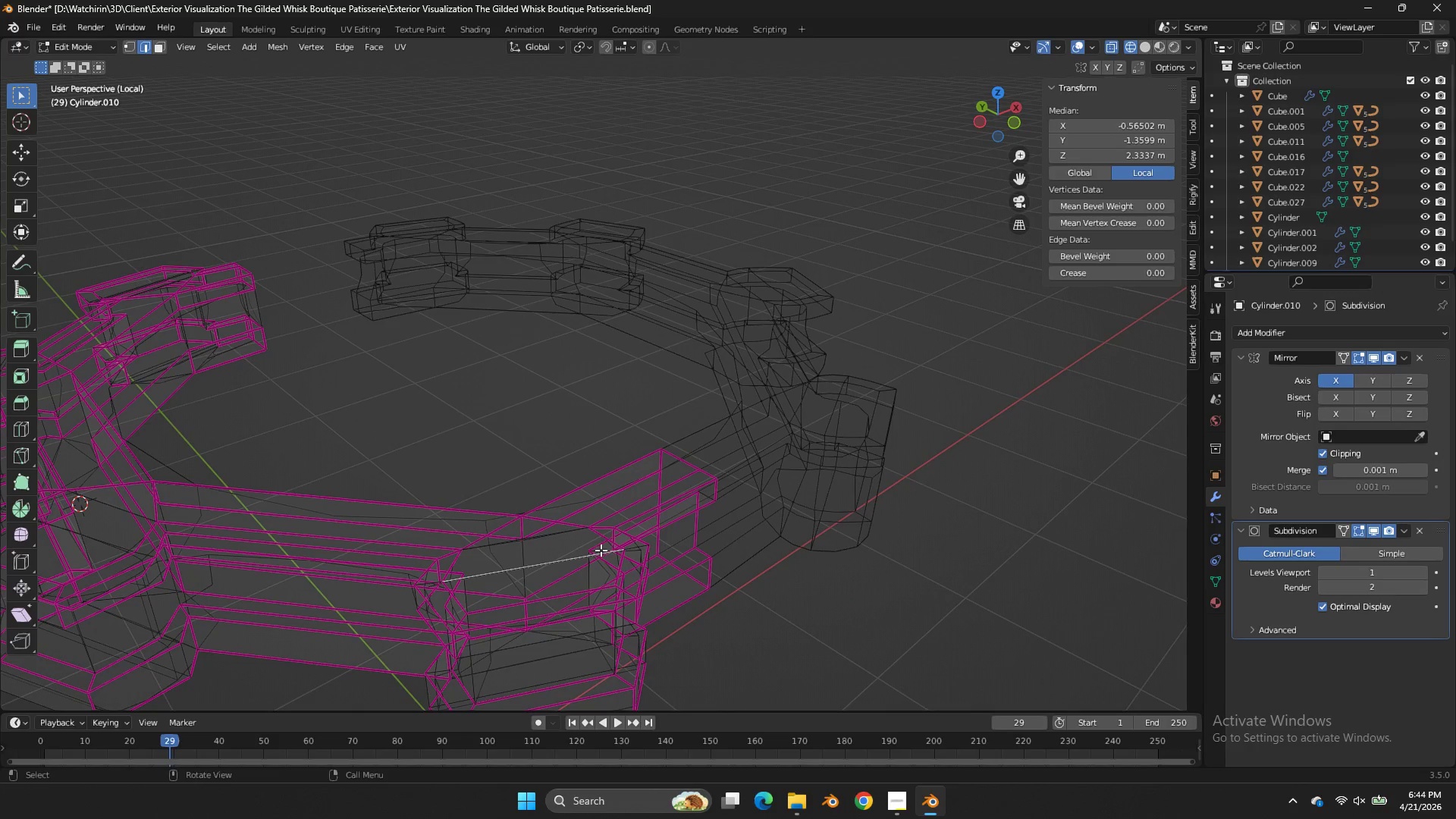 
left_click([601, 550])
 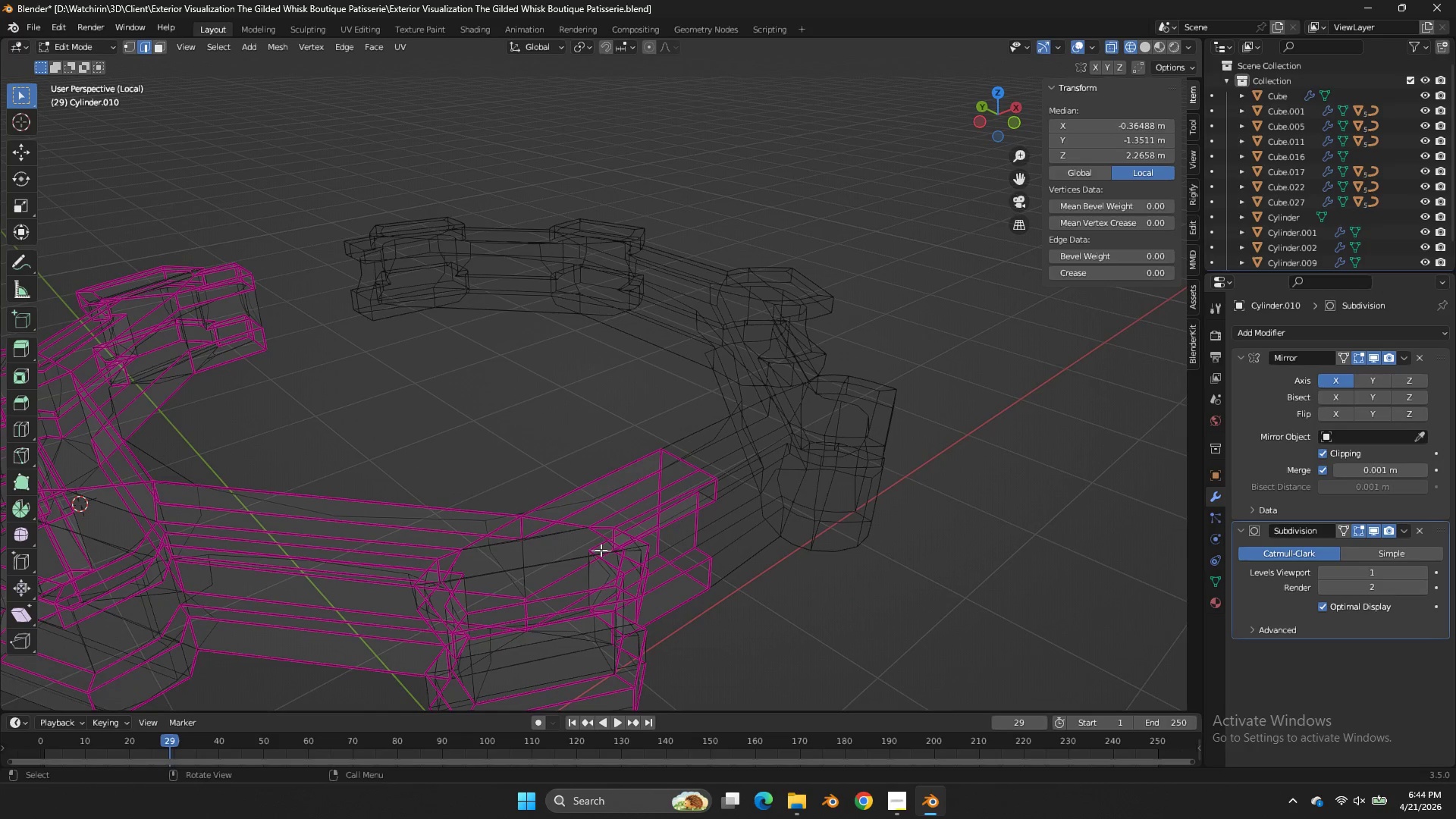 
key(F)
 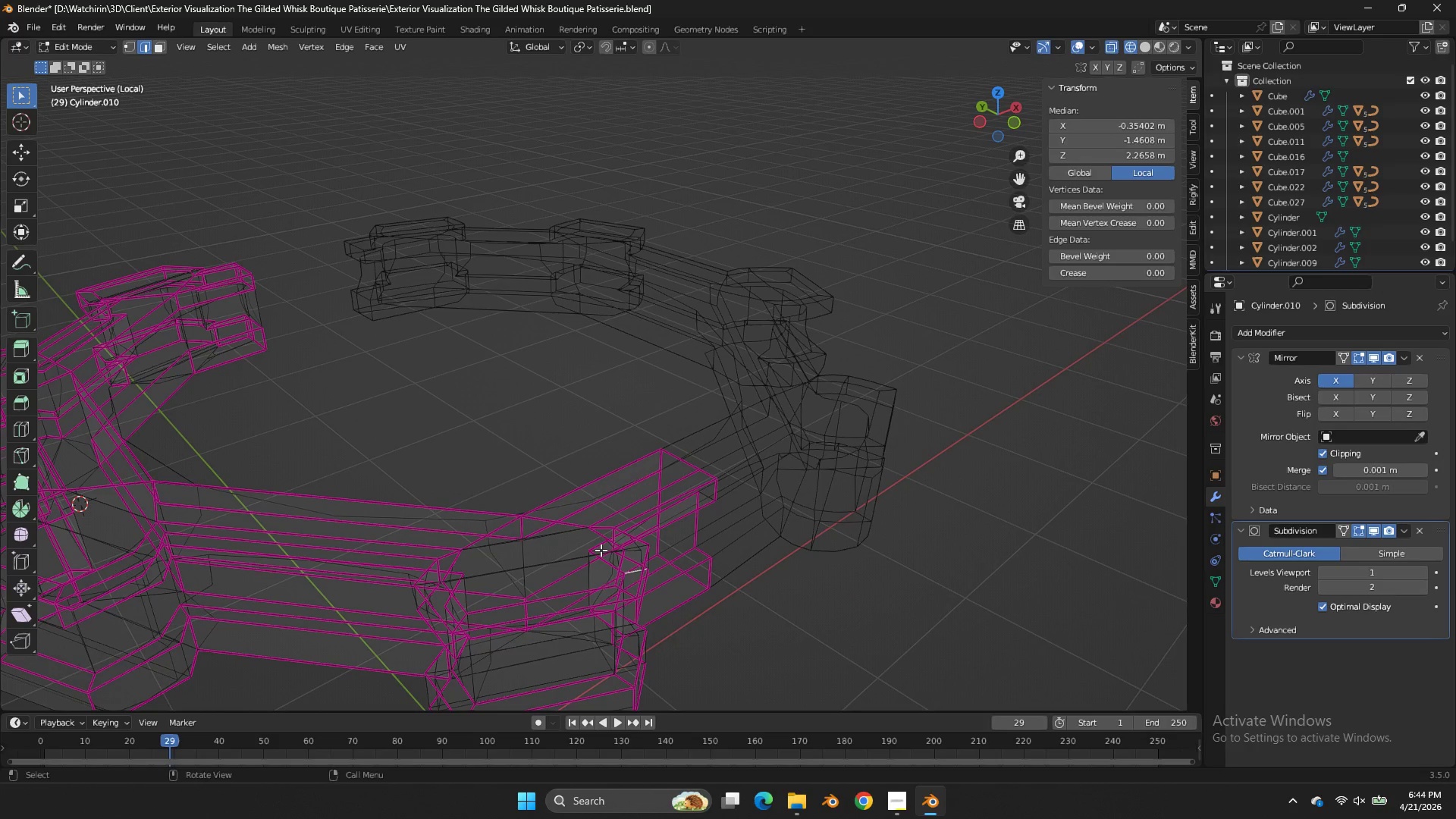 
hold_key(key=F, duration=1.51)
 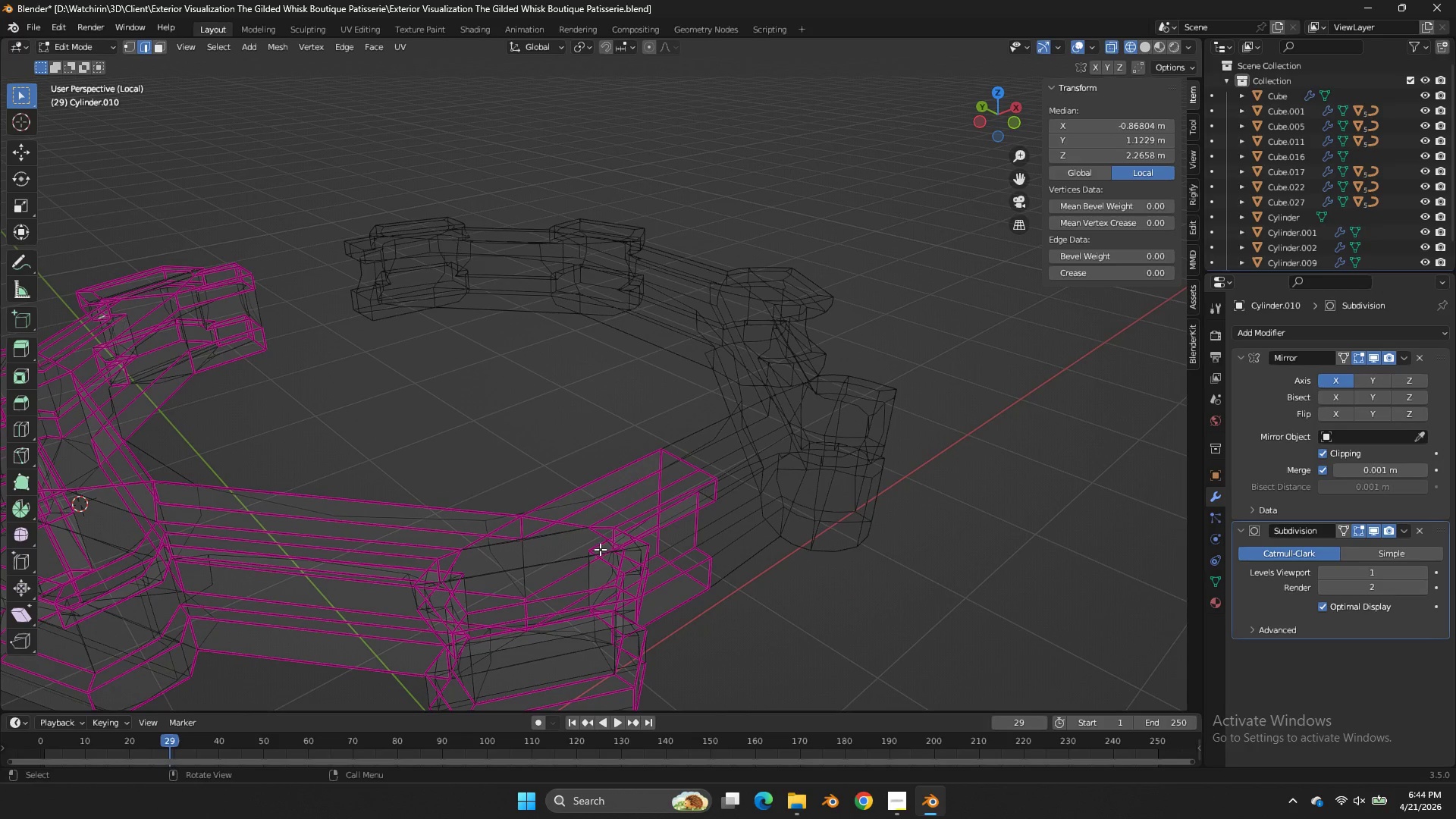 
type(fffffffff)
 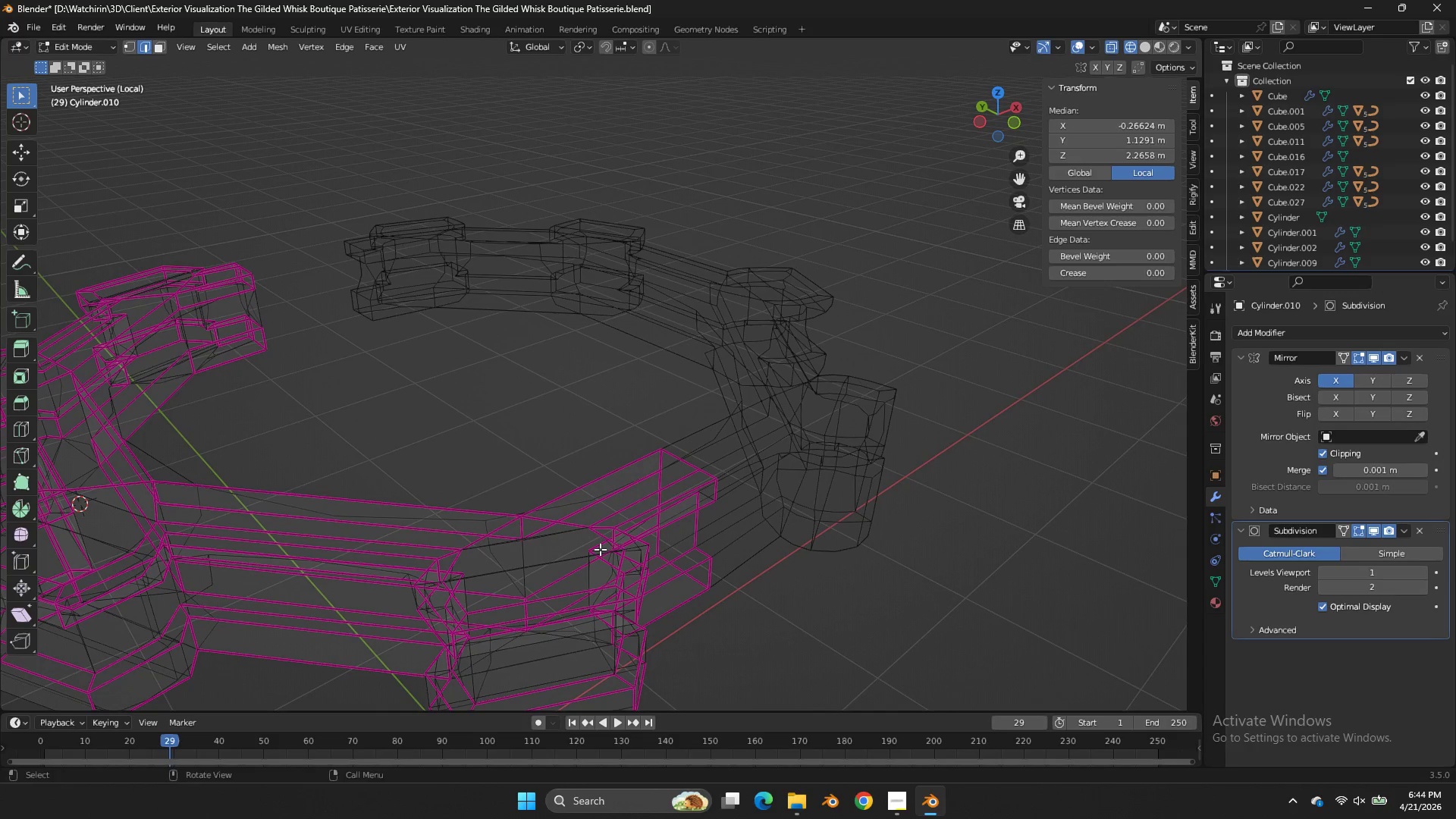 
key(Control+Z)
 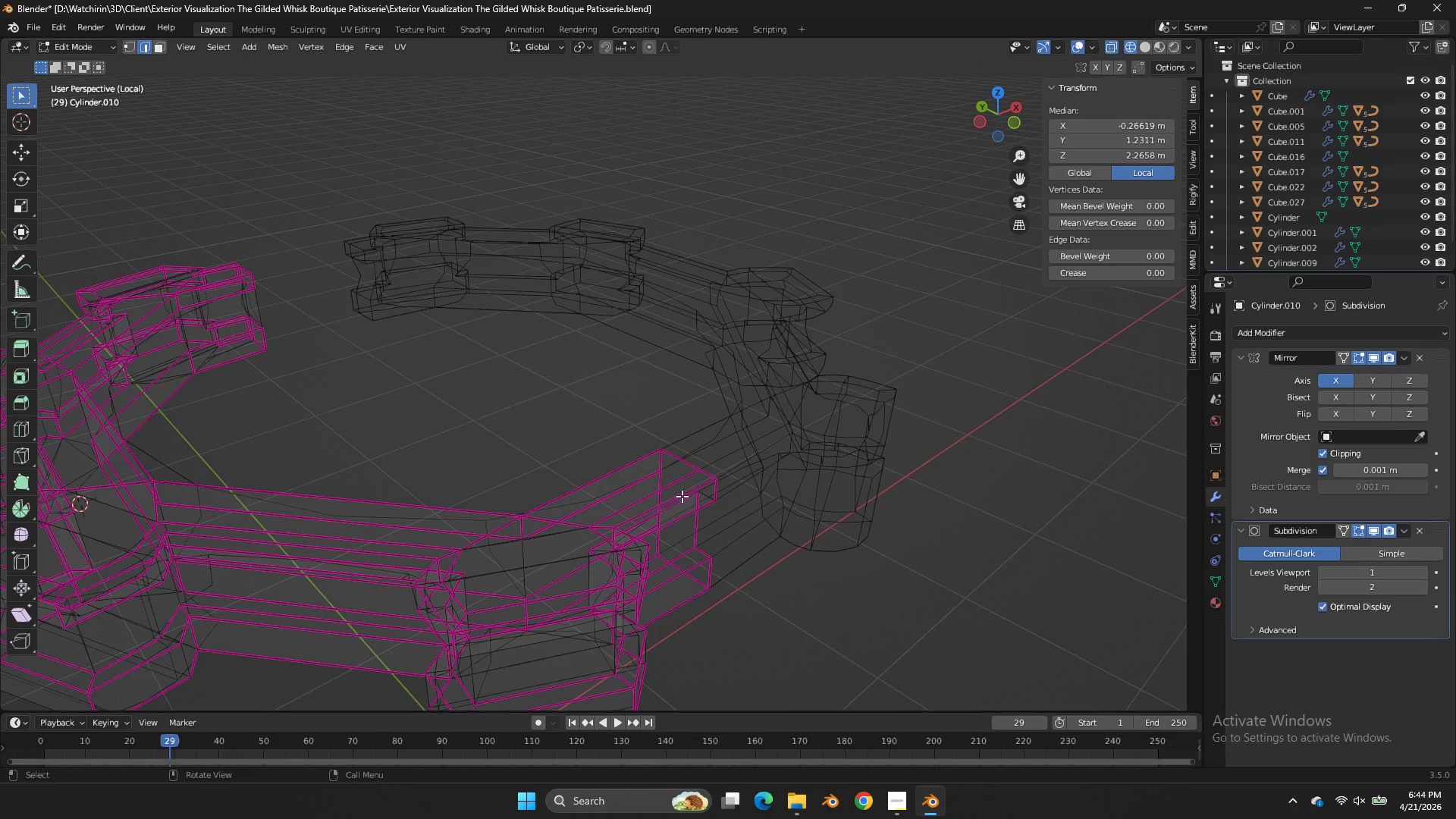 
left_click([654, 511])
 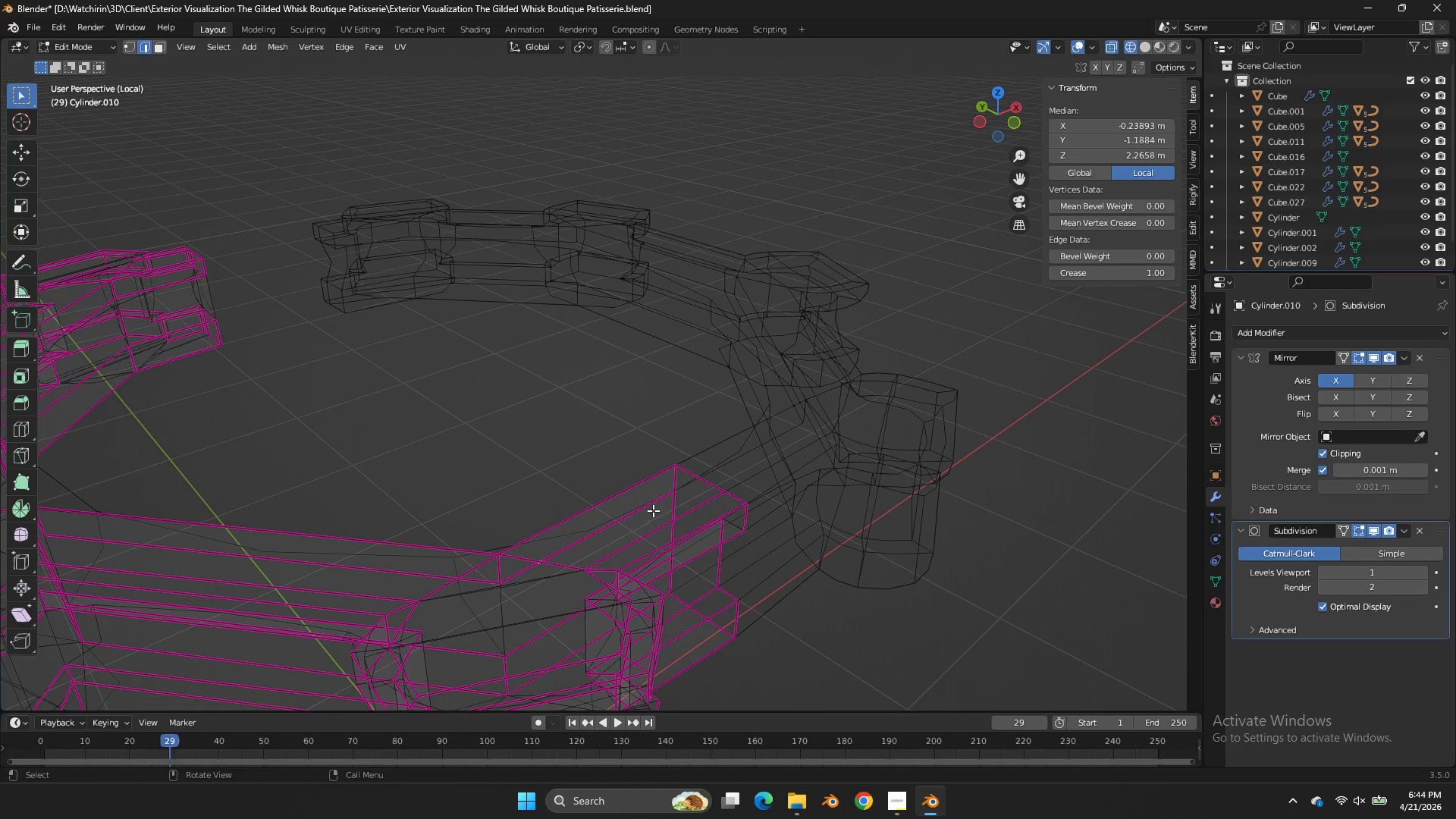 
scroll: coordinate [685, 494], scroll_direction: up, amount: 1.0
 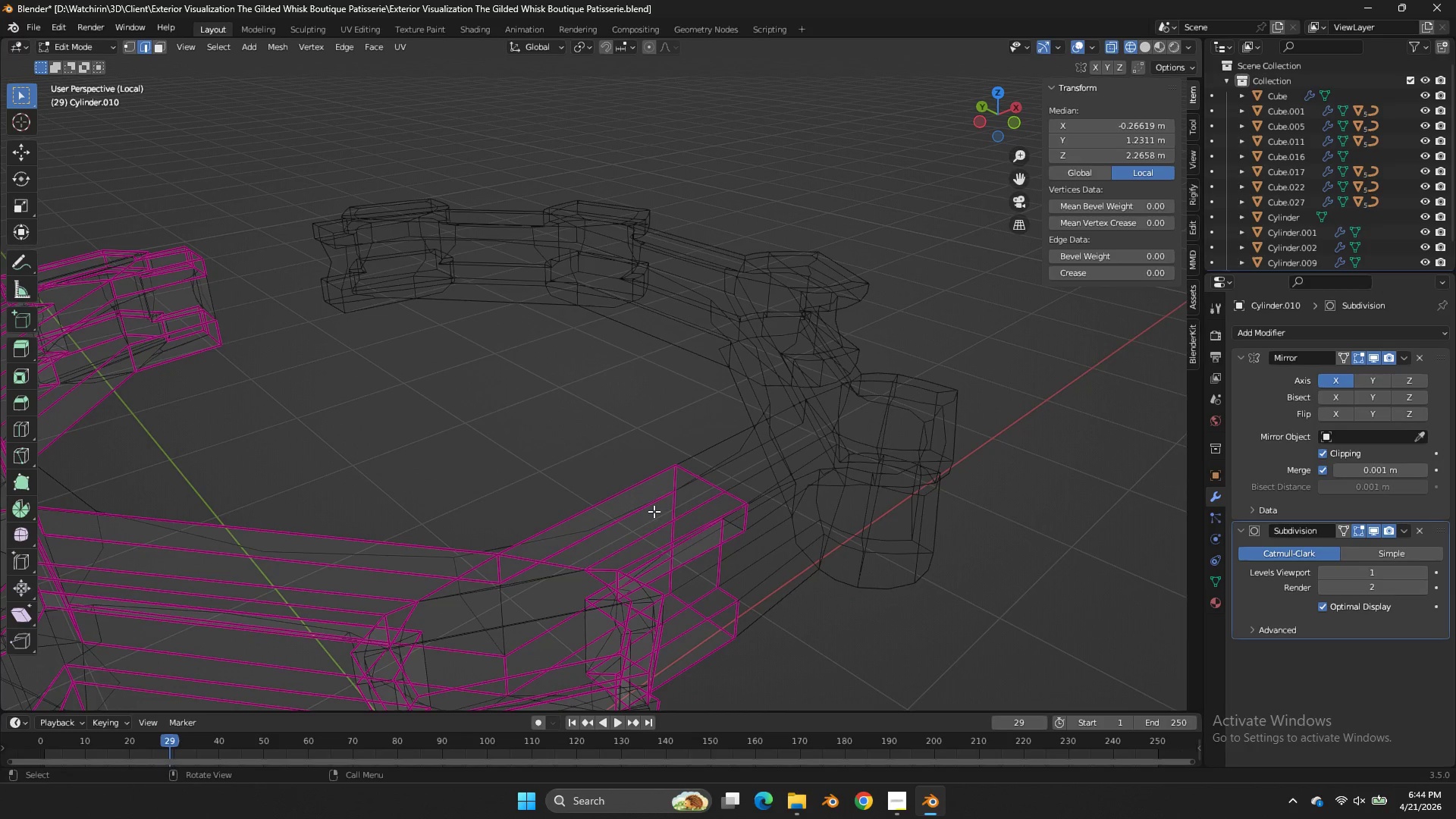 
key(G)
 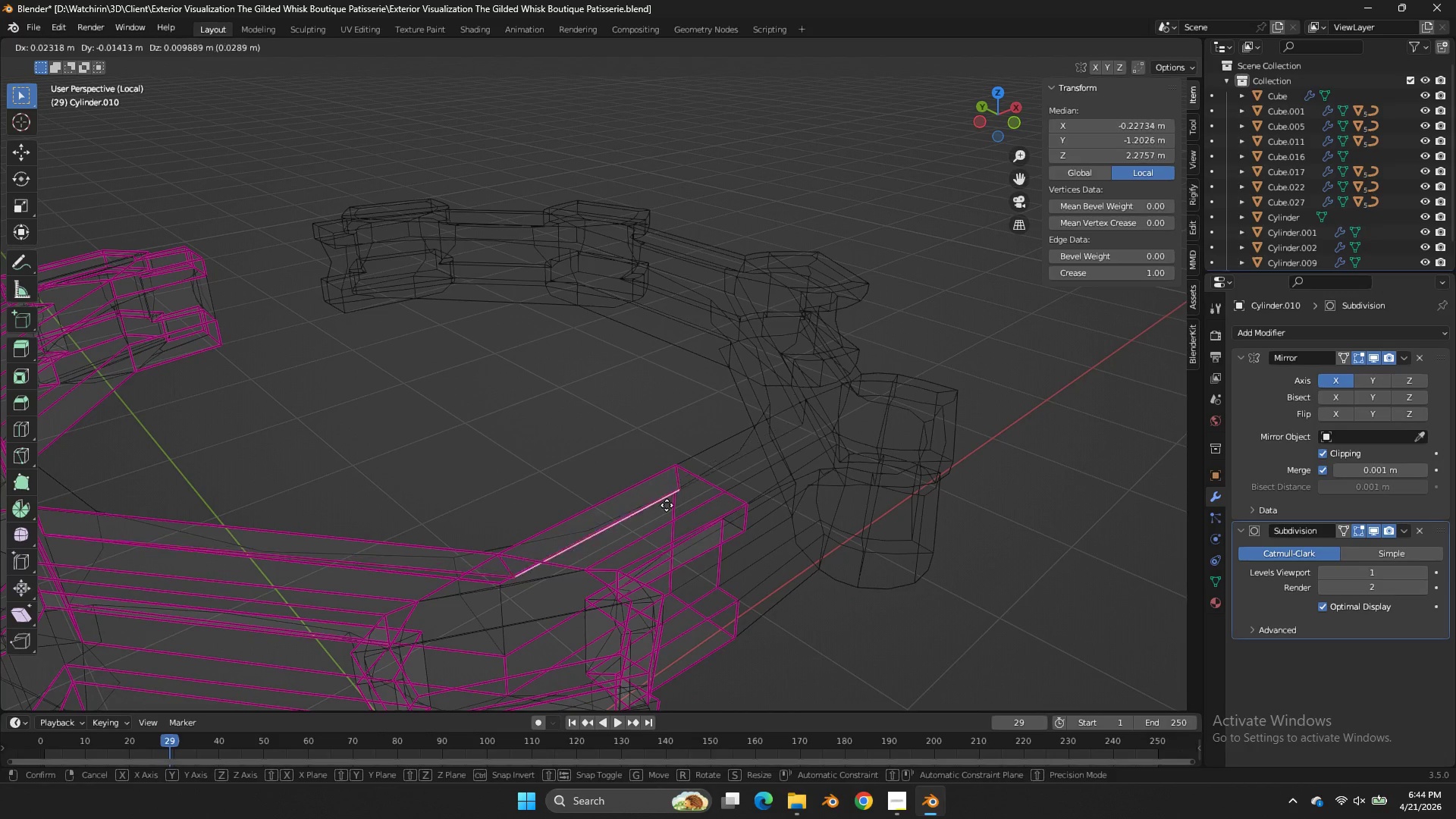 
right_click([667, 507])
 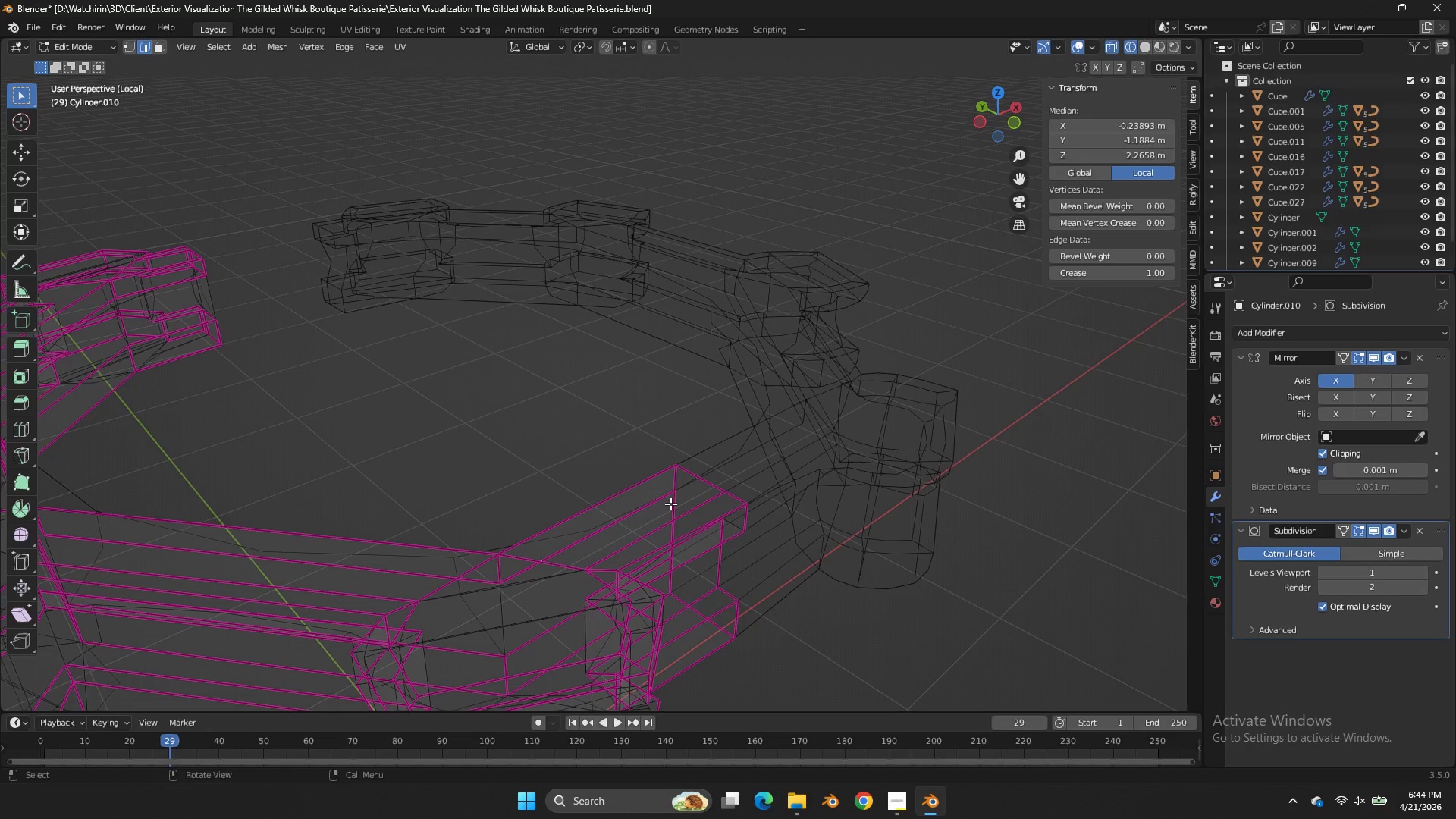 
type(zz)
 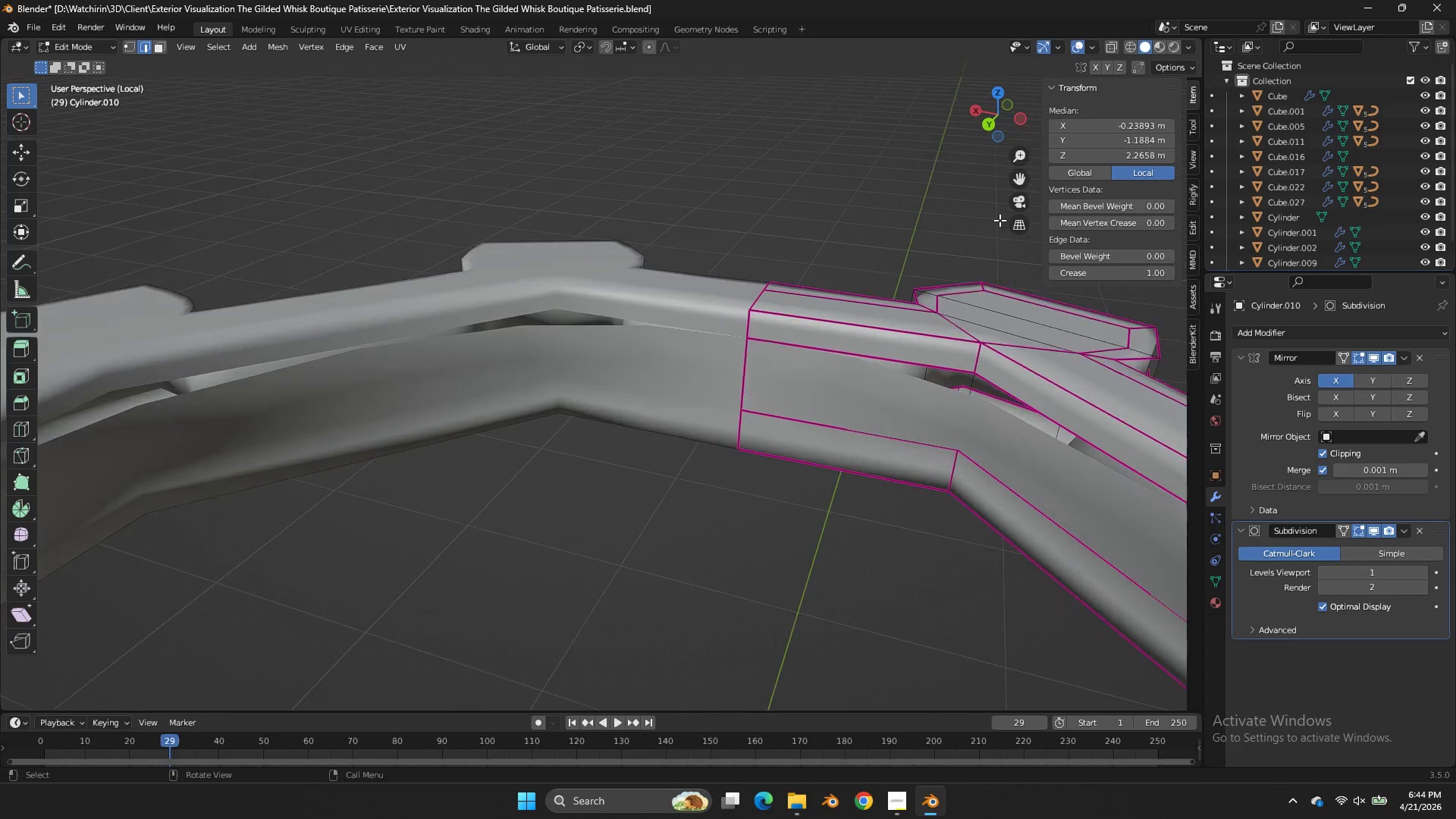 
left_click_drag(start_coordinate=[995, 120], to_coordinate=[18, 120])
 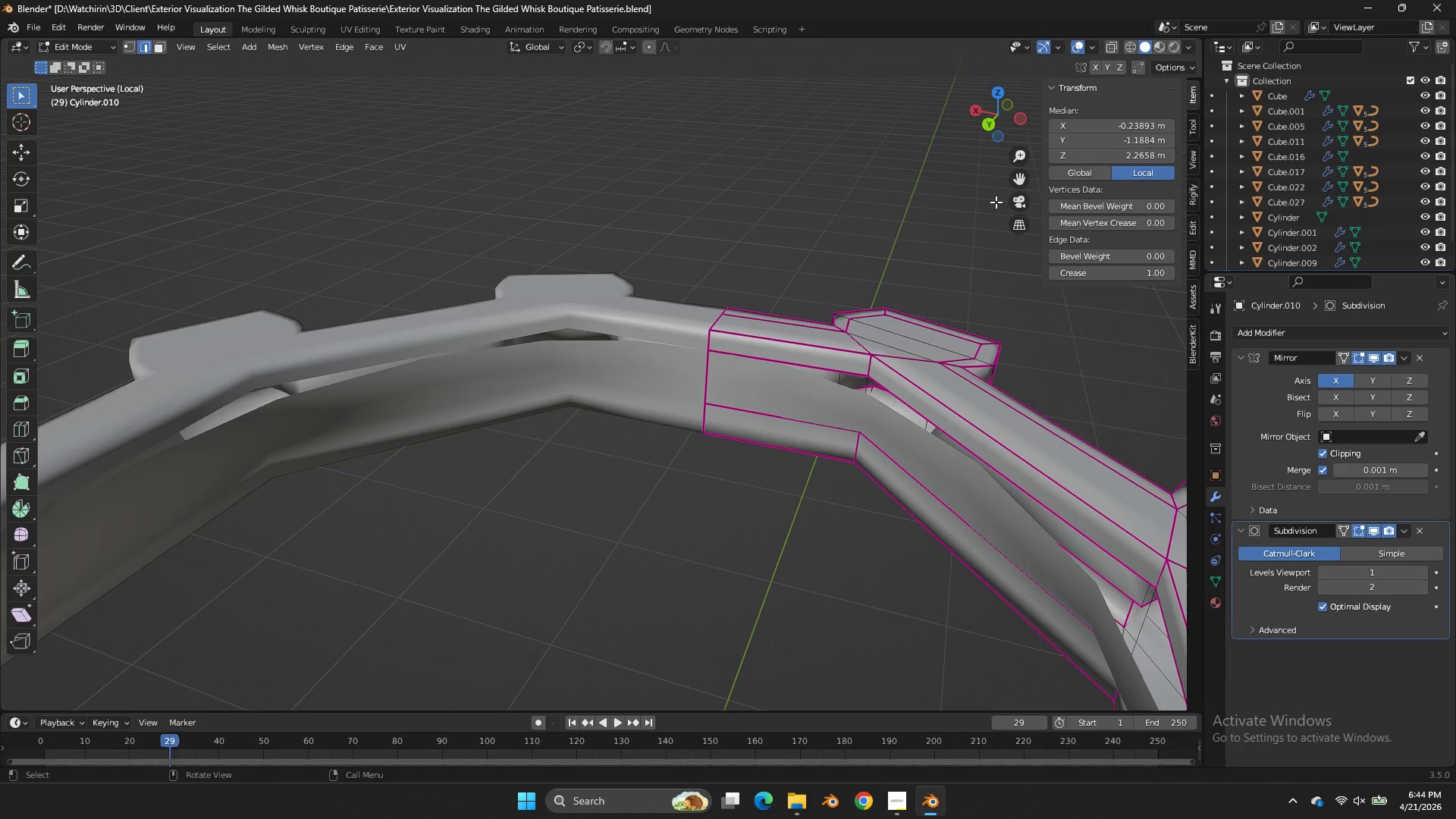 
scroll: coordinate [996, 202], scroll_direction: up, amount: 2.0
 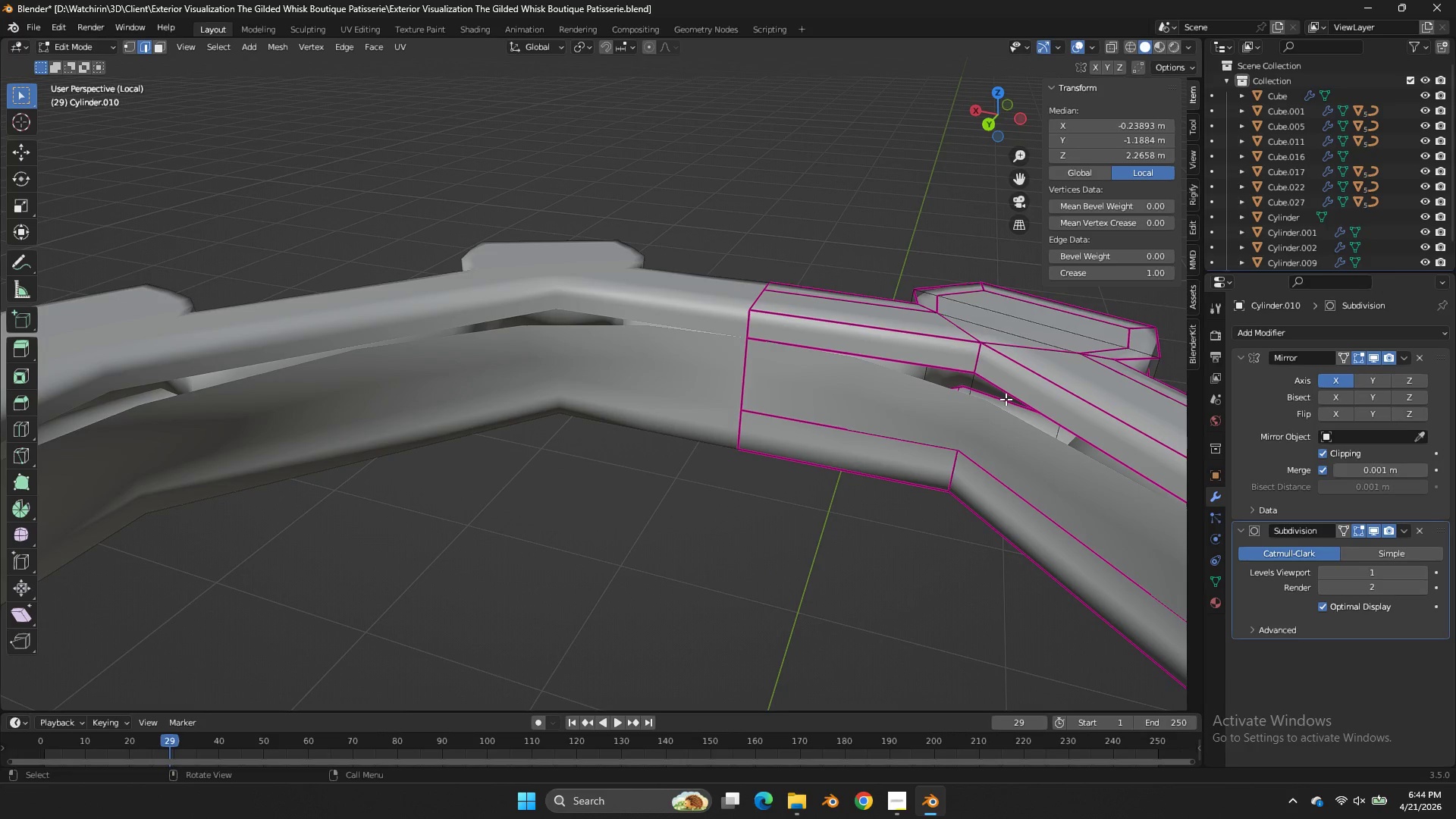 
type(gz)
 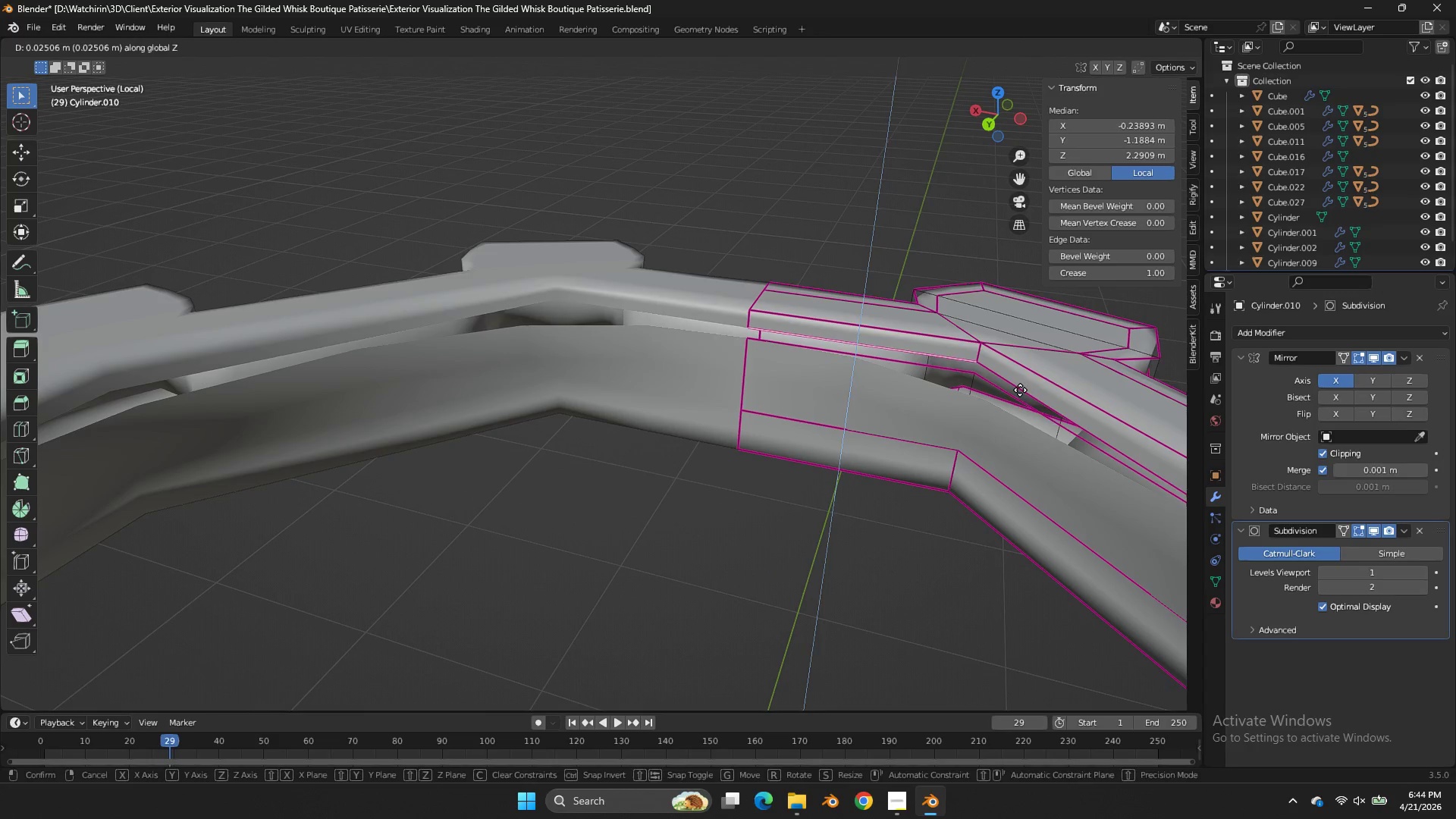 
right_click([1020, 388])
 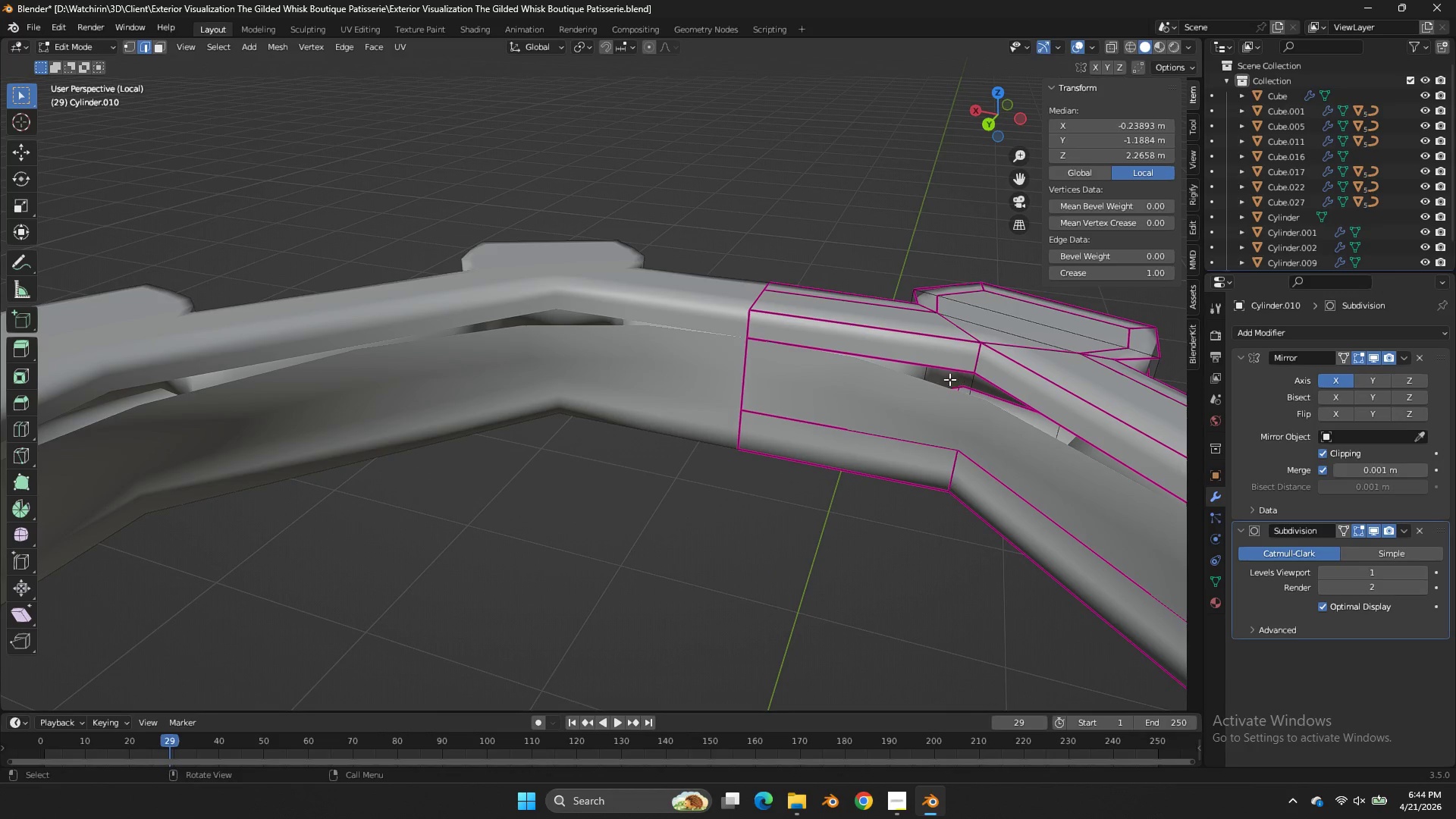 
hold_key(key=AltLeft, duration=0.42)
left_click([943, 375])
 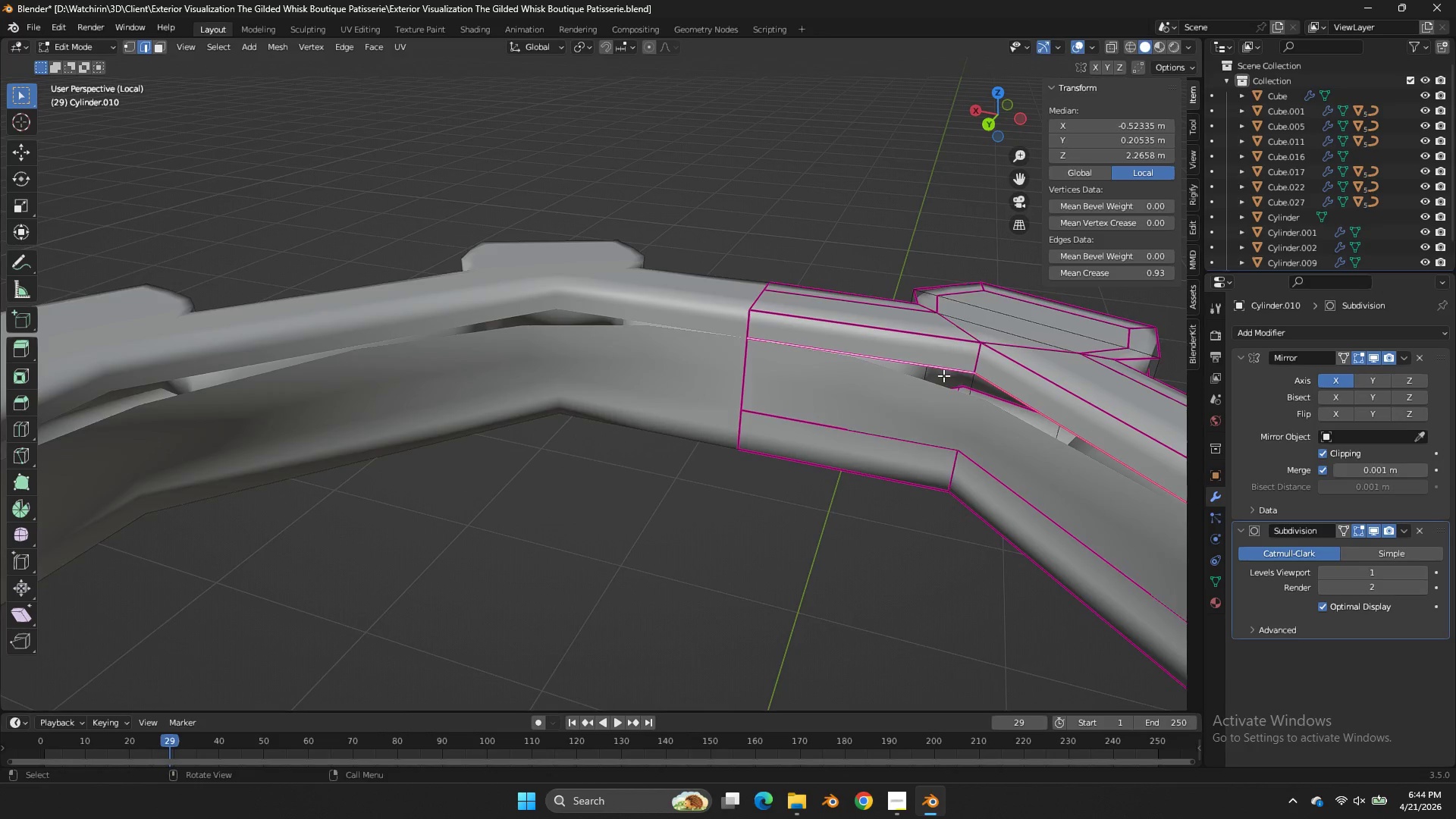 
type(gz)
 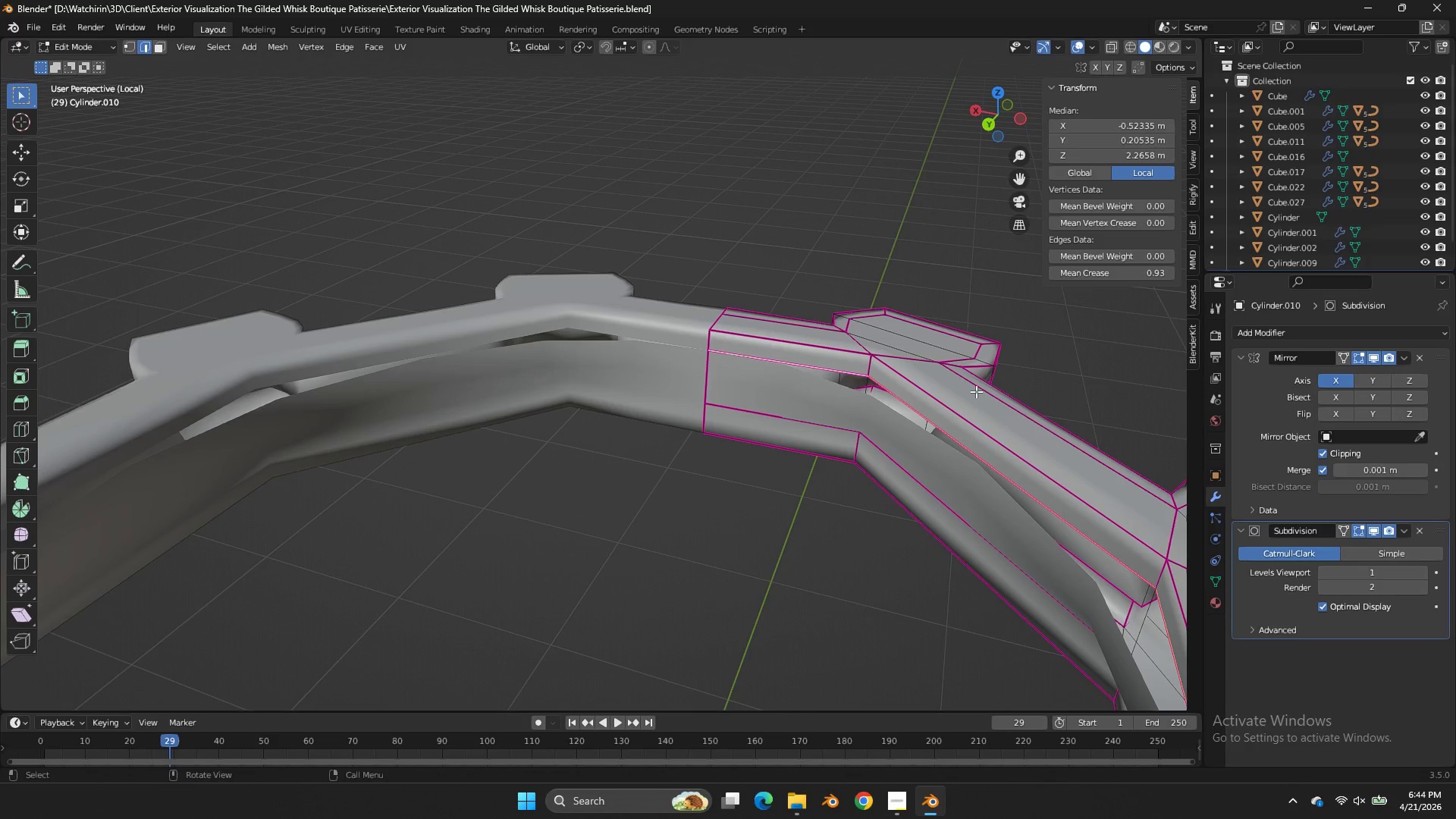 
scroll: coordinate [943, 376], scroll_direction: down, amount: 2.0
 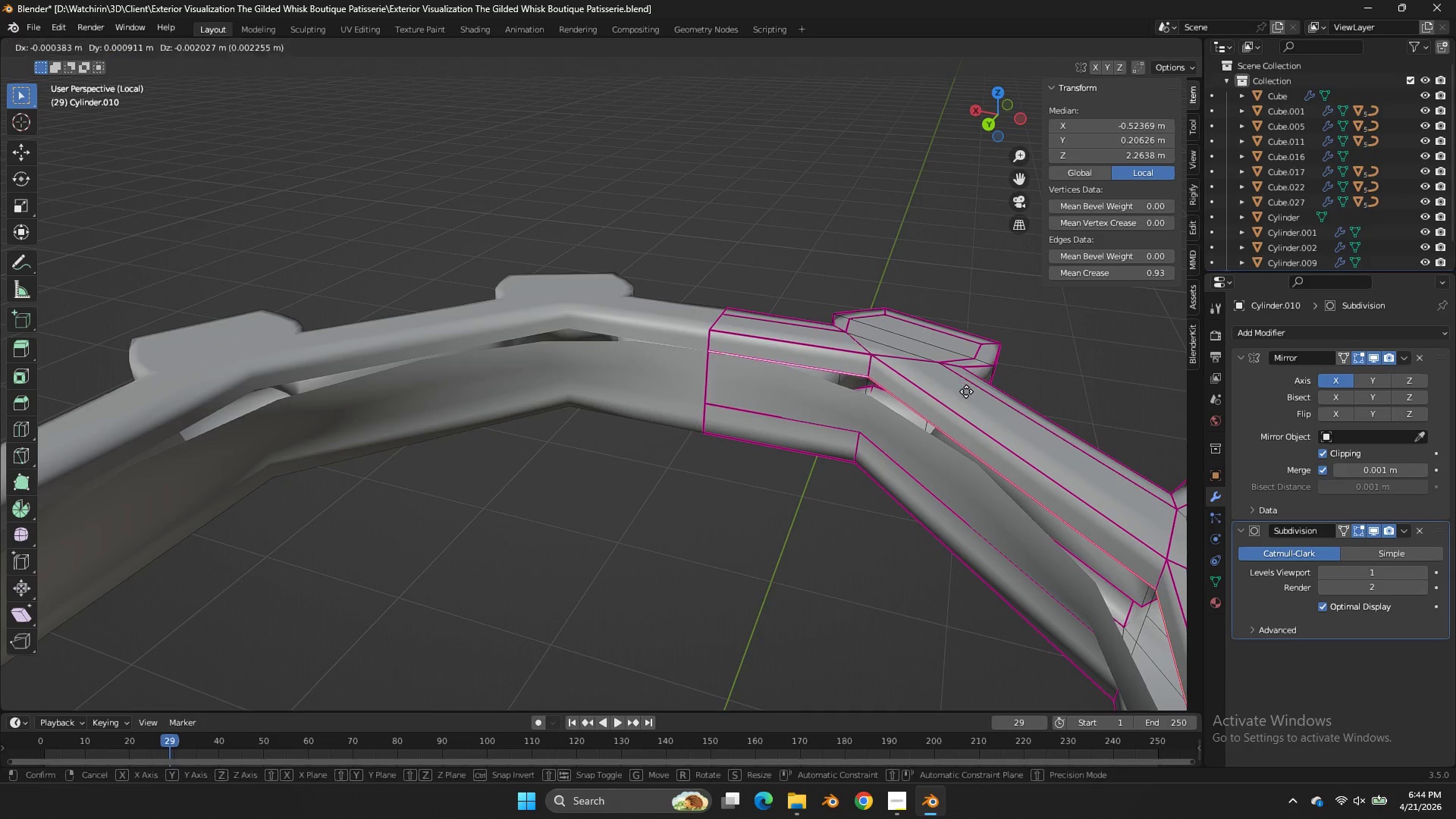 
key(Z)
 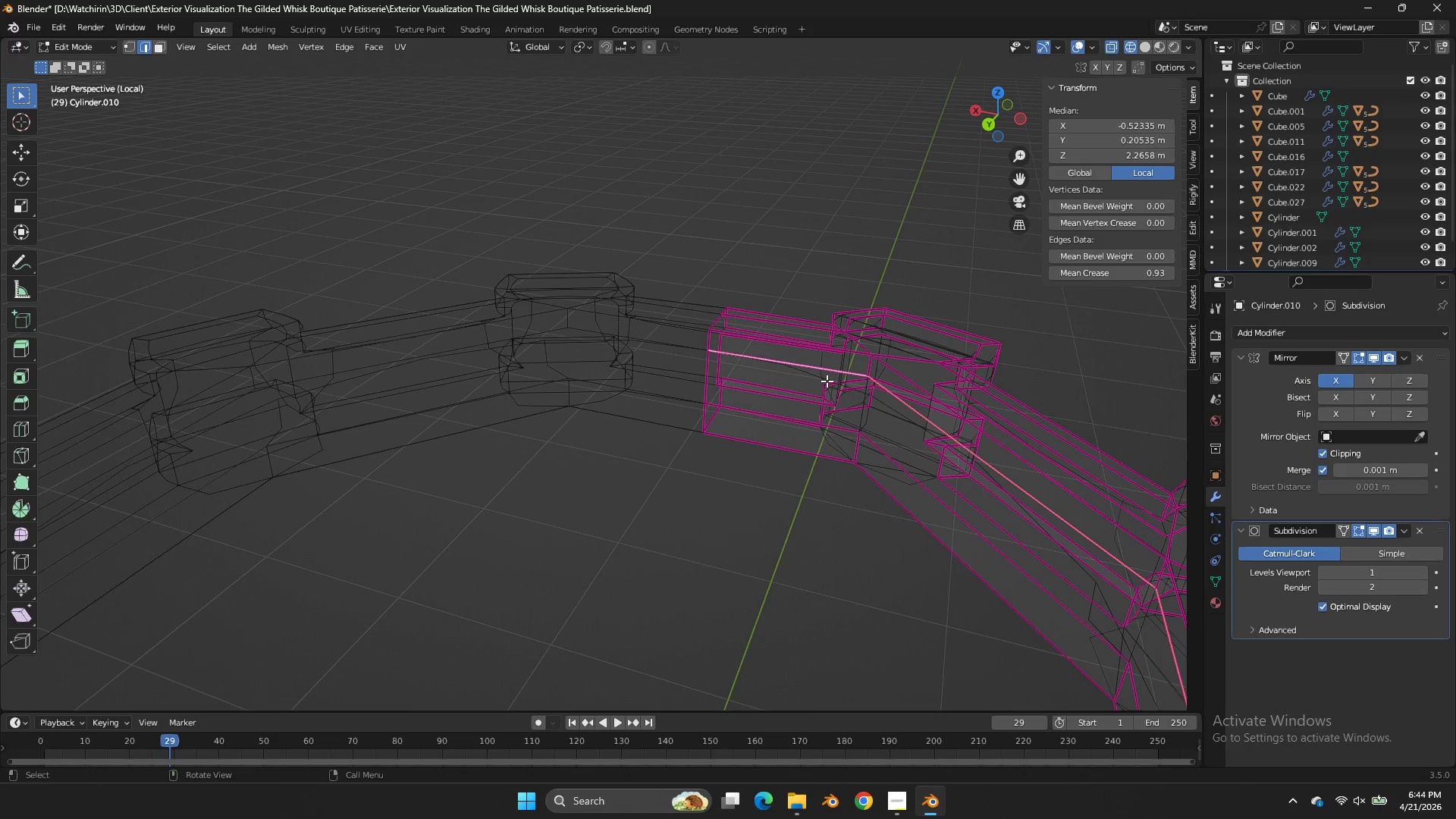 
left_click([827, 381])
 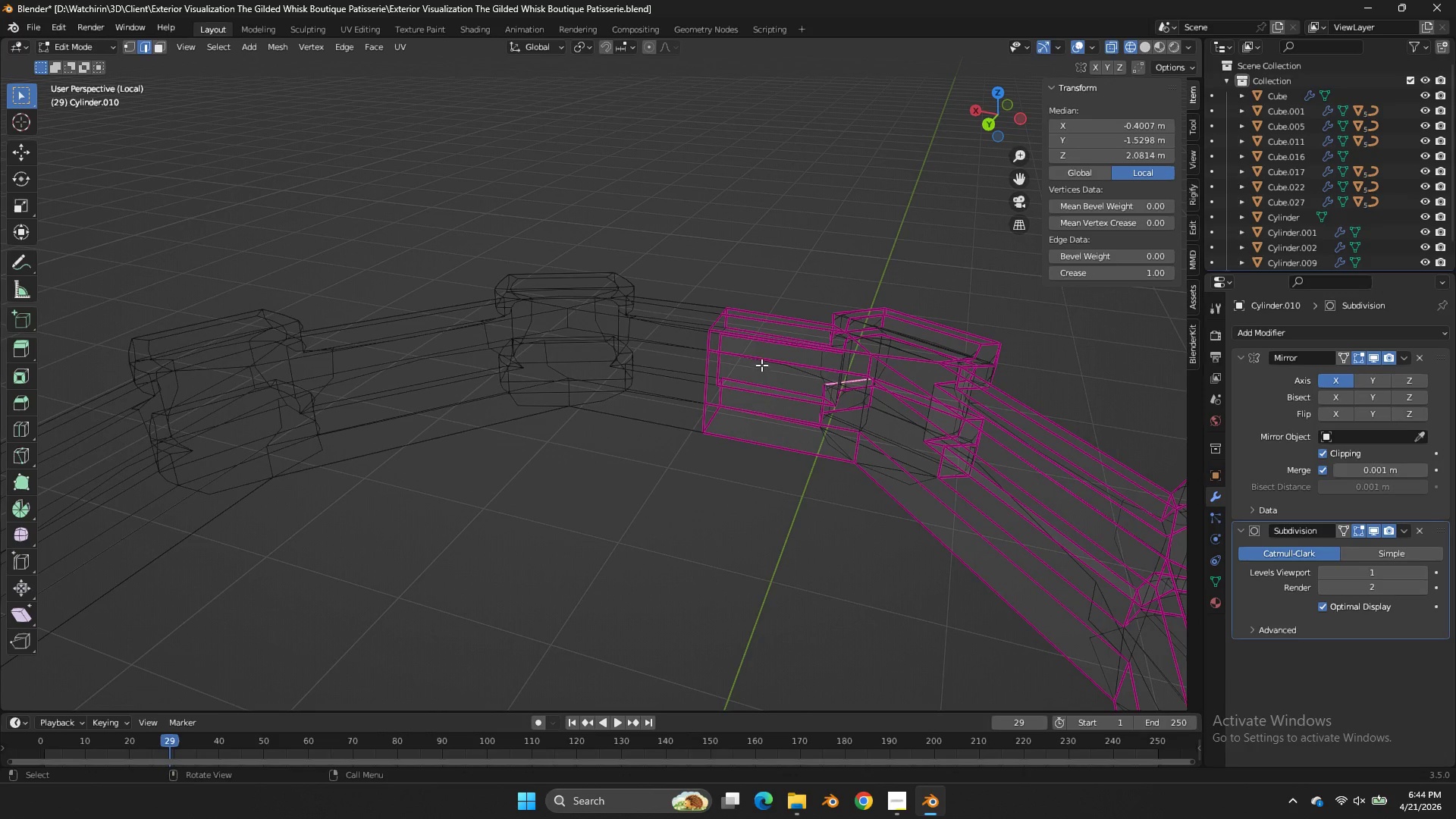 
left_click([761, 362])
 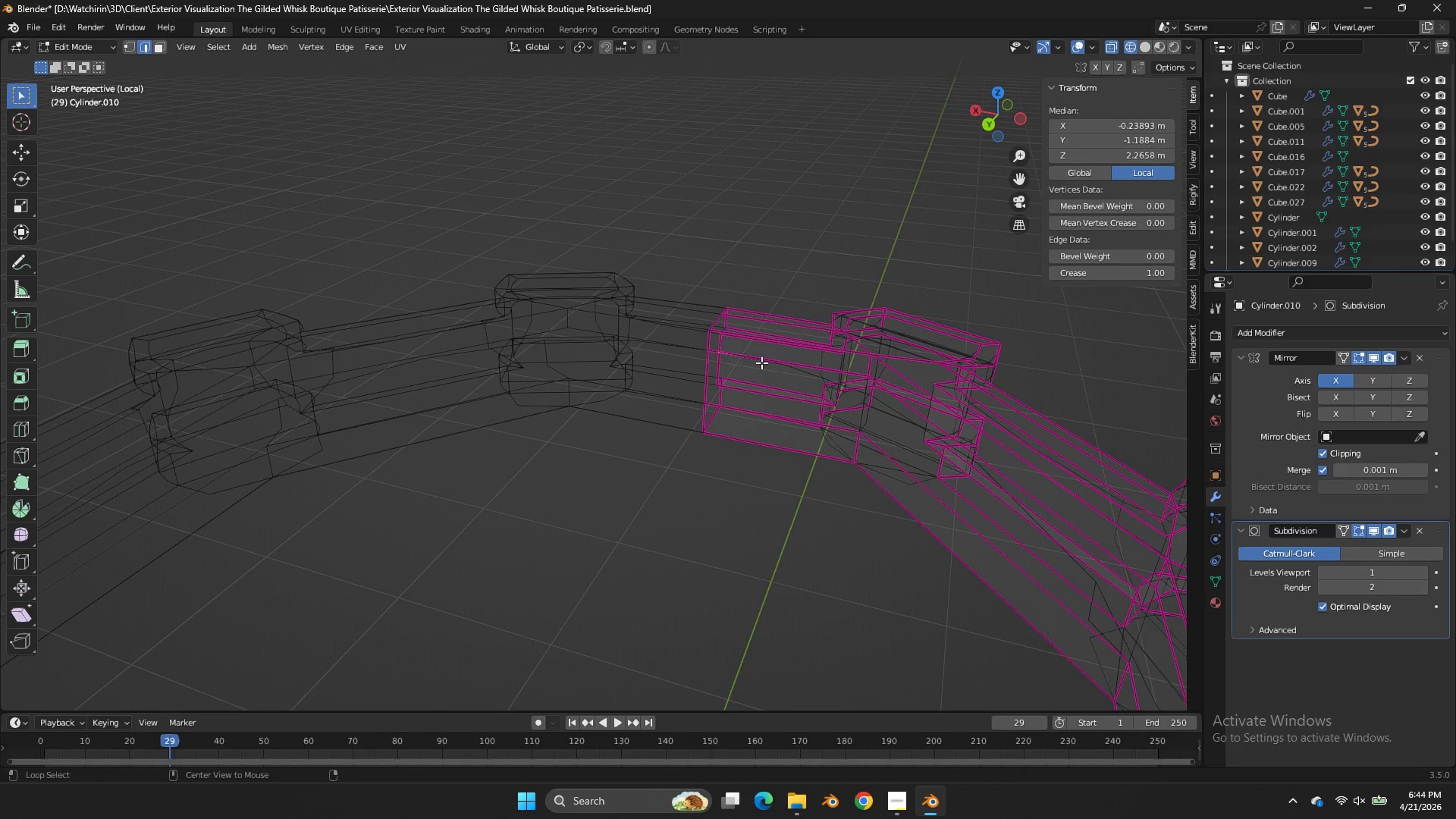 
hold_key(key=AltLeft, duration=0.5)
double_click([761, 362])
 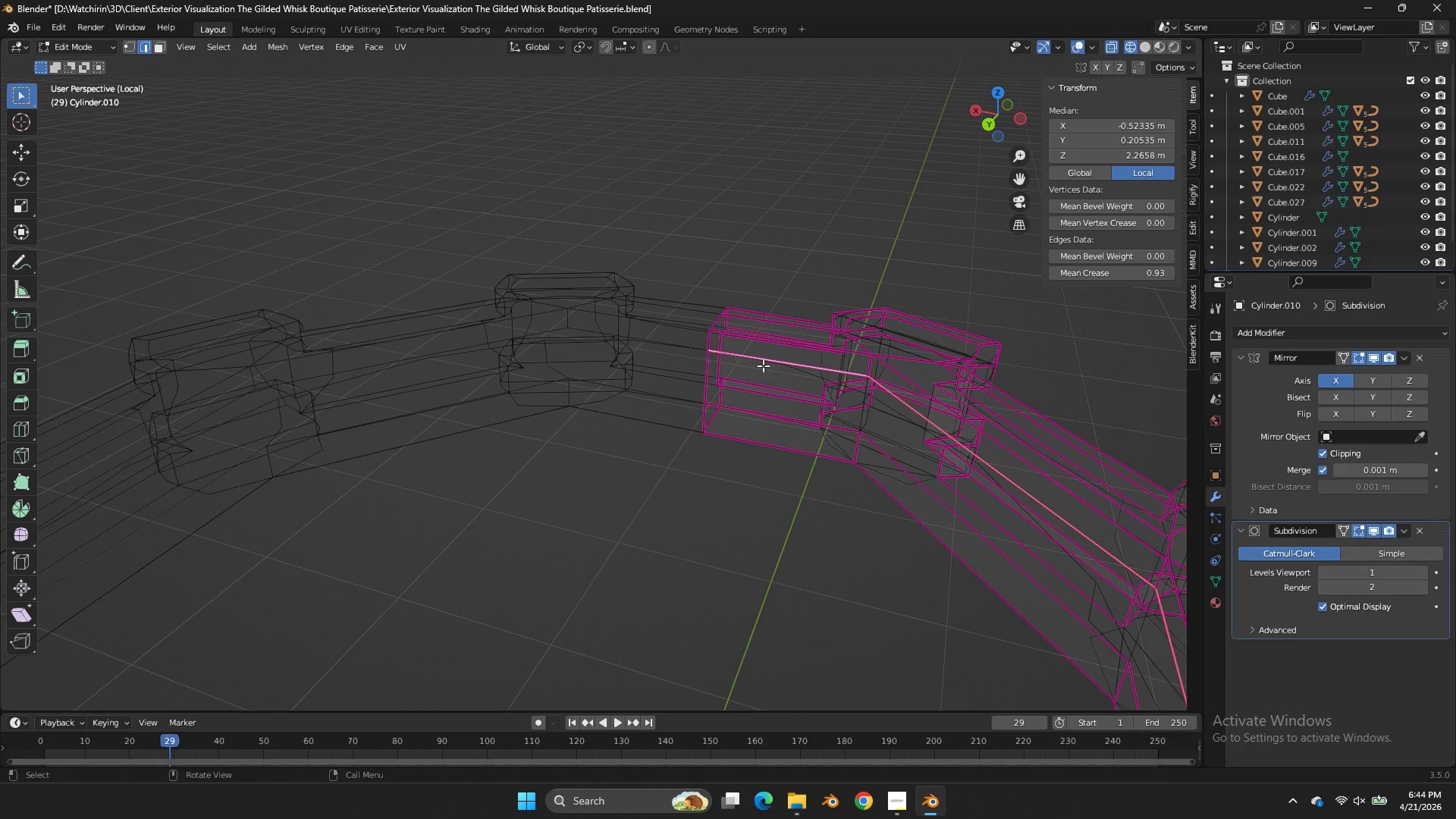 
key(G)
 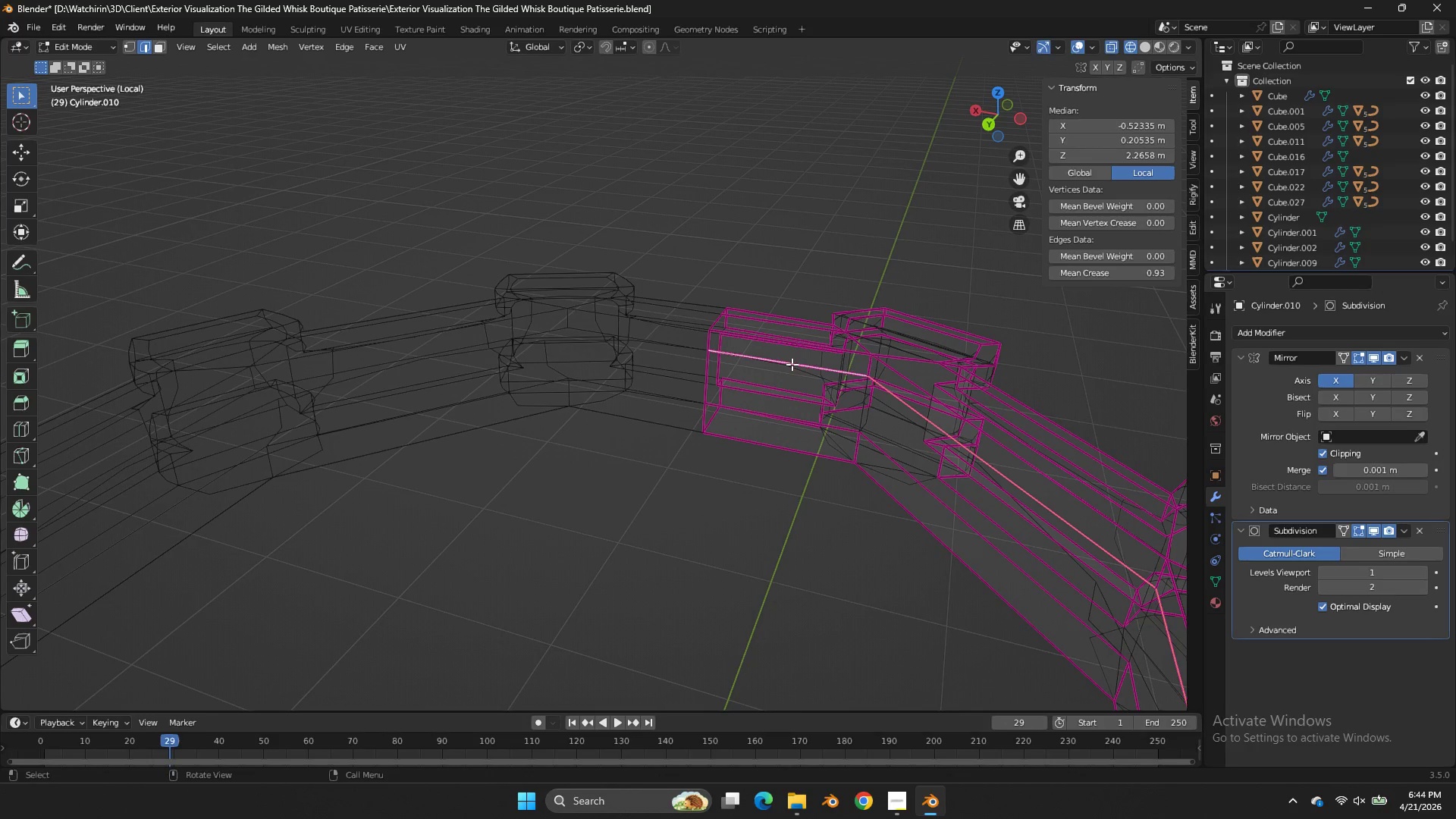 
left_click([792, 358])
 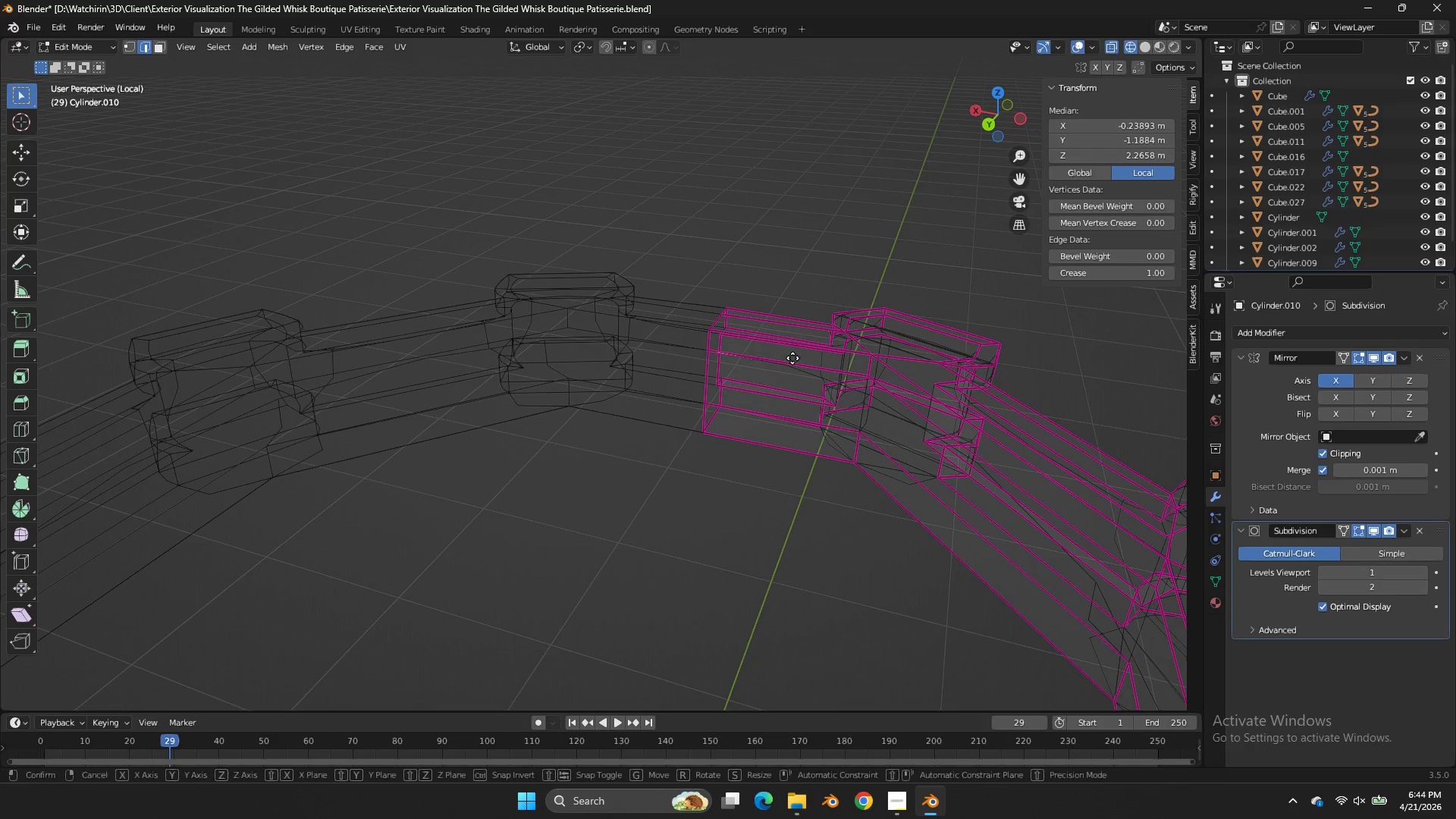 
key(G)
 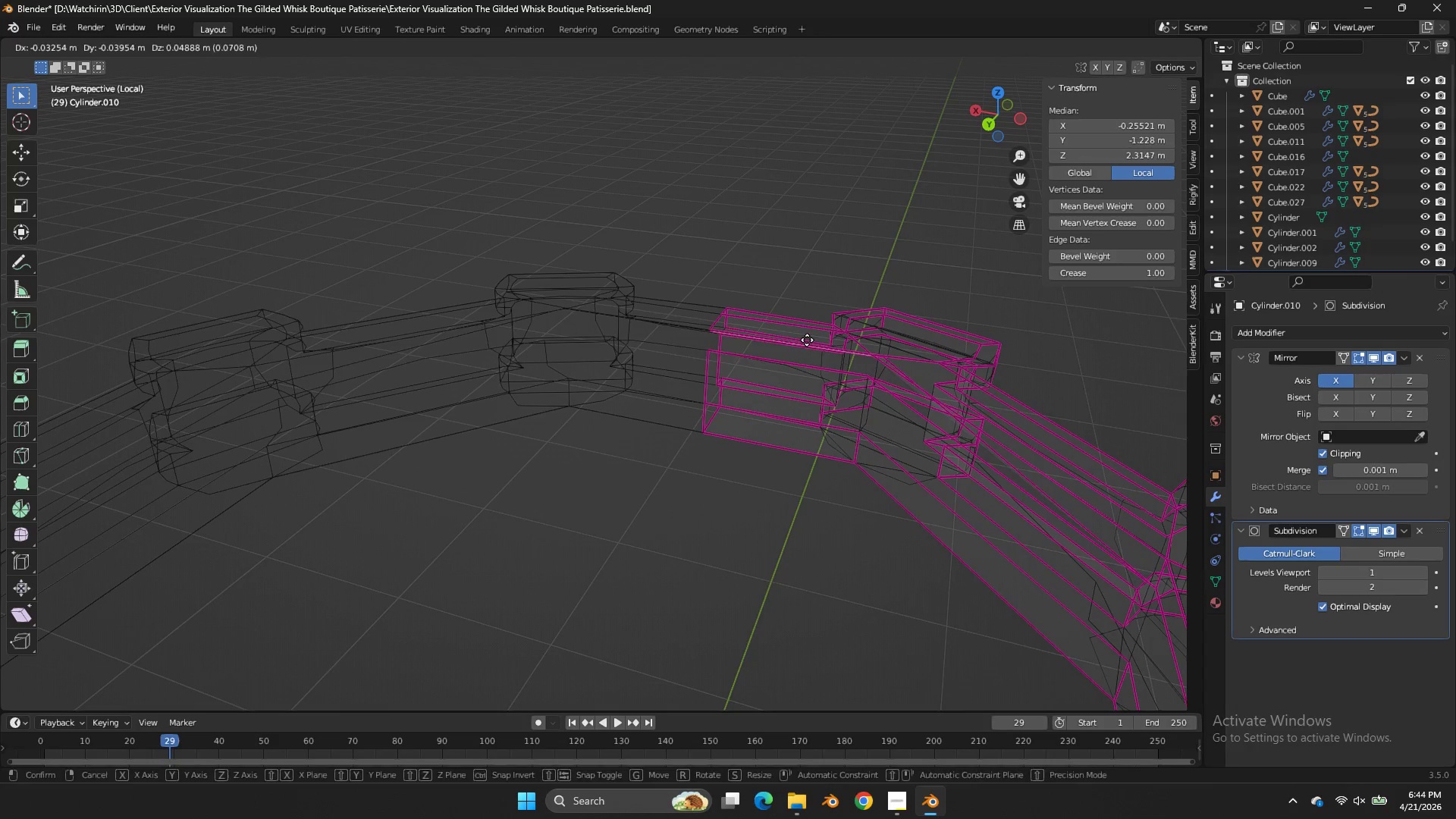 
right_click([807, 340])
 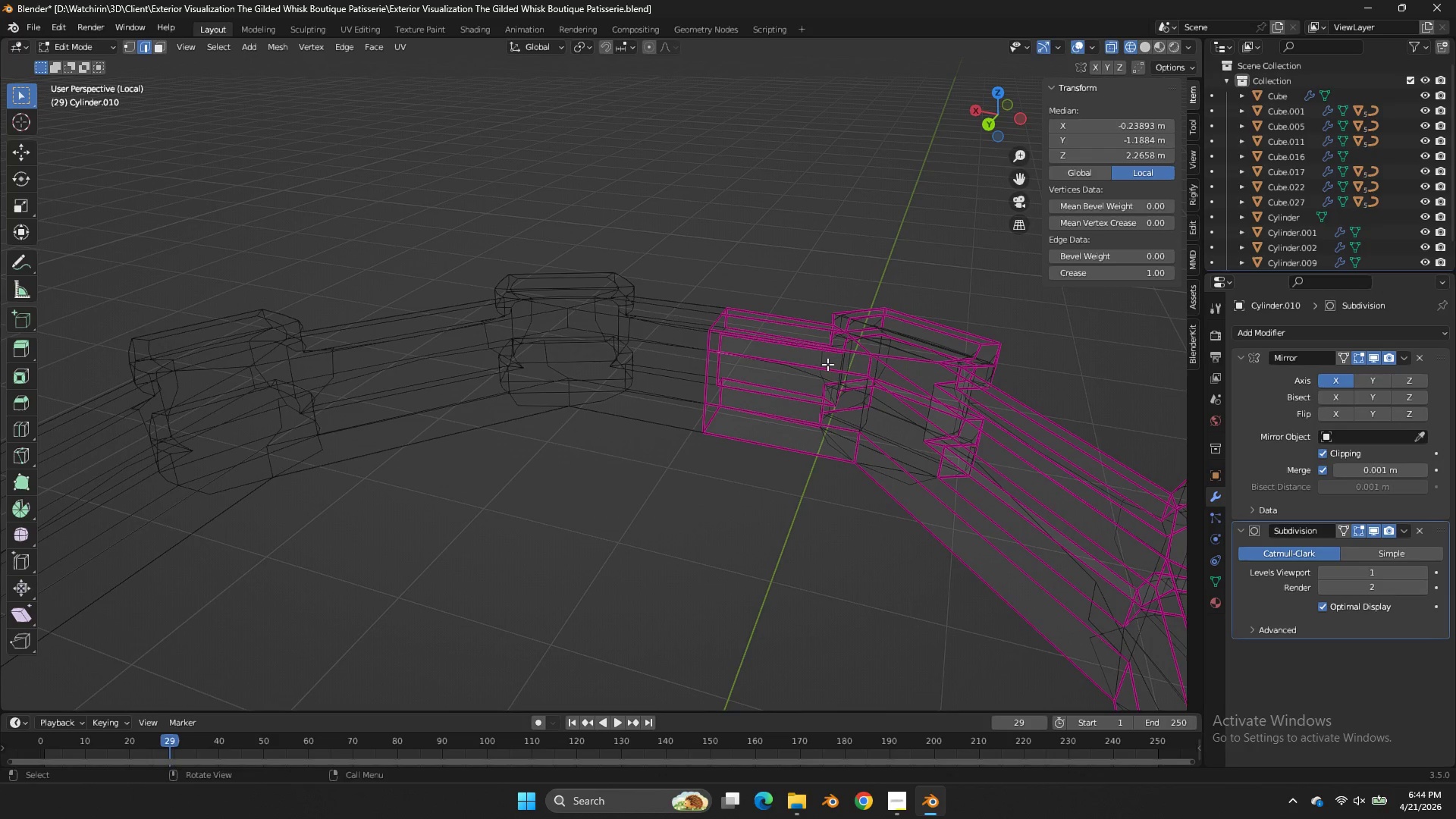 
hold_key(key=AltLeft, duration=0.61)
left_click([827, 364])
 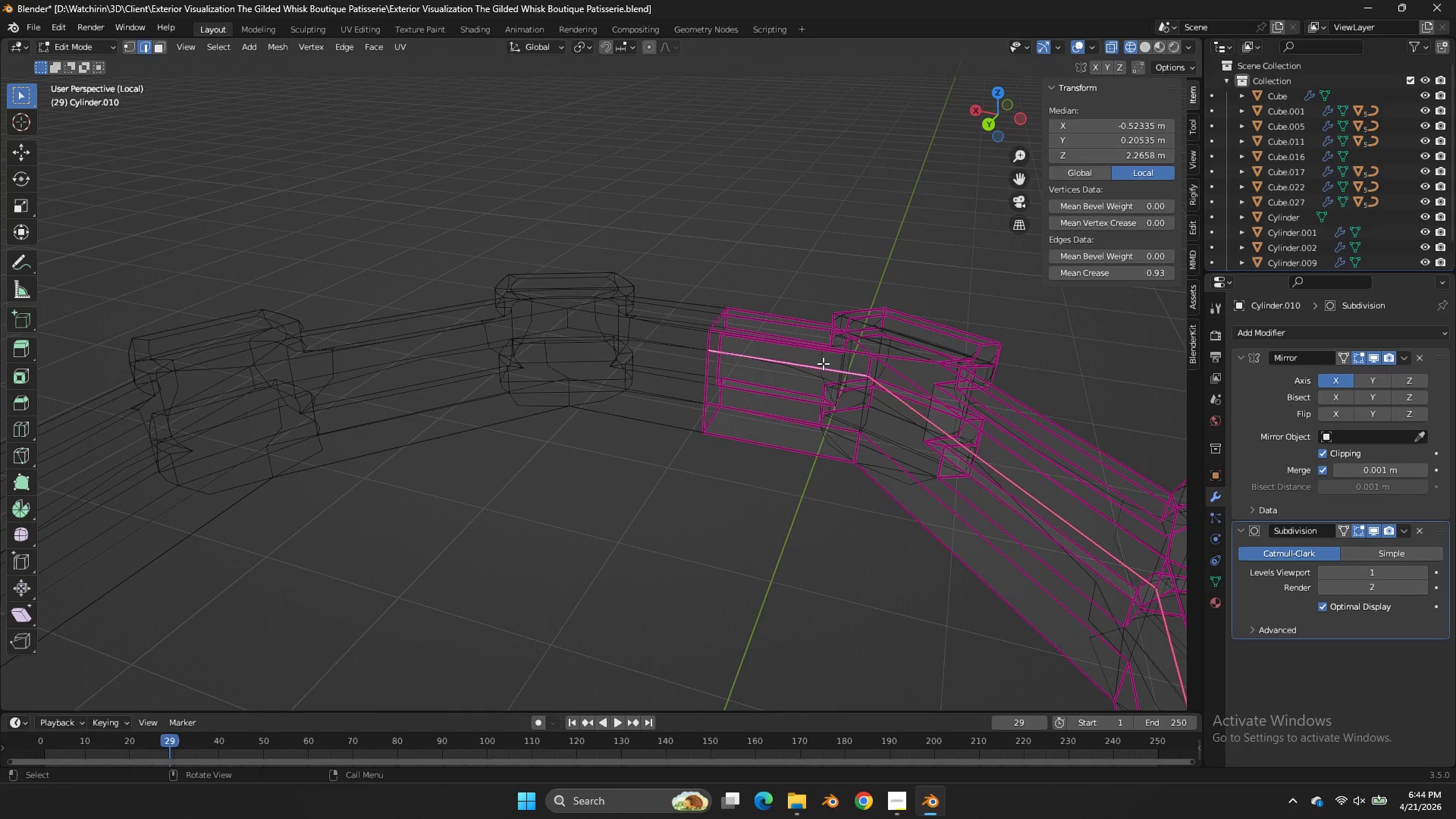 
key(G)
 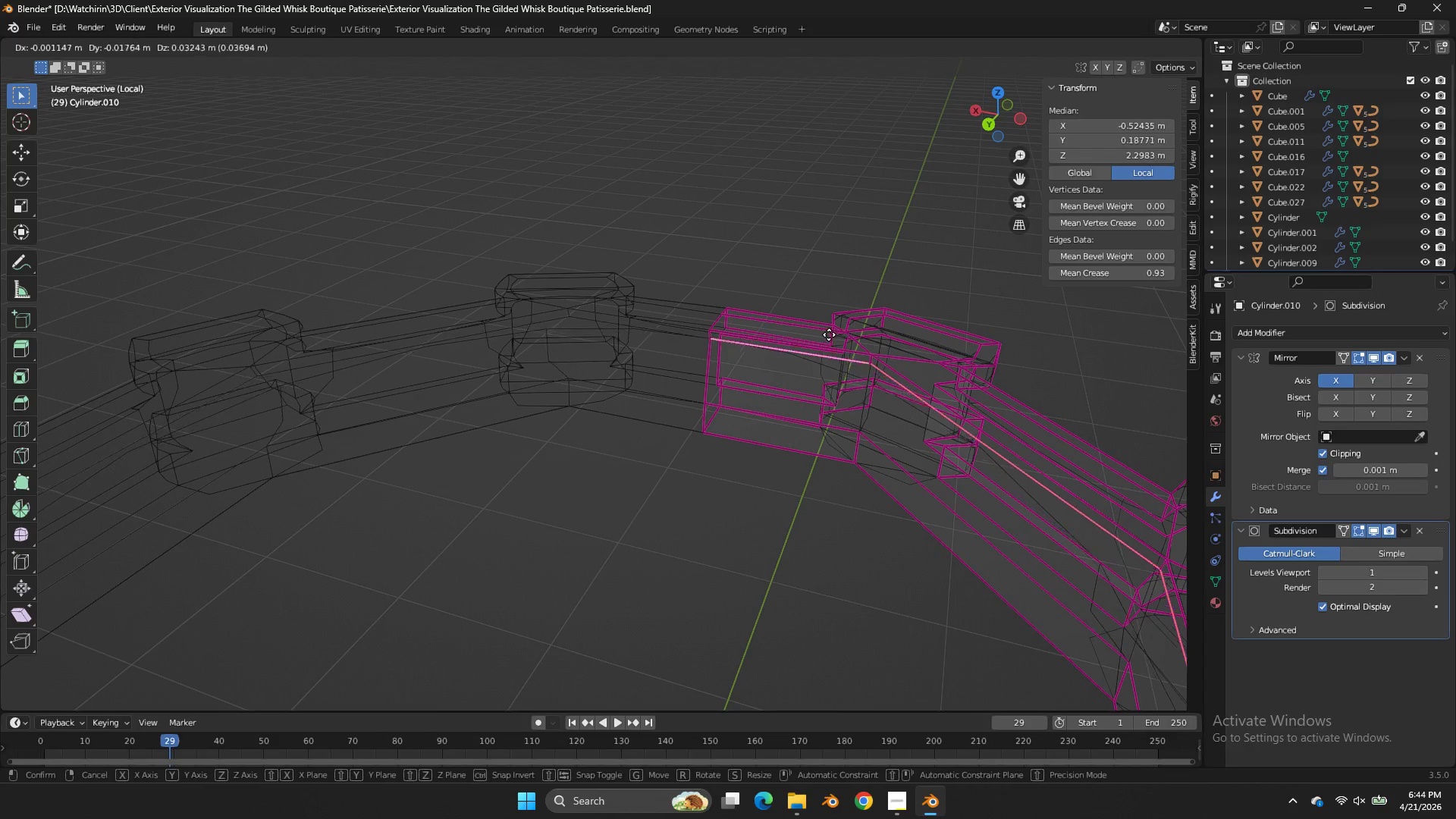 
right_click([829, 334])
 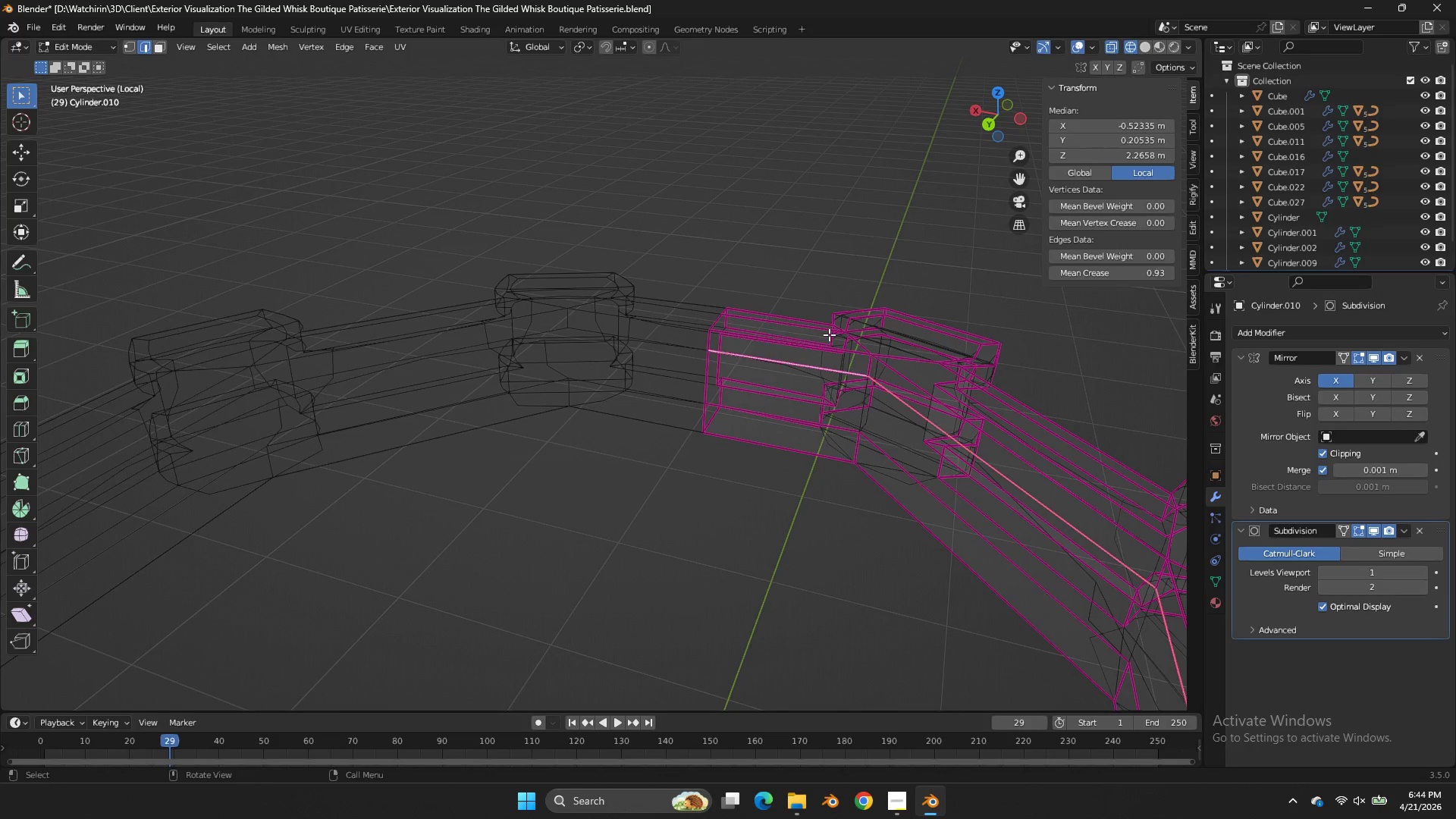 
key(H)
 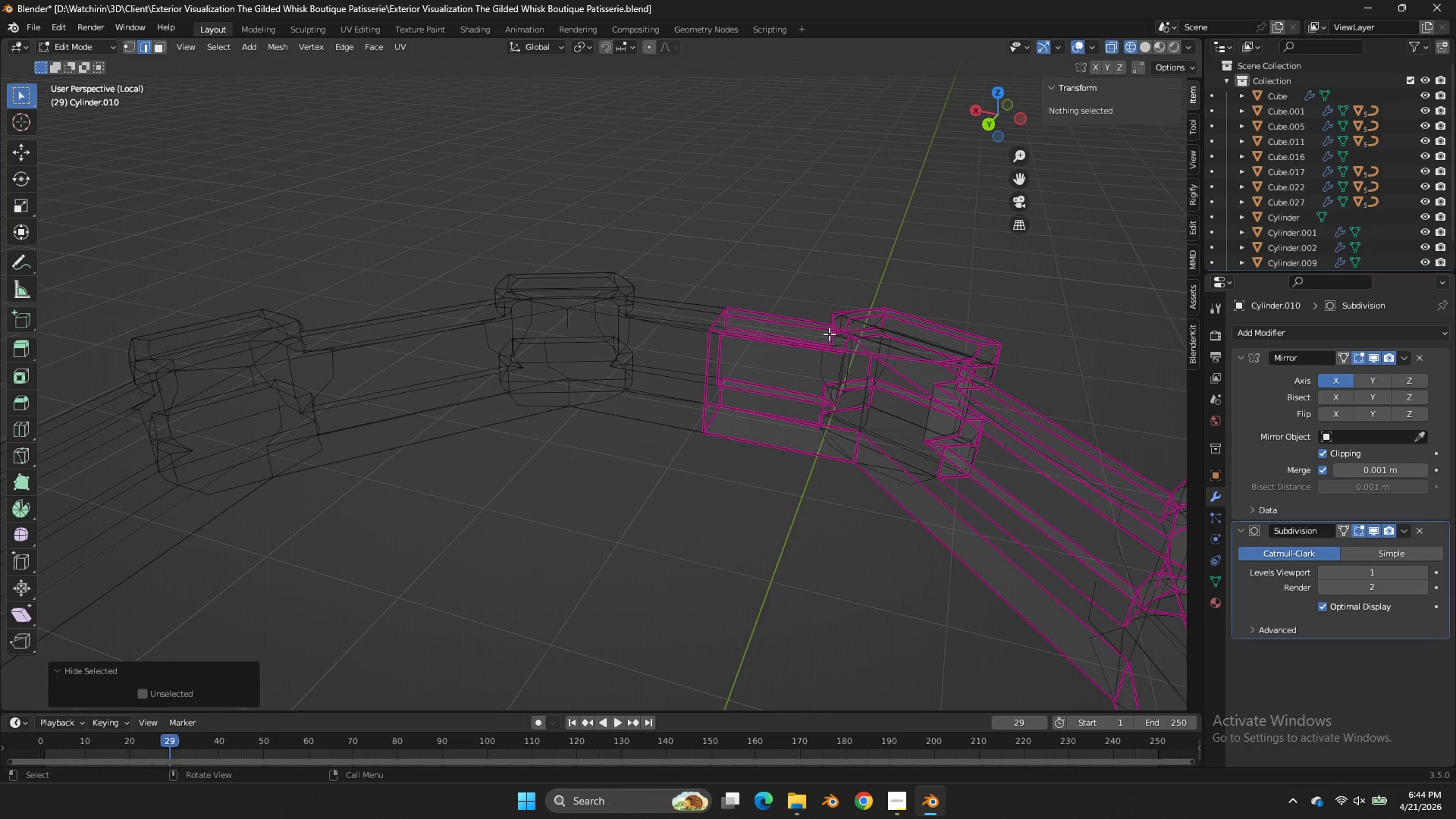 
type(zz)
 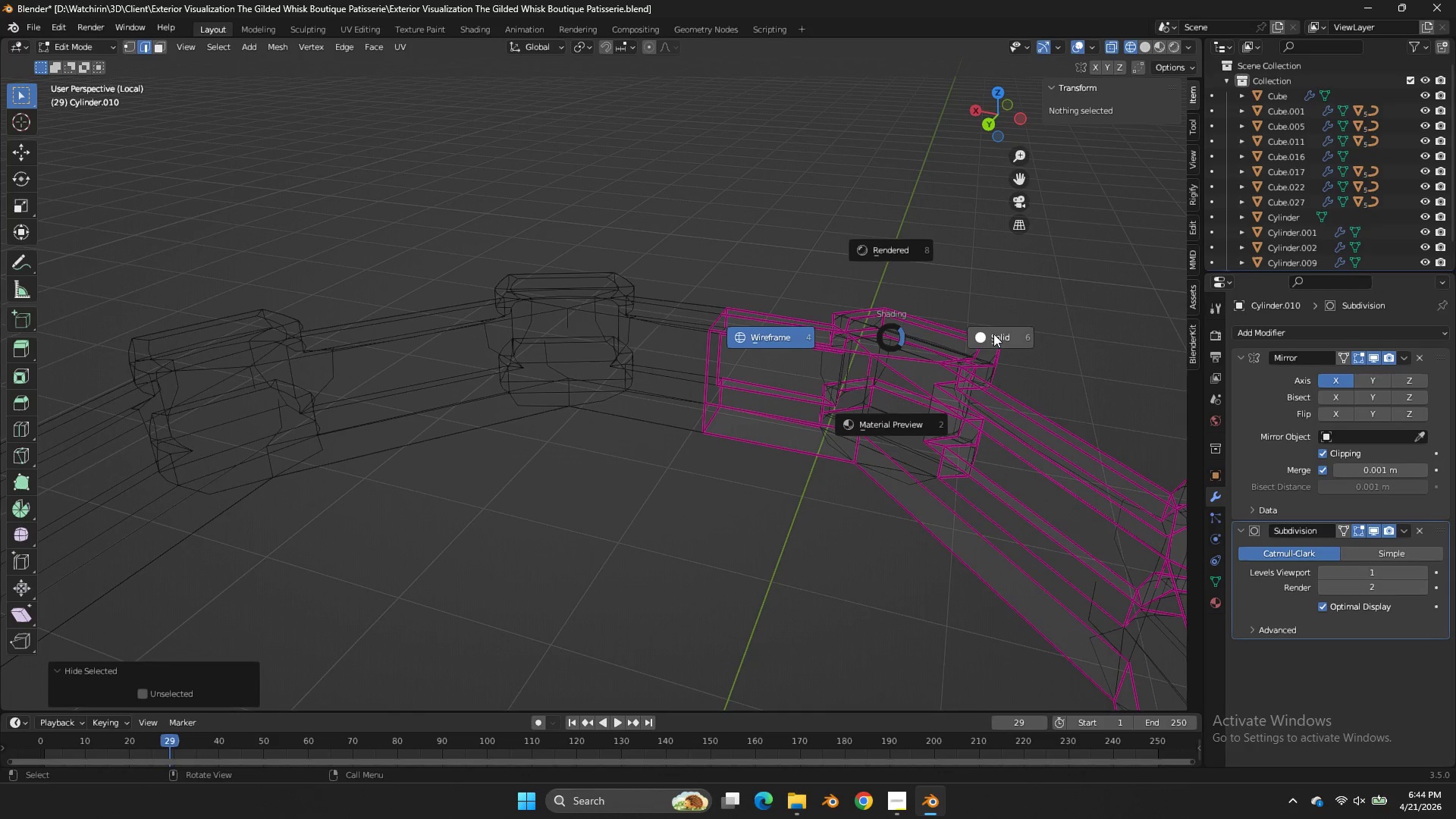 
left_click([1008, 338])
 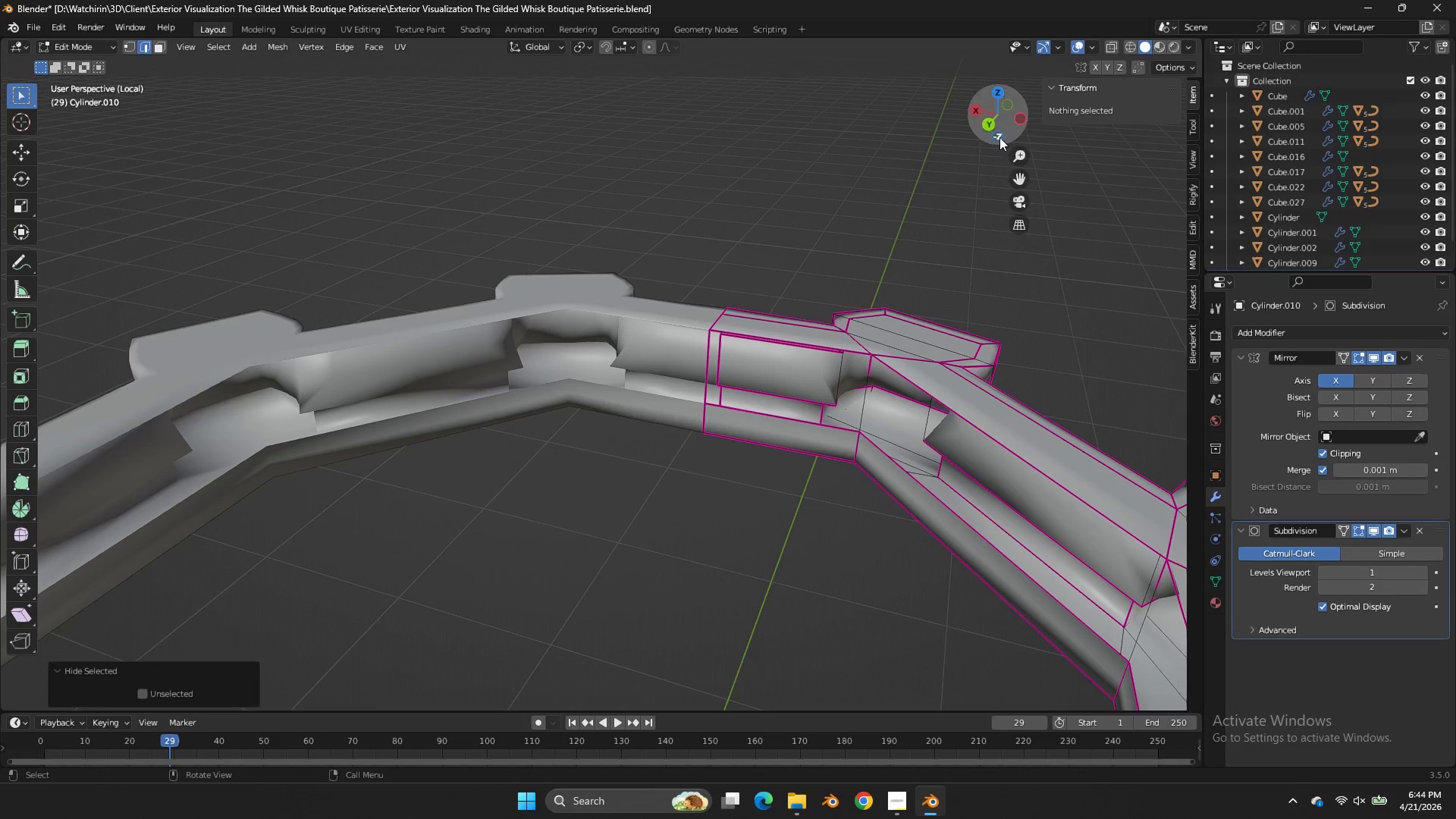 
left_click_drag(start_coordinate=[999, 115], to_coordinate=[11, 109])
 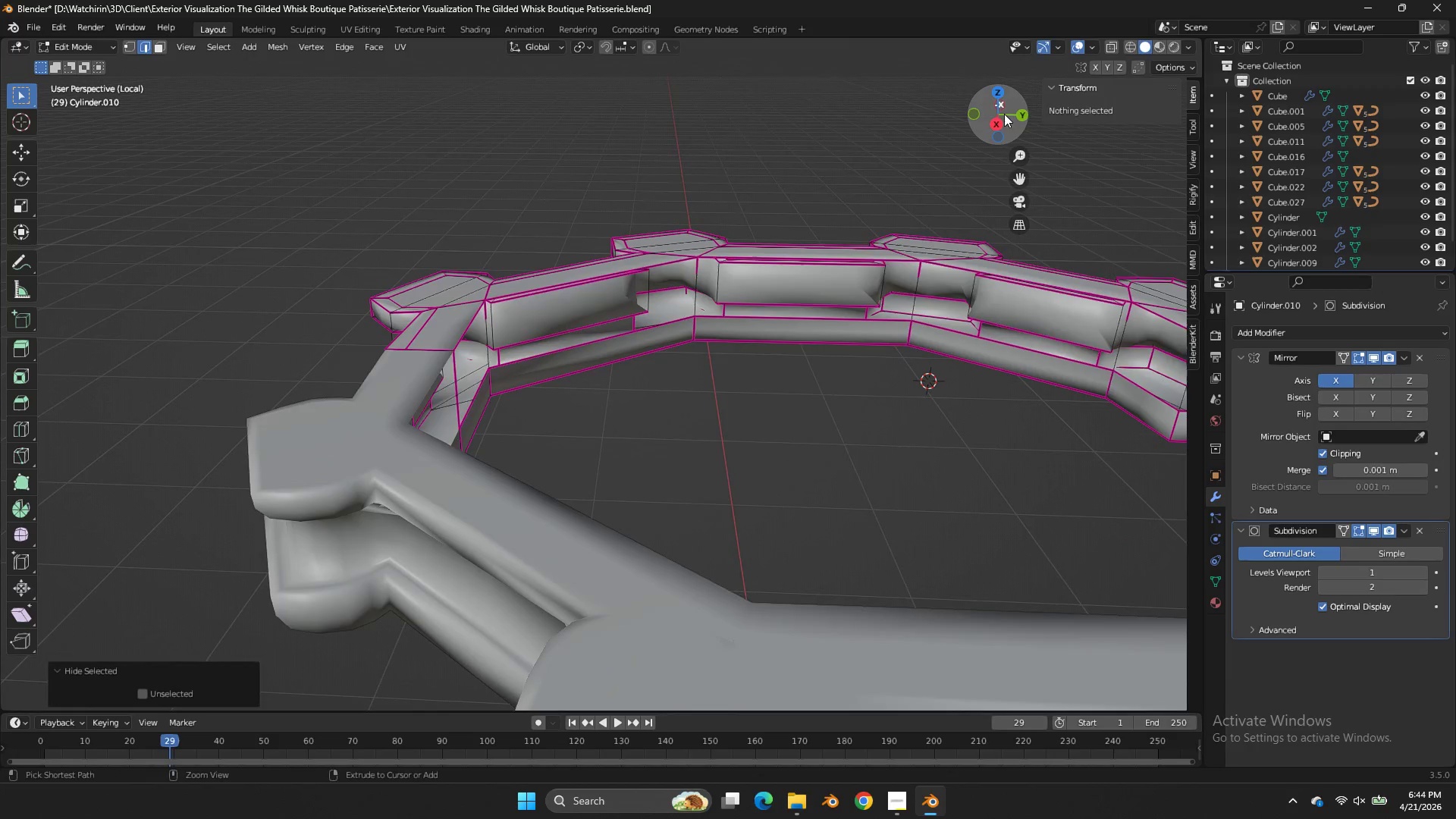 
key(Control+Z)
 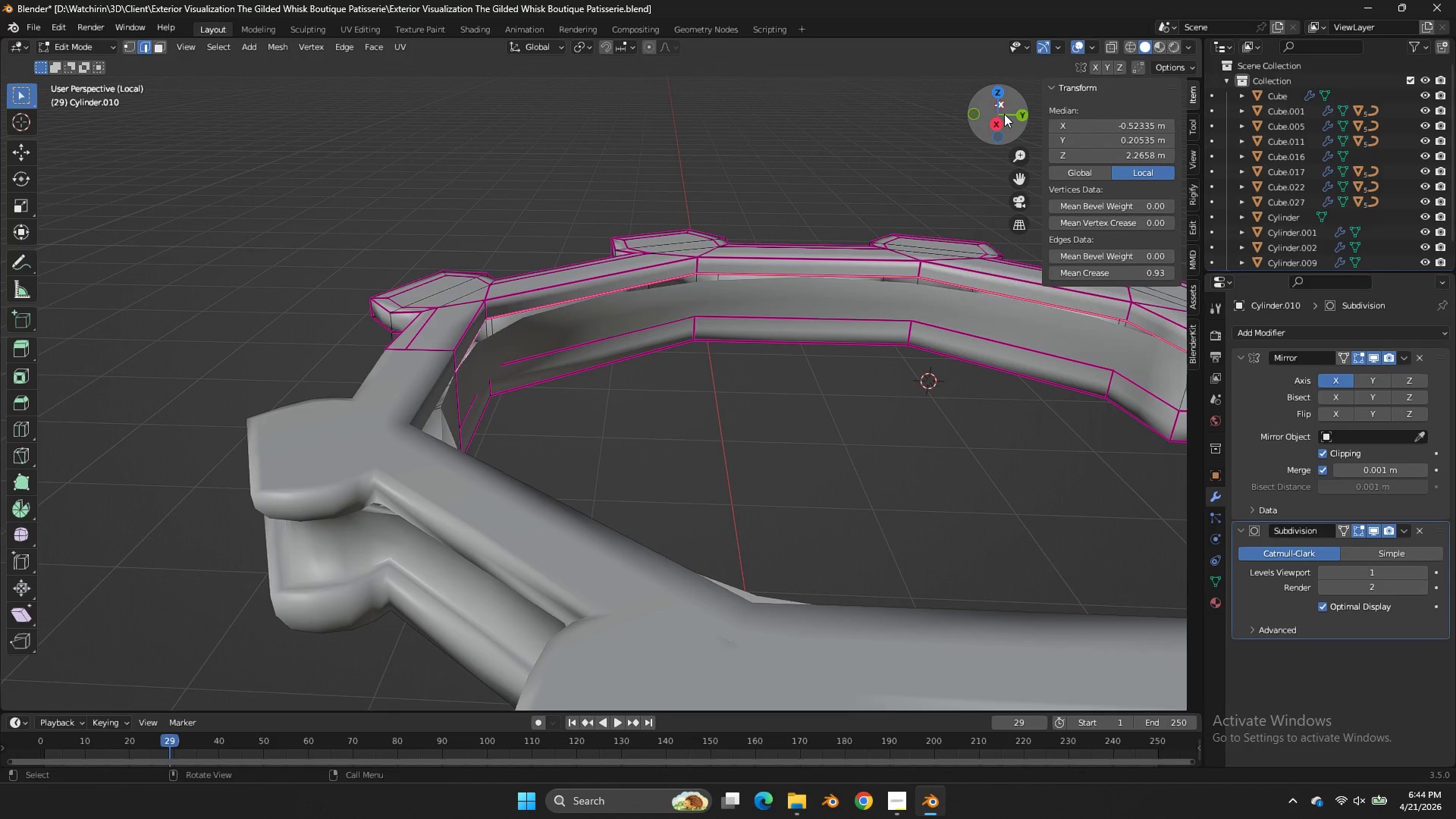 
left_click_drag(start_coordinate=[1004, 114], to_coordinate=[965, 142])
 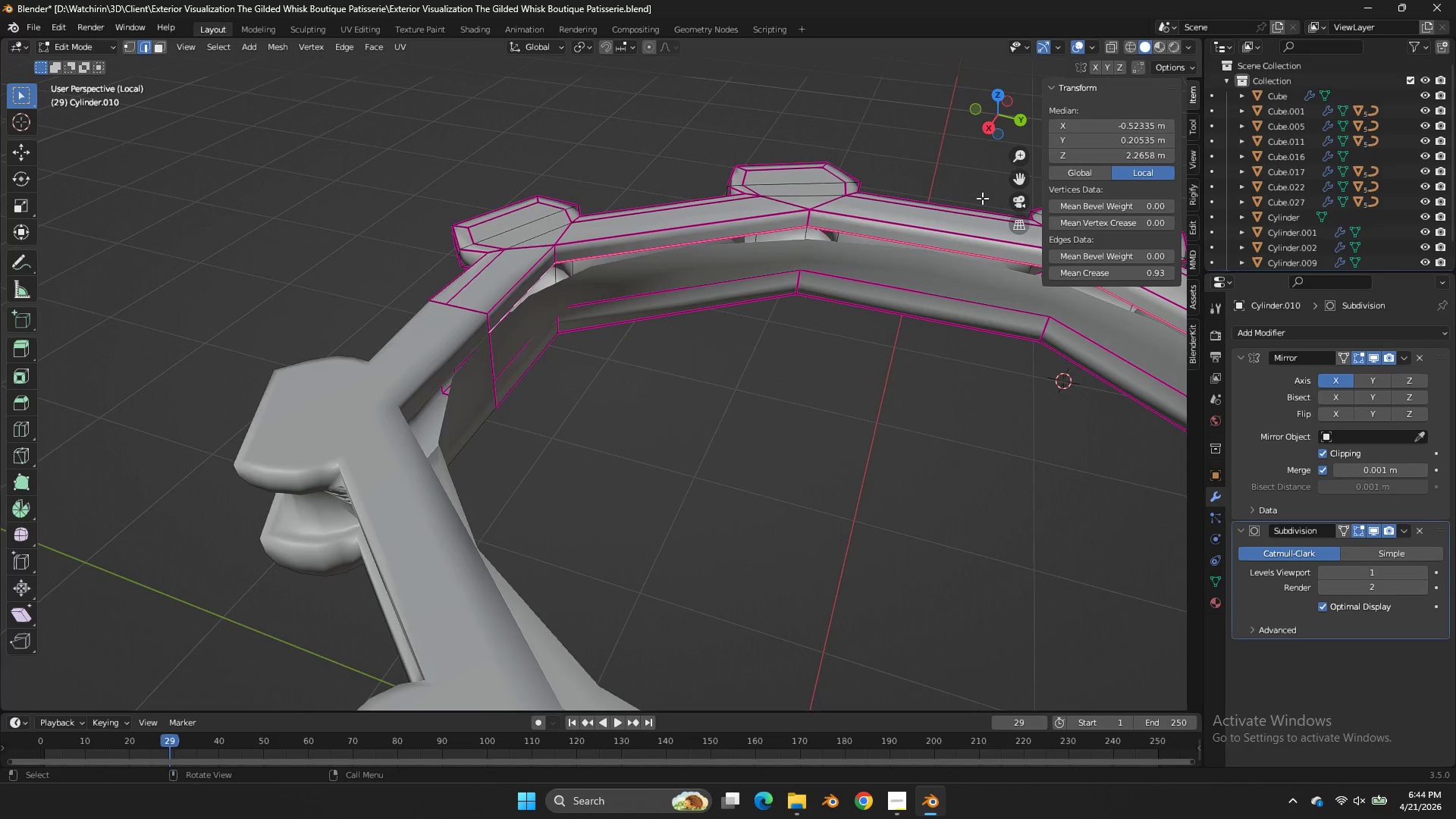 
key(H)
 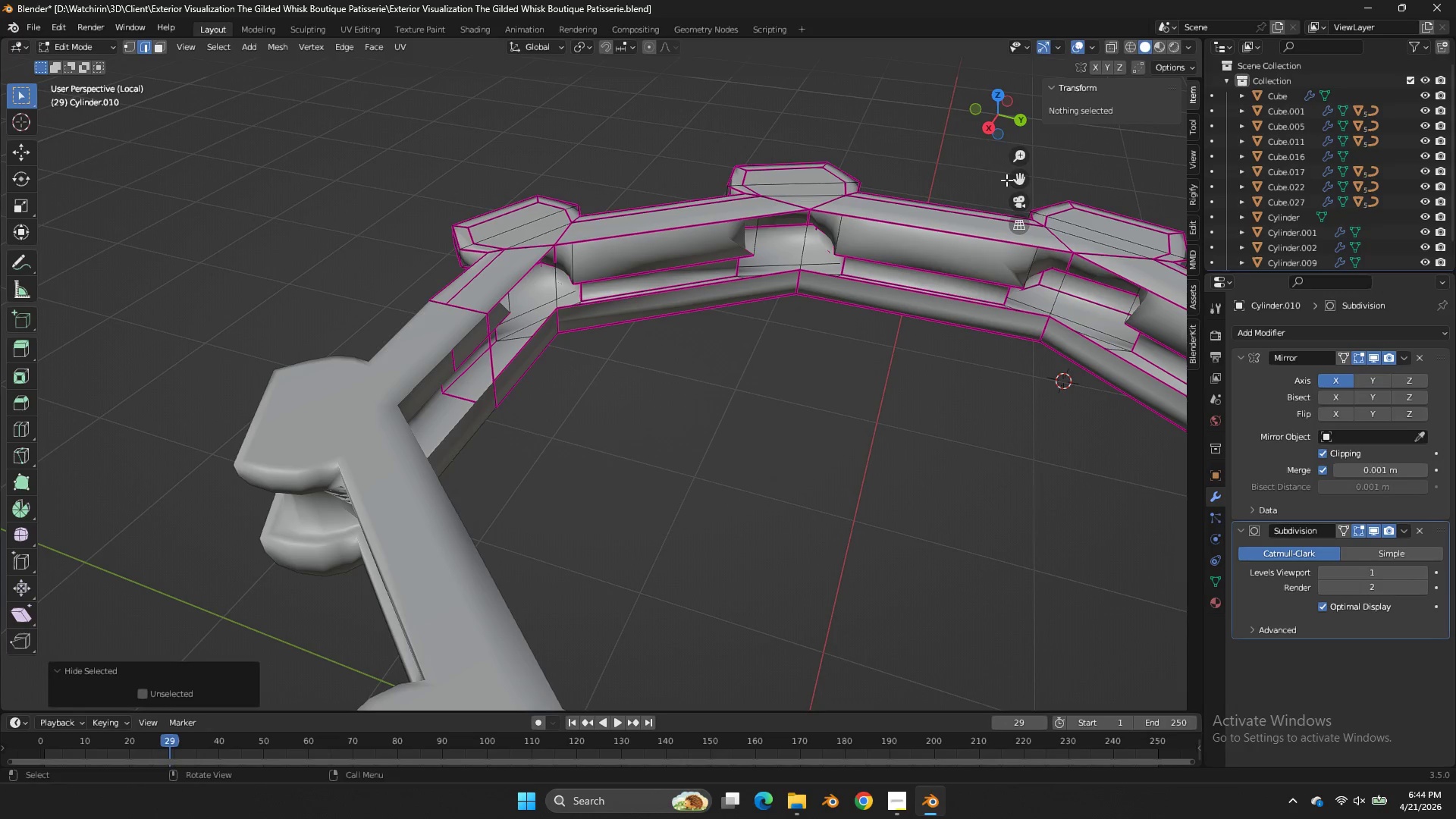 
key(Control+ControlLeft)
 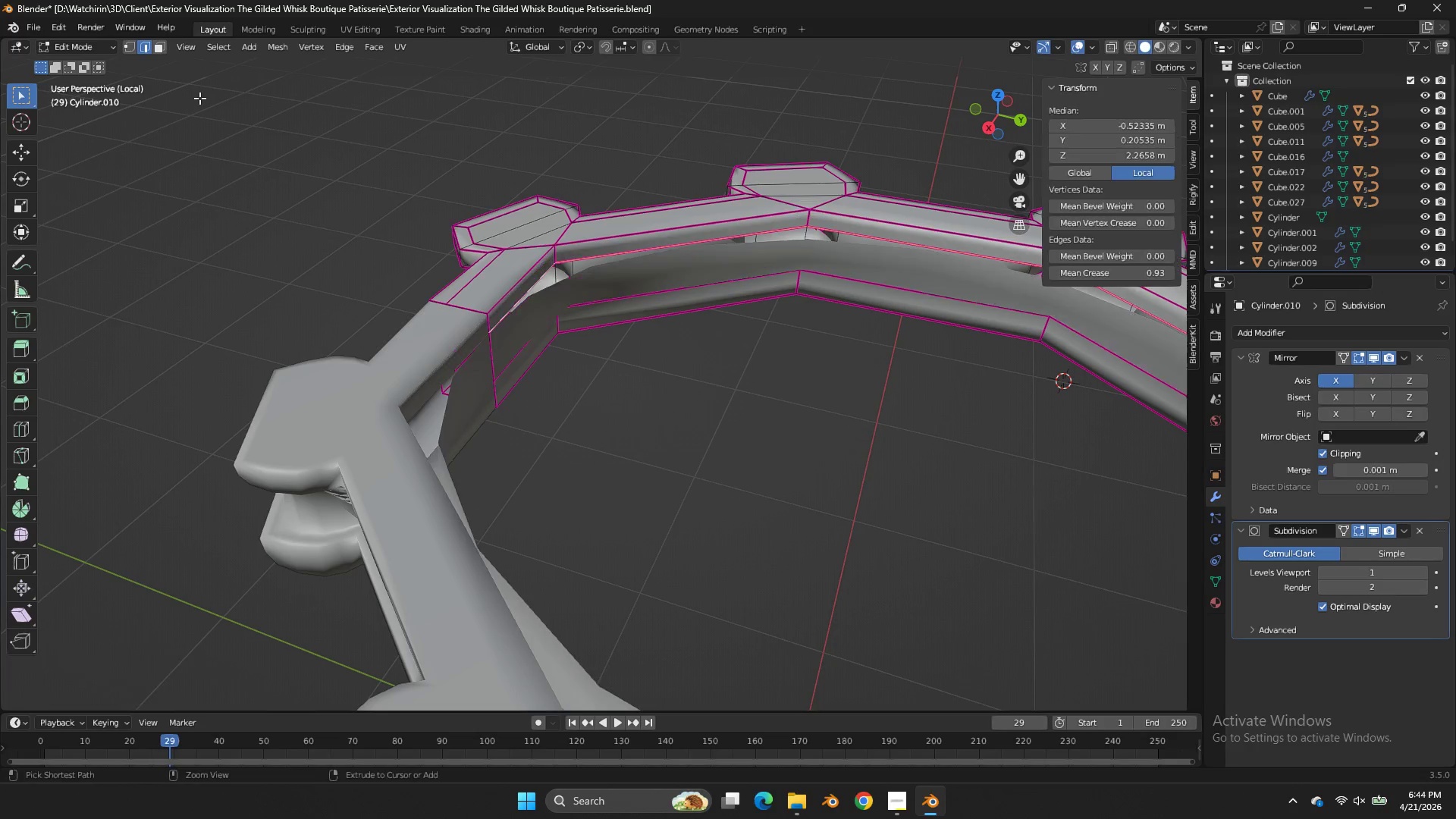 
key(Control+Z)
 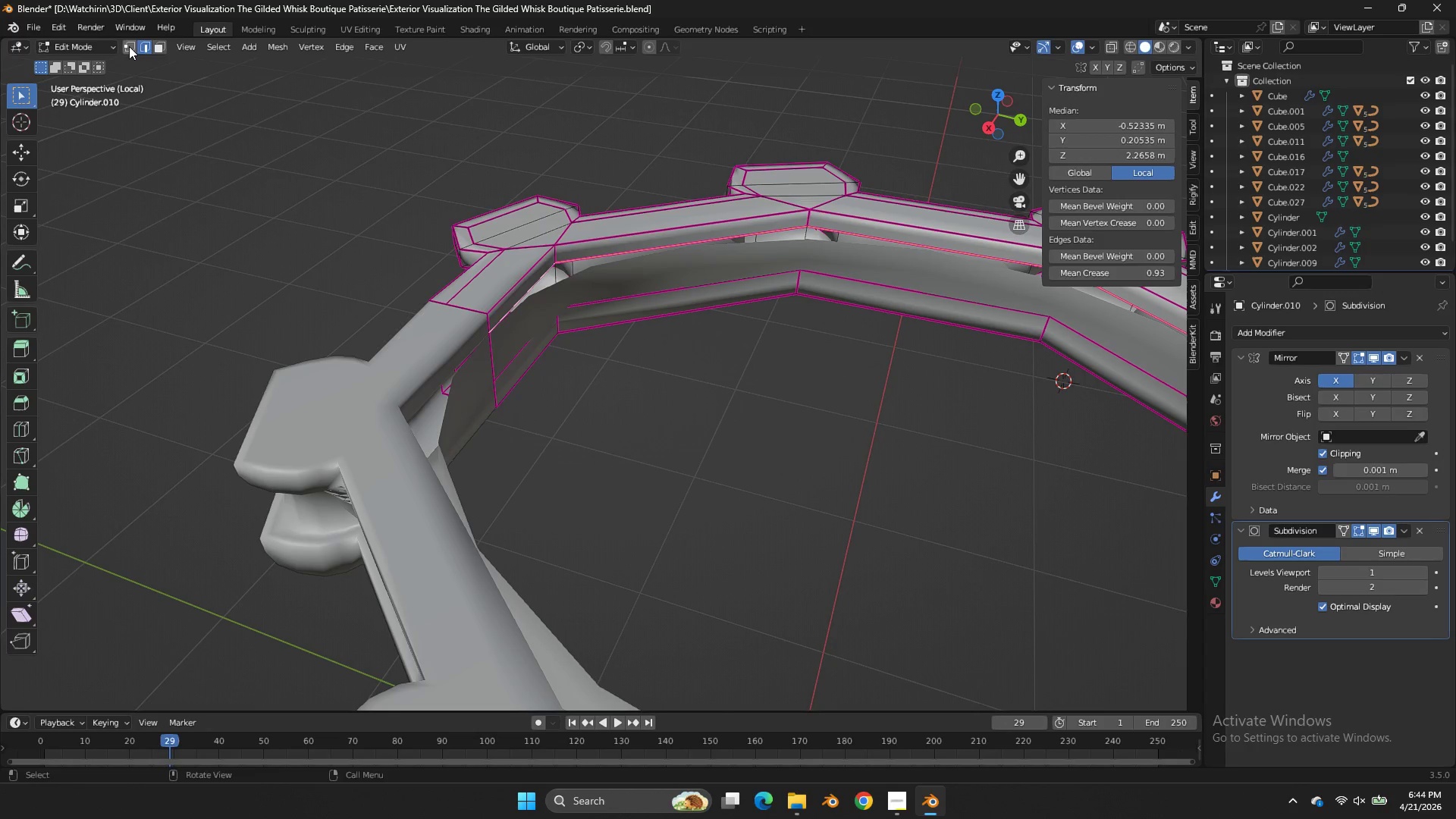 
left_click([129, 46])
 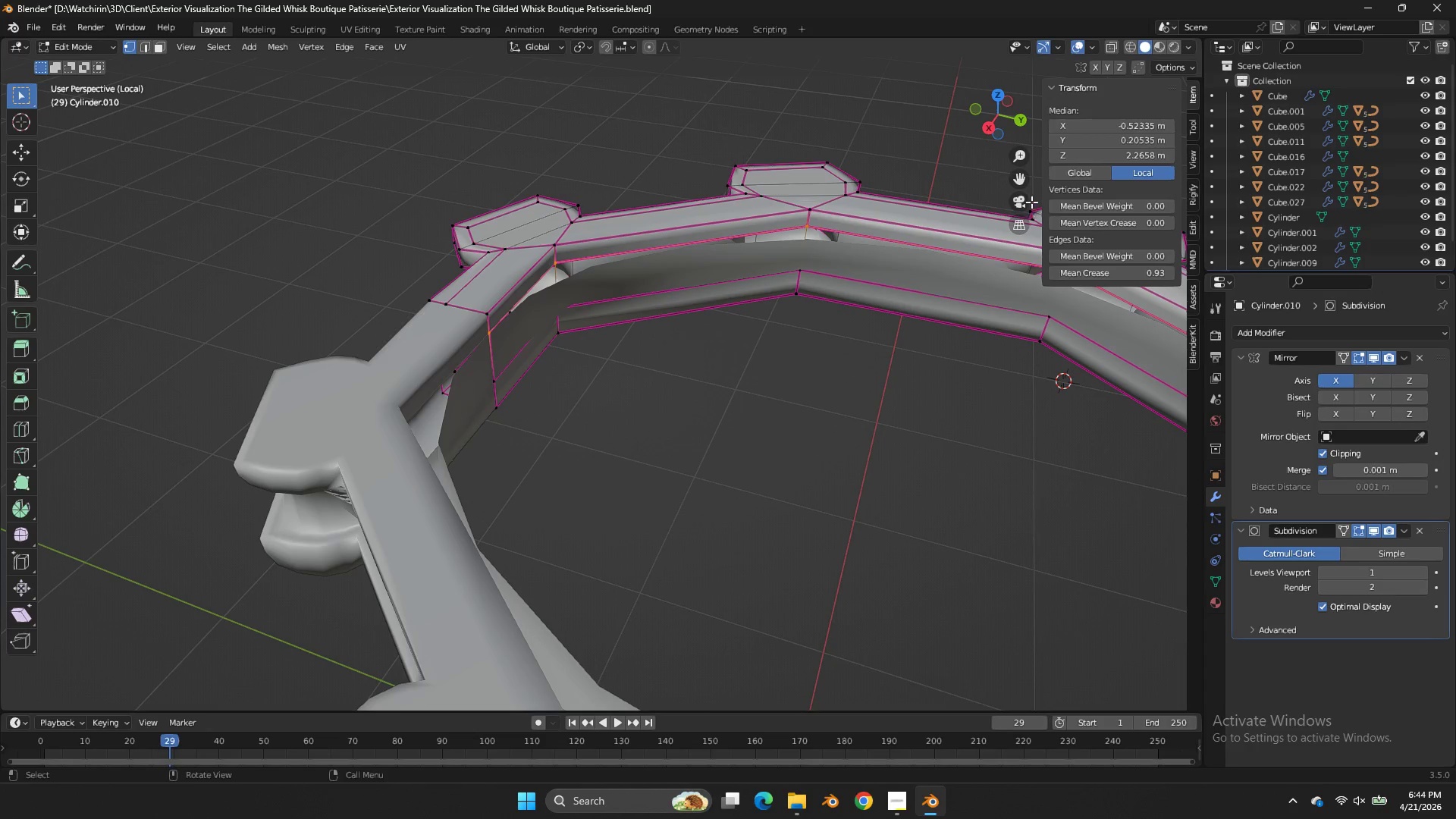 
left_click_drag(start_coordinate=[1025, 180], to_coordinate=[663, 195])
 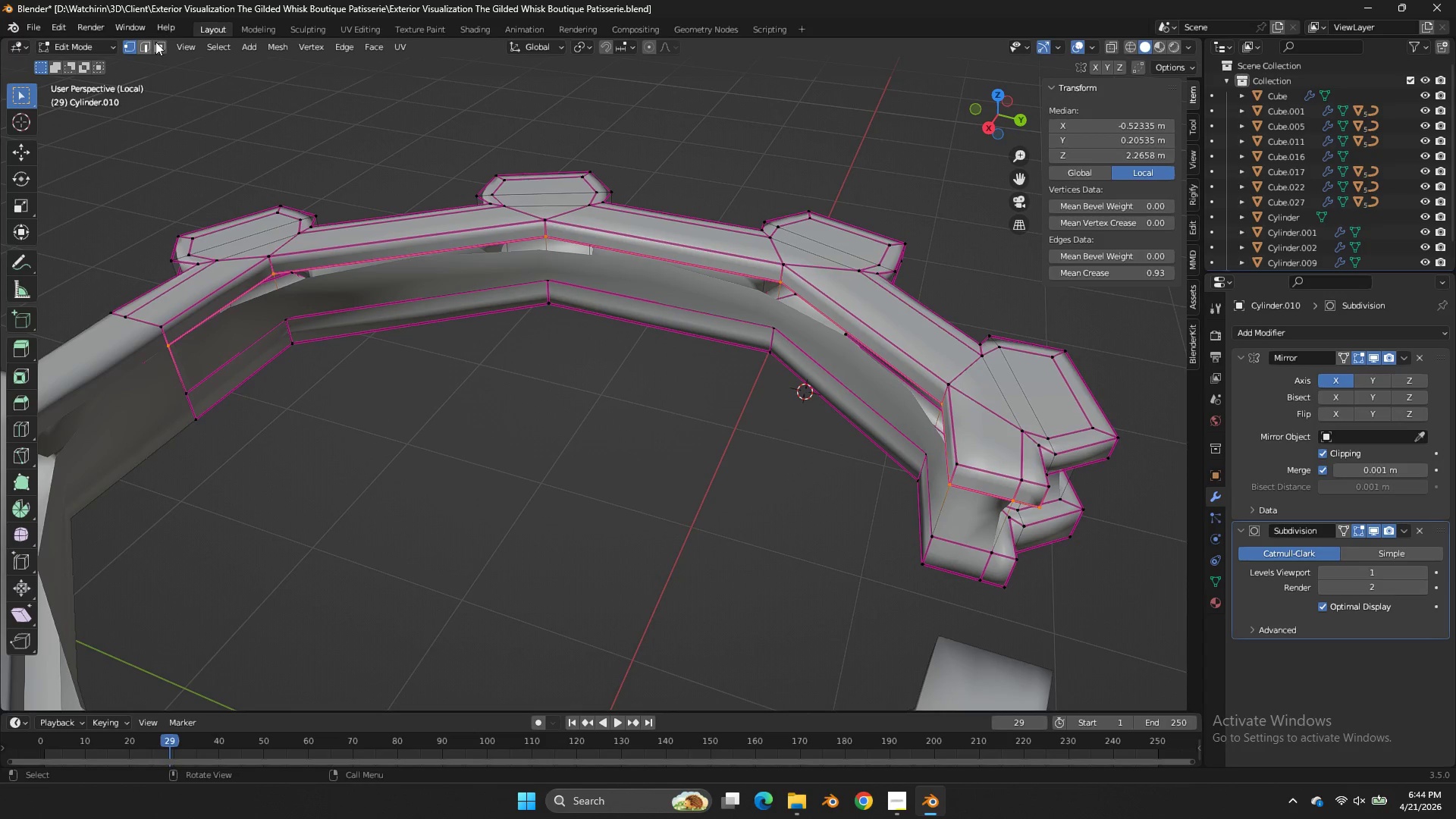 
left_click([162, 47])
 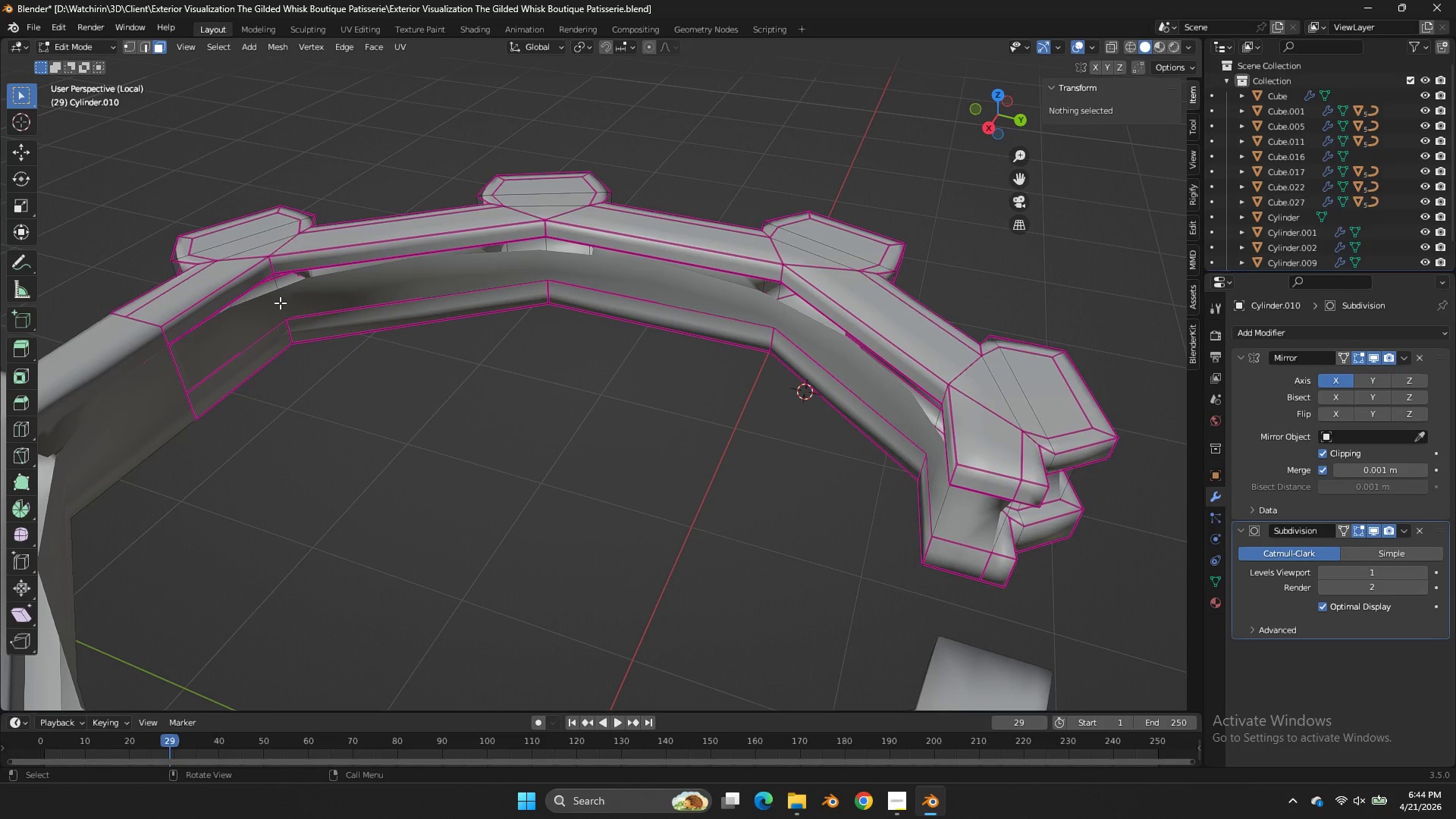 
hold_key(key=AltLeft, duration=0.47)
left_click([280, 303])
 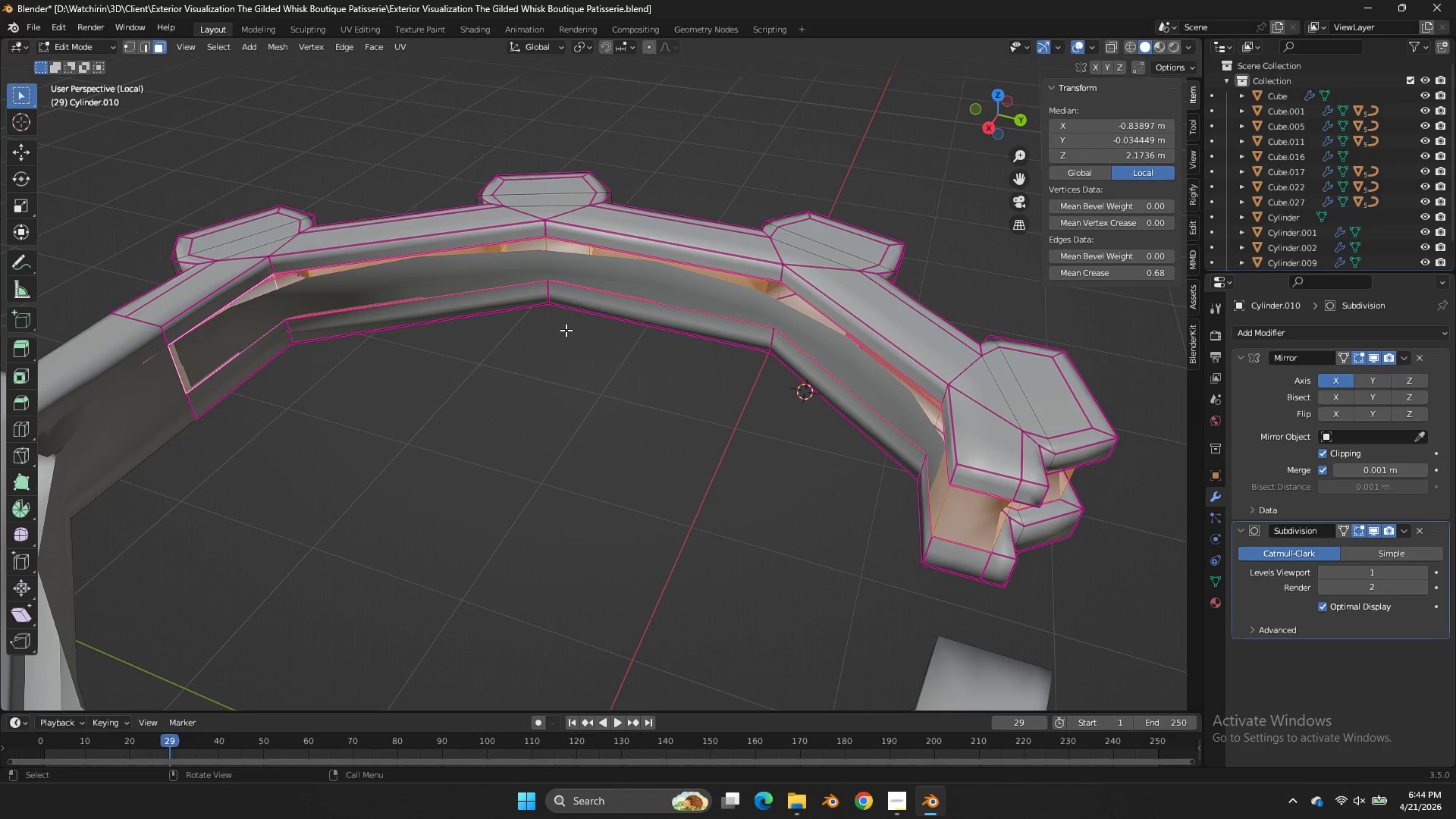 
key(H)
 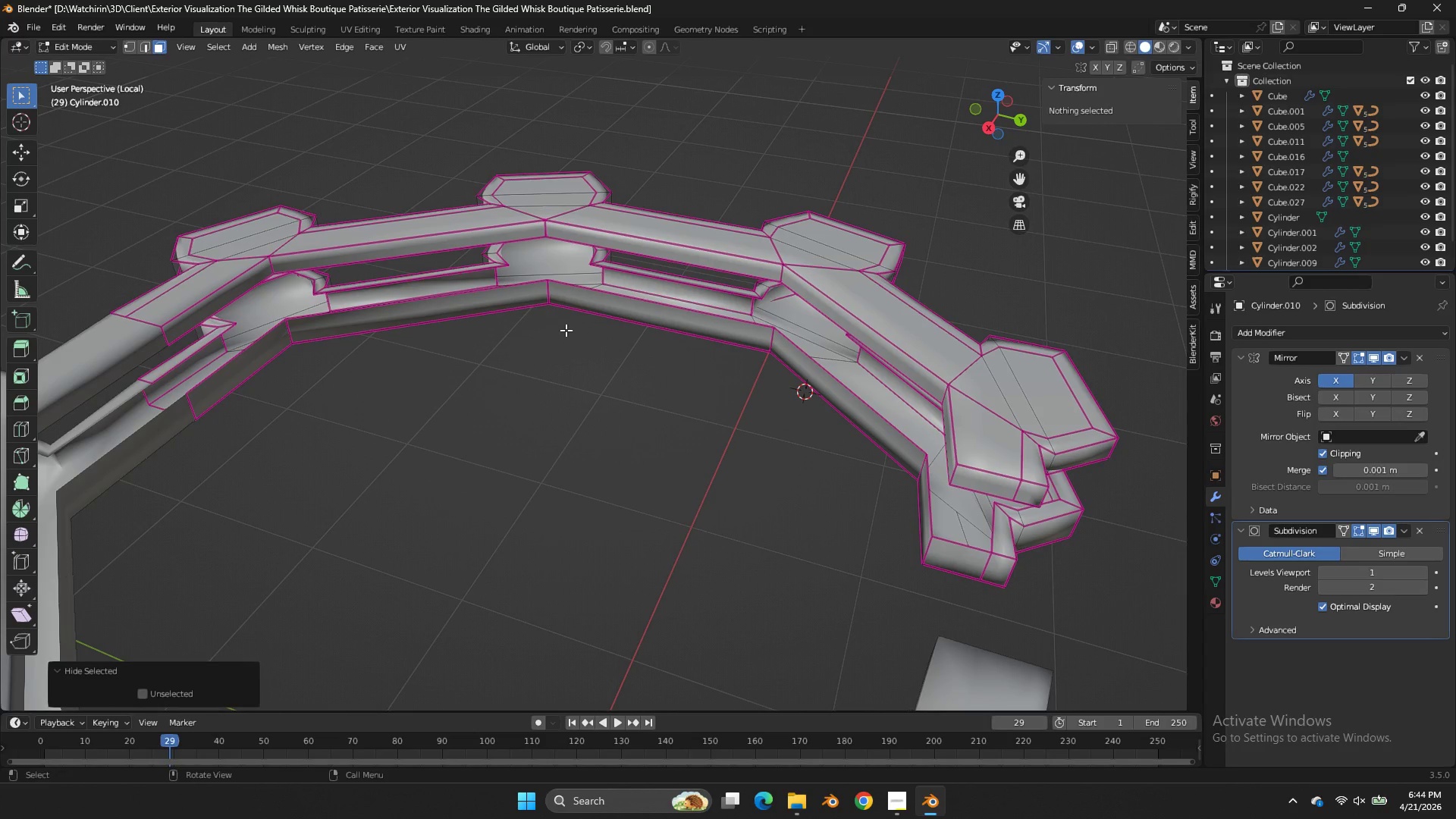 
key(Control+ControlLeft)
 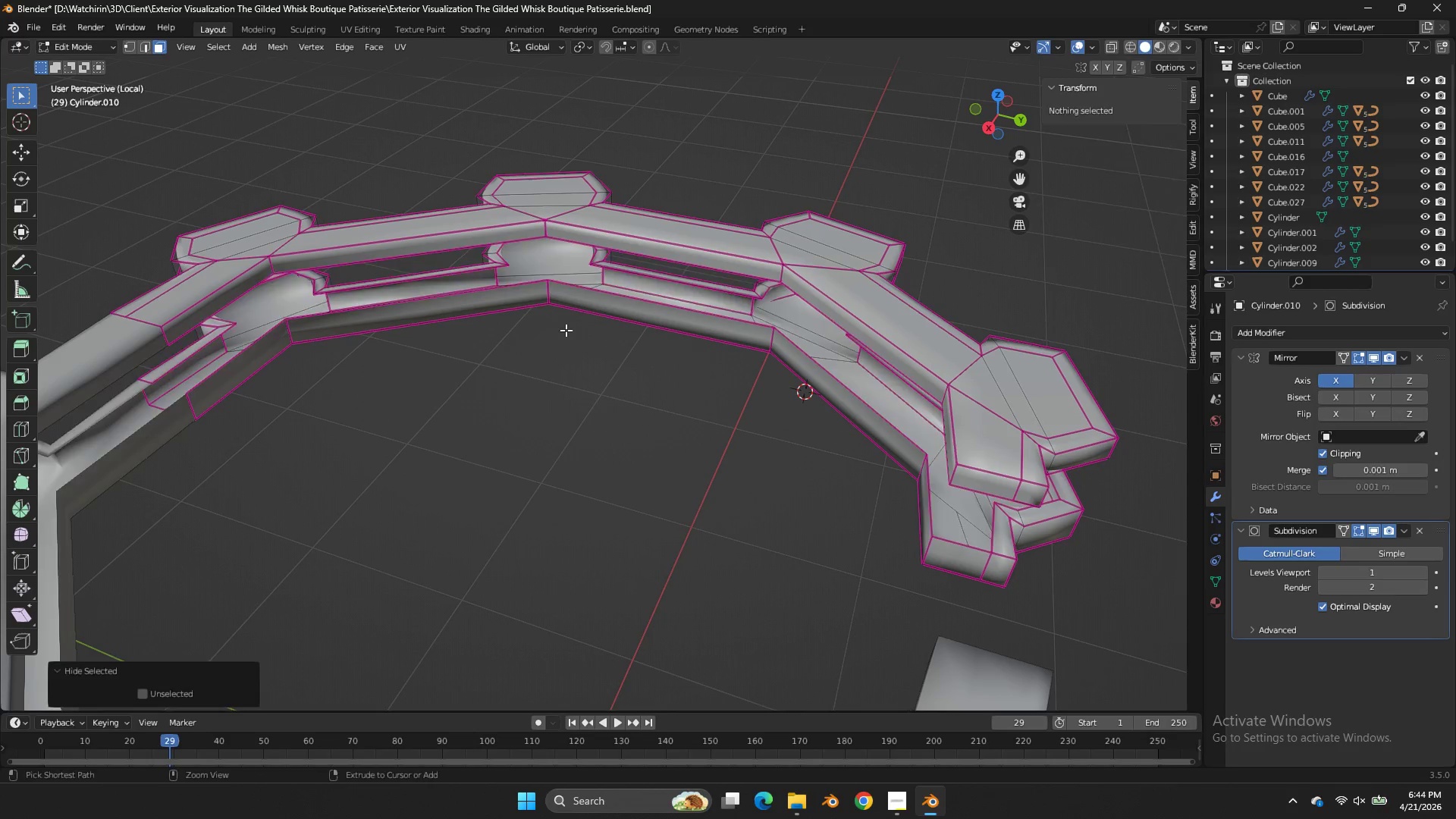 
key(Control+Z)
 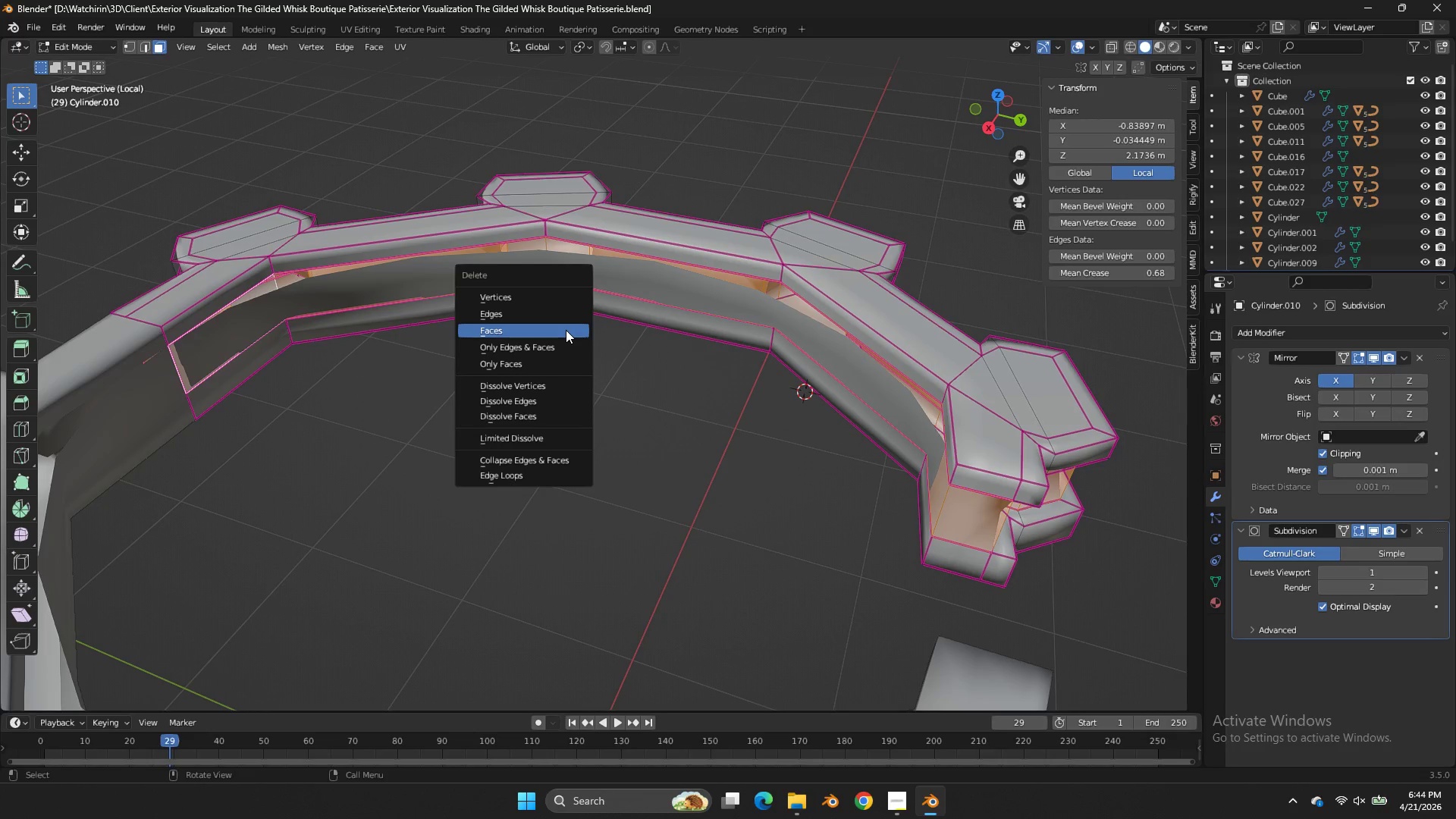 
key(X)
 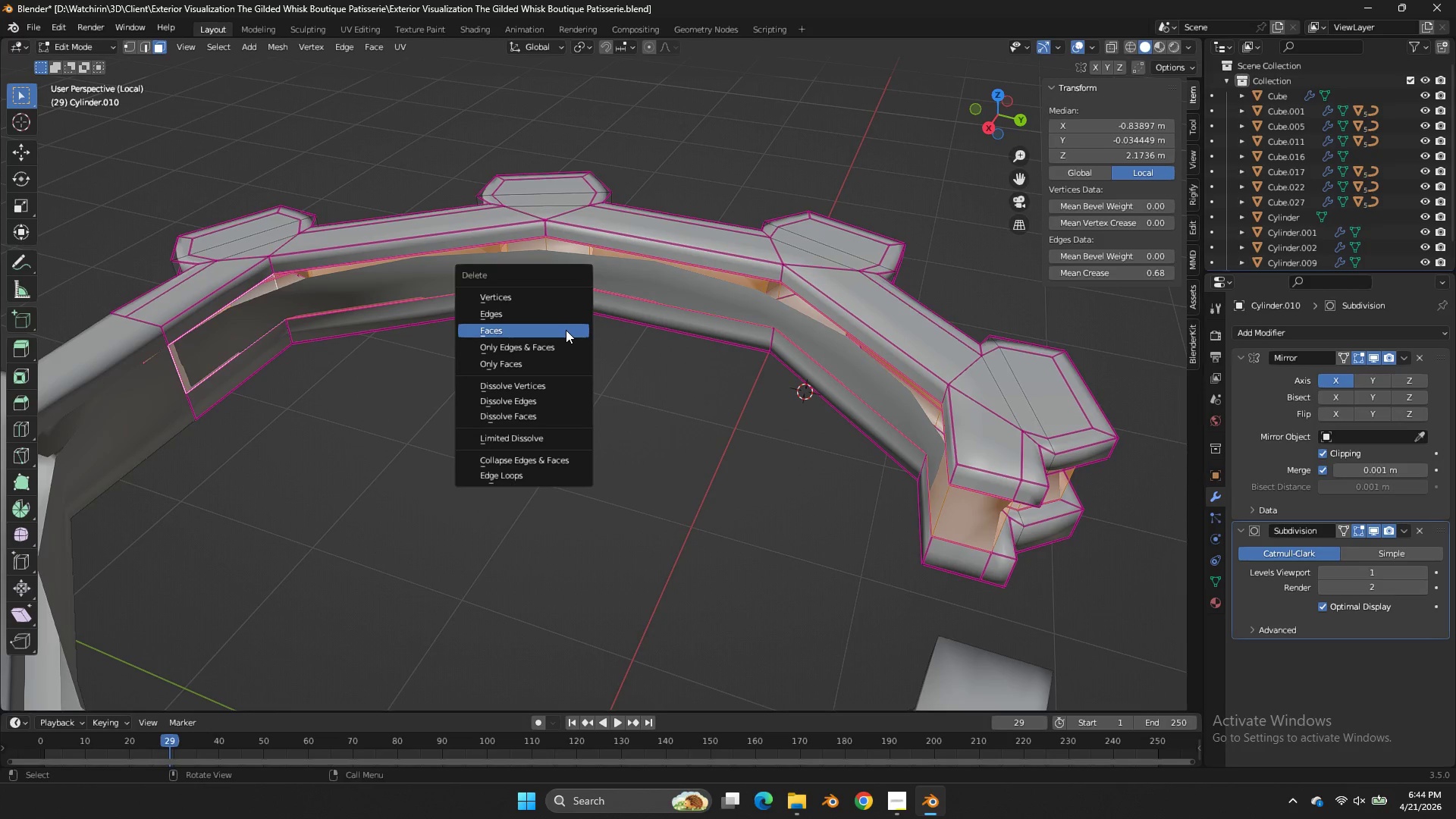 
left_click([566, 330])
 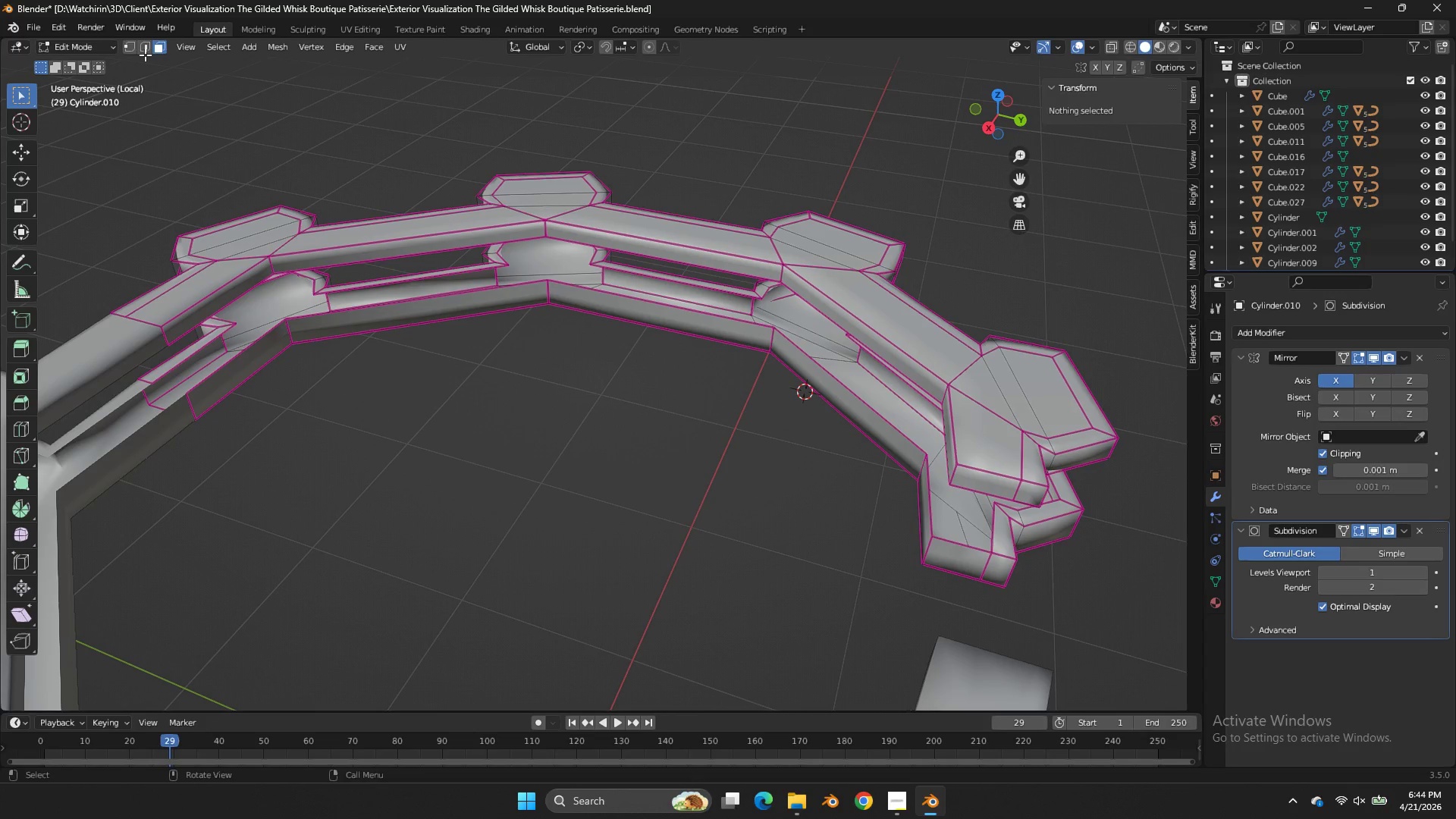 
left_click([149, 45])
 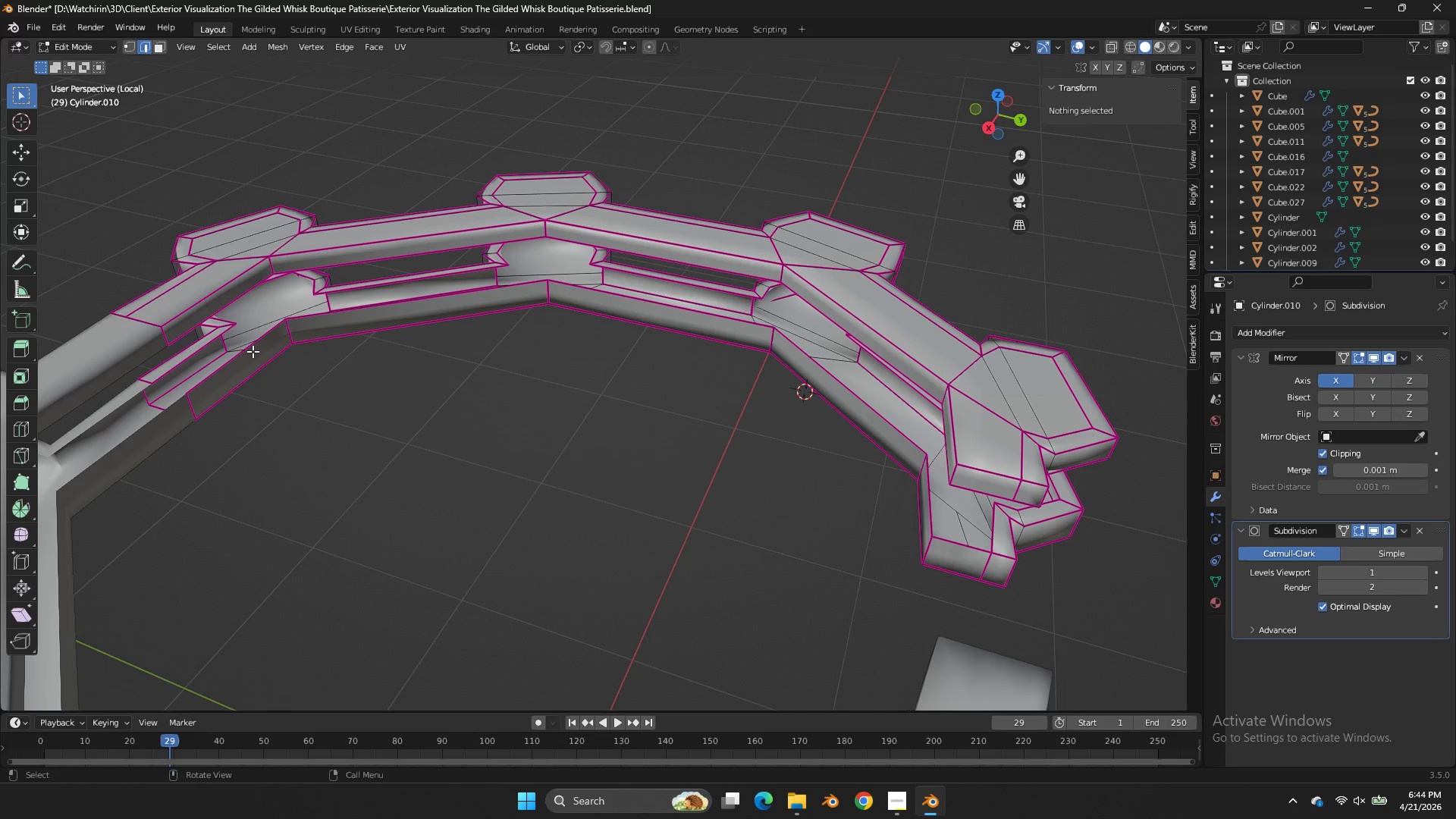 
left_click([253, 351])
 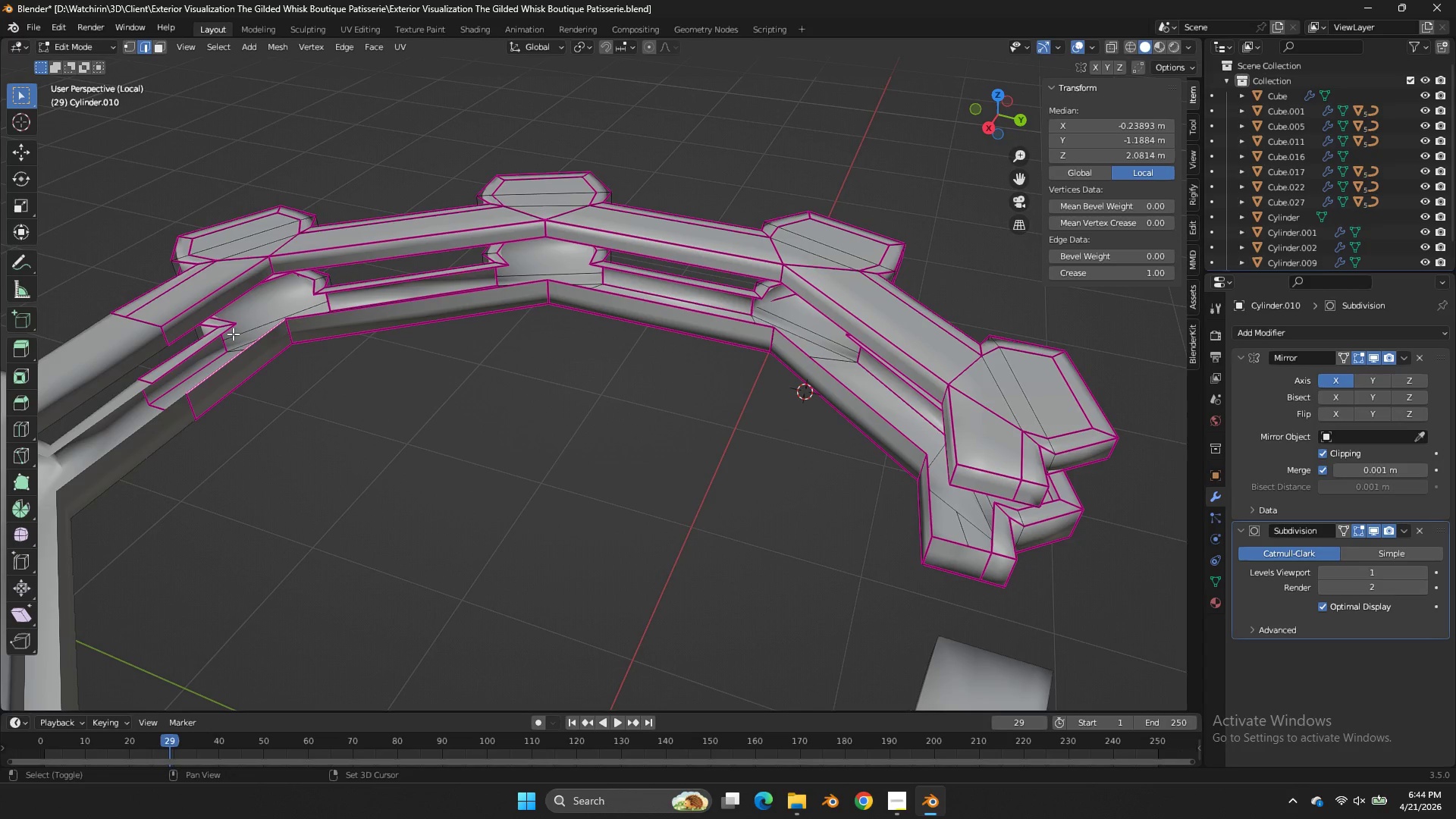 
hold_key(key=ShiftLeft, duration=0.61)
left_click([219, 314])
 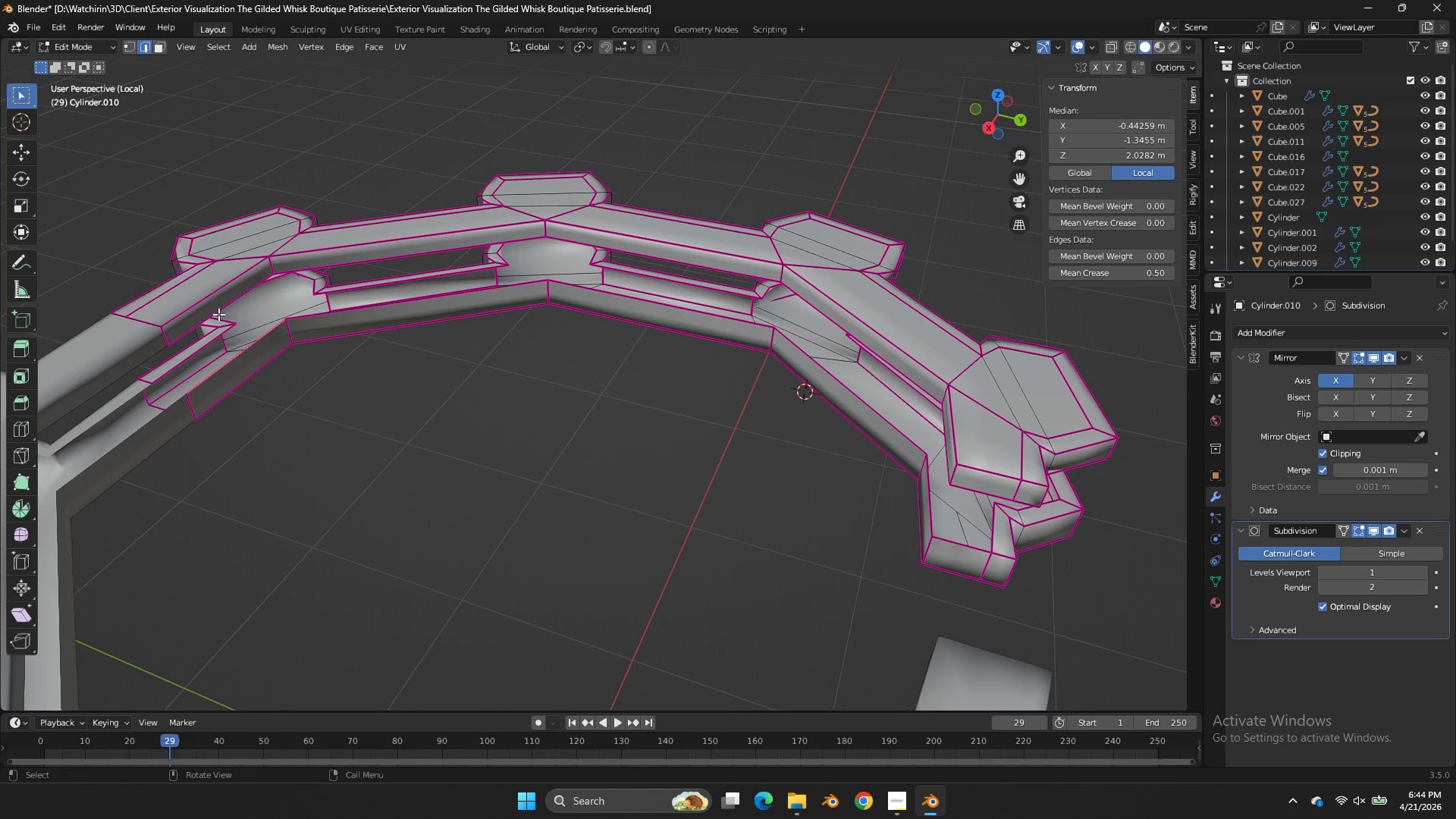 
left_click([210, 315])
 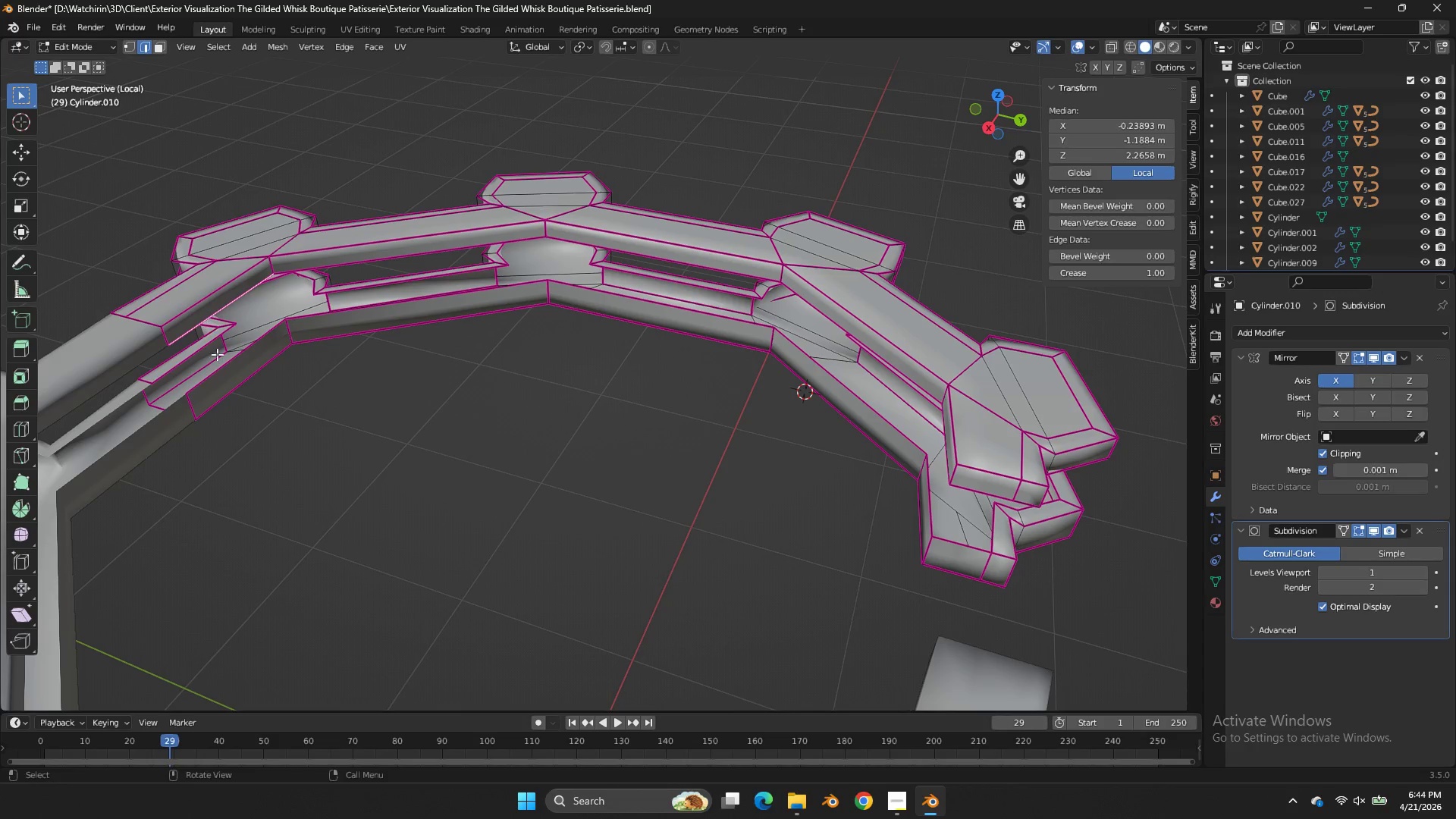 
hold_key(key=ShiftLeft, duration=0.62)
left_click([223, 375])
 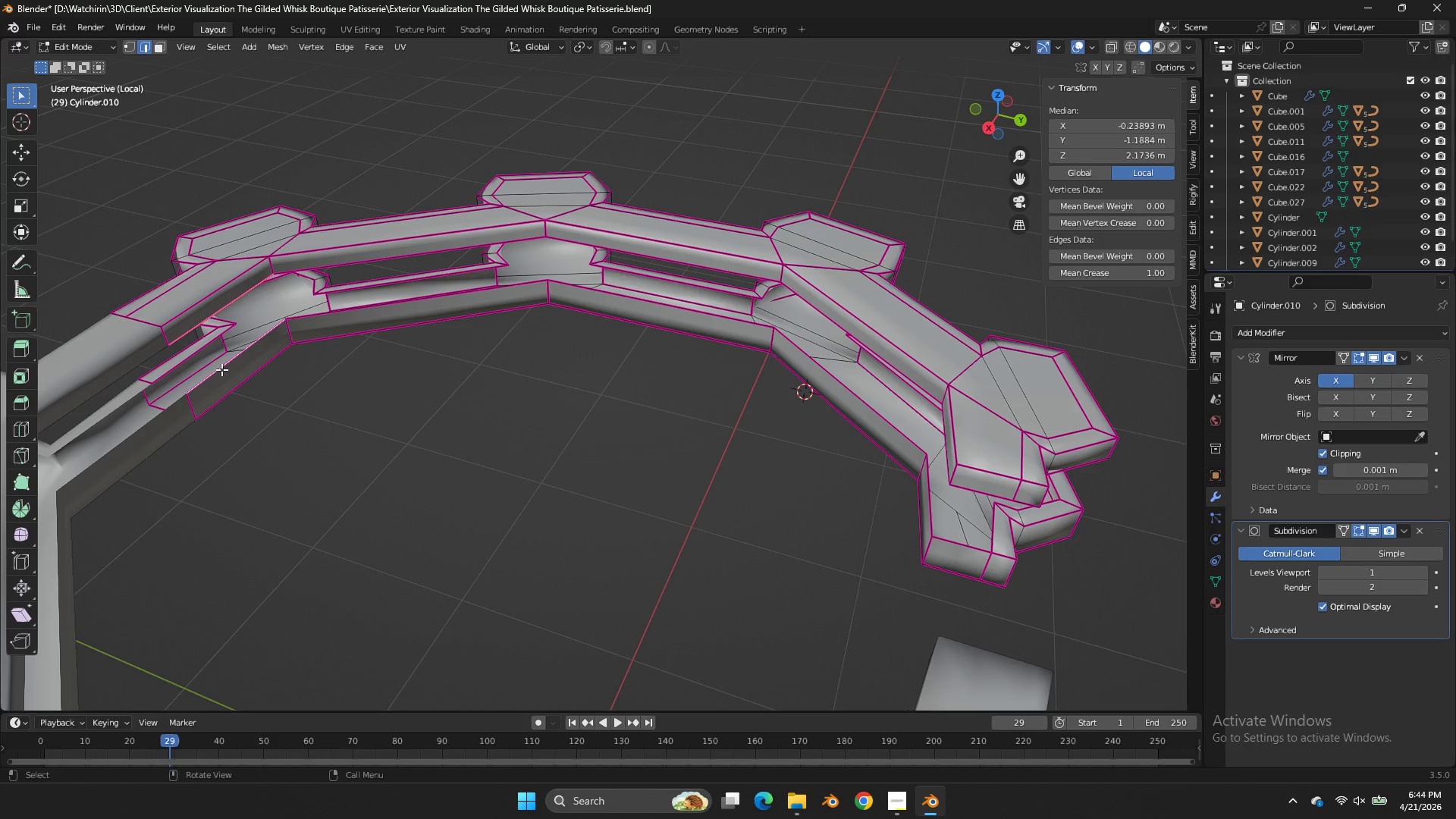 
type(fffff)
 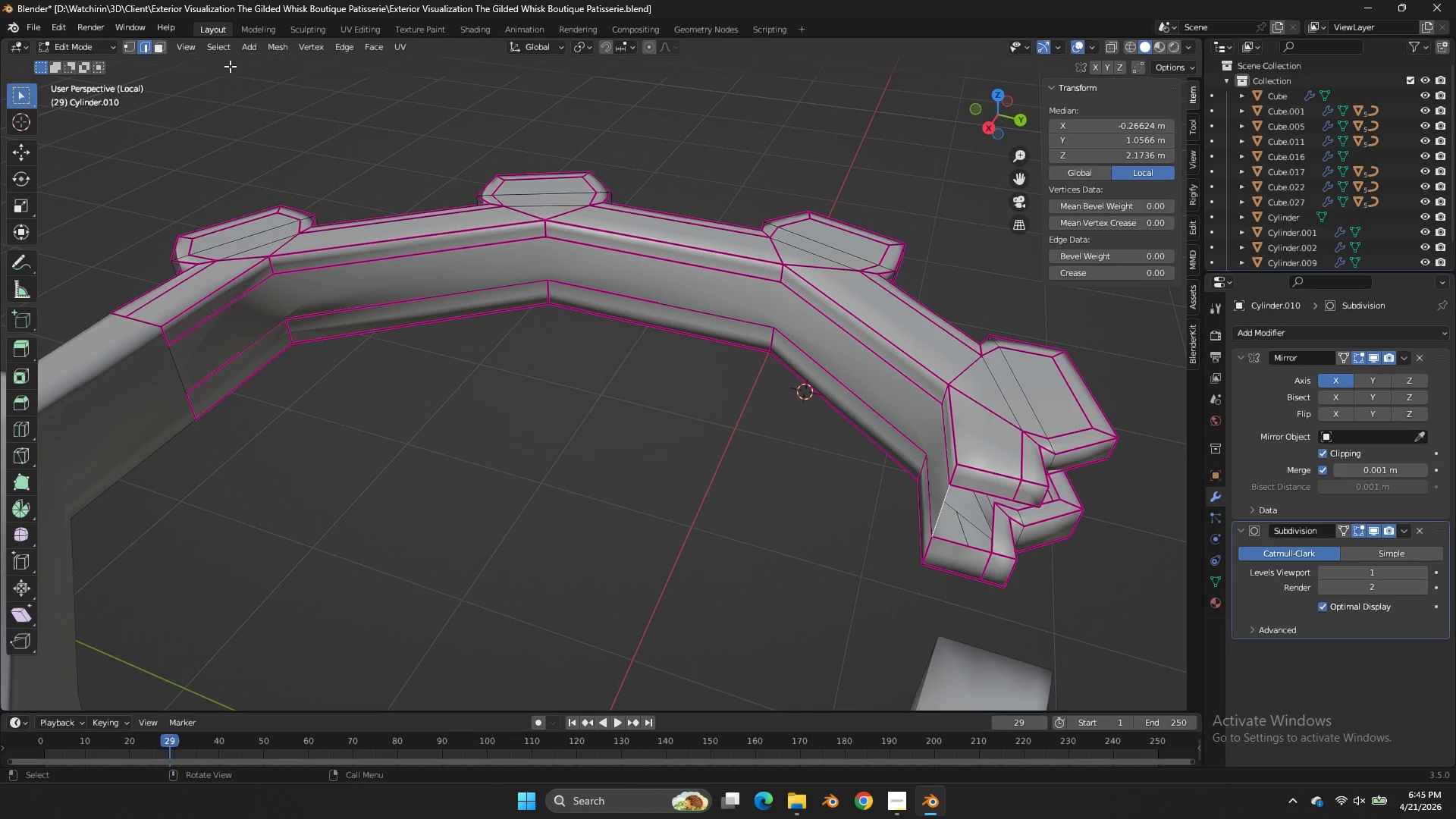 
left_click([163, 46])
 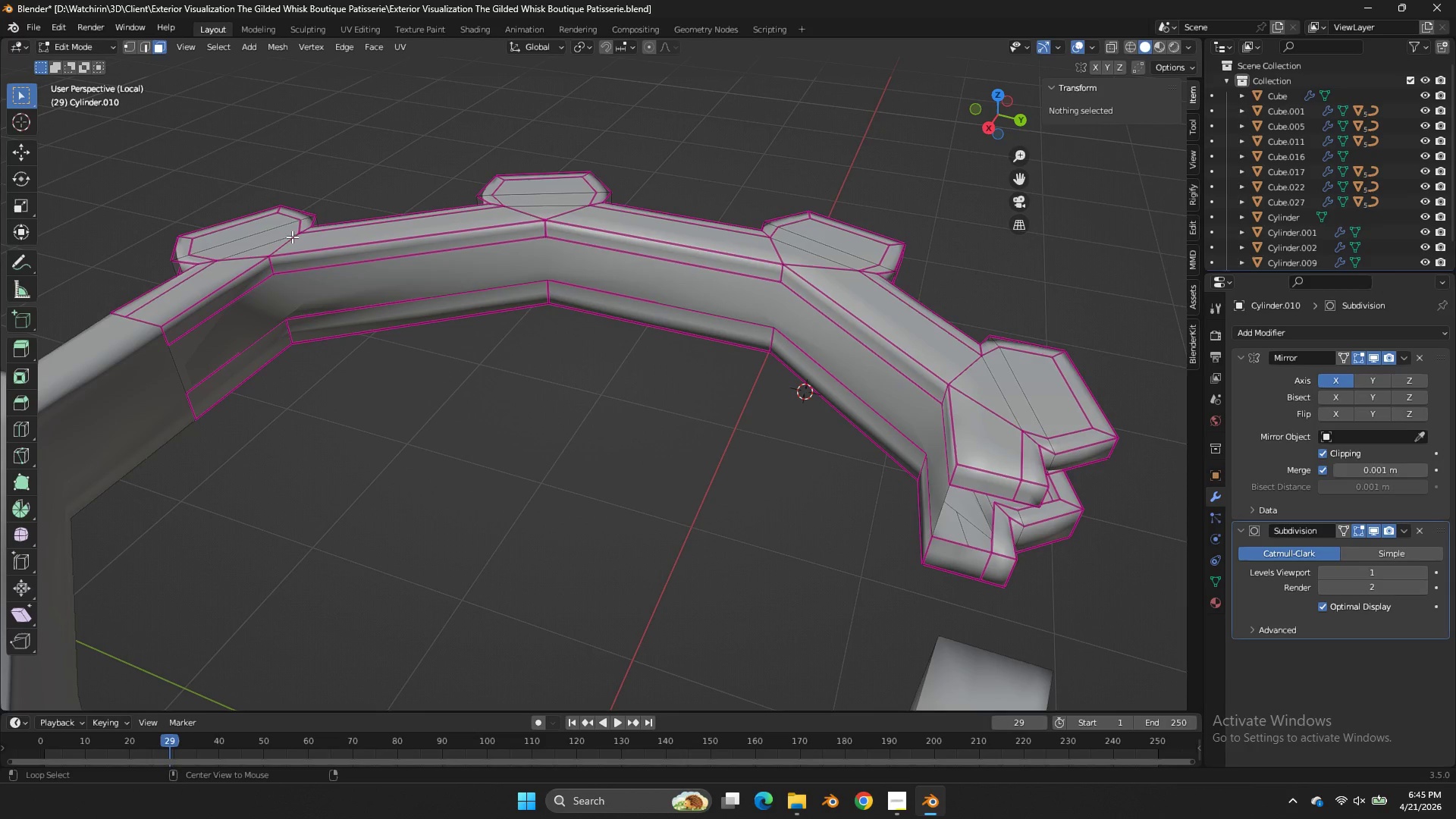 
hold_key(key=AltLeft, duration=0.64)
left_click([278, 289])
 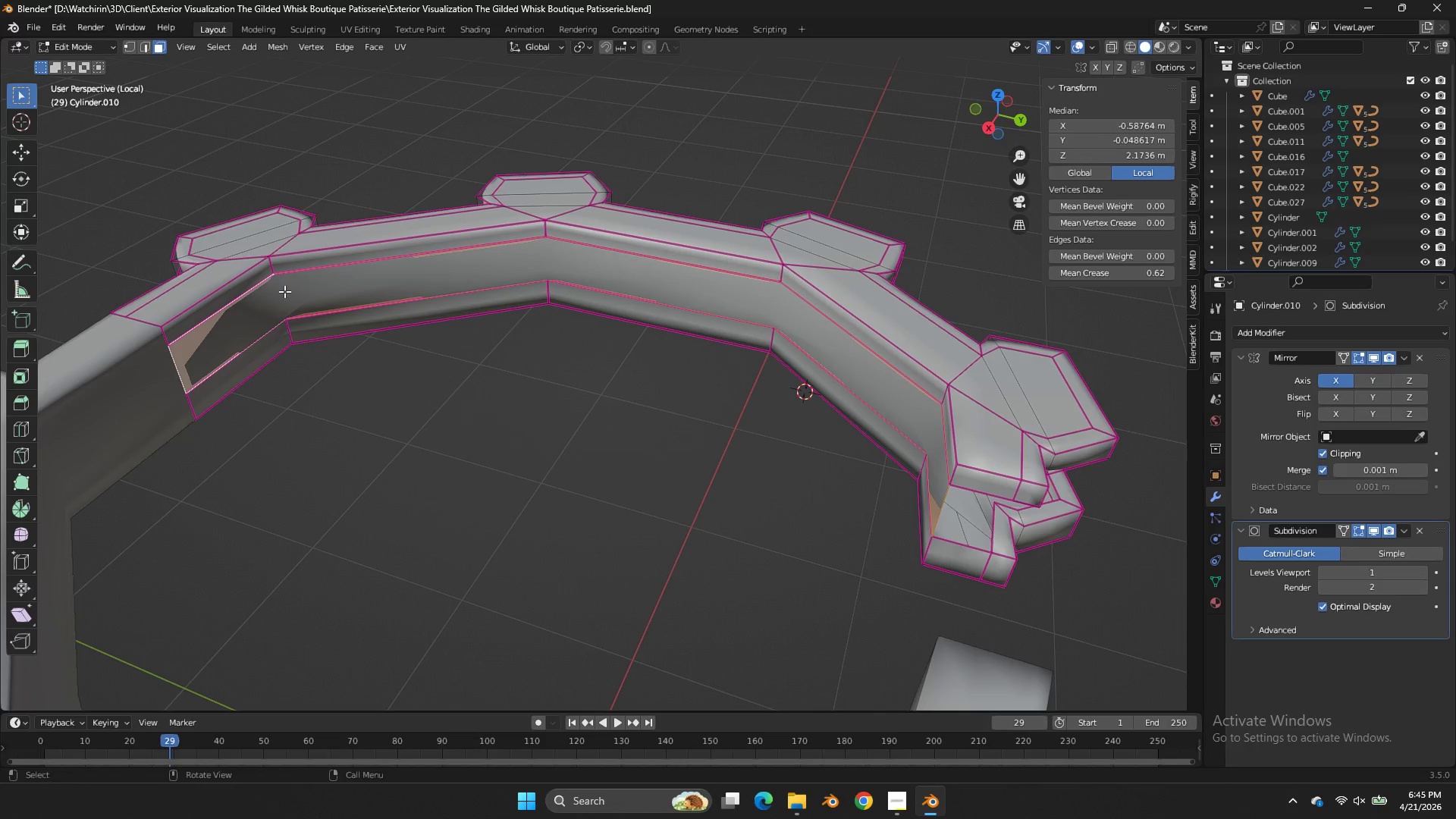 
key(Shift+E)
 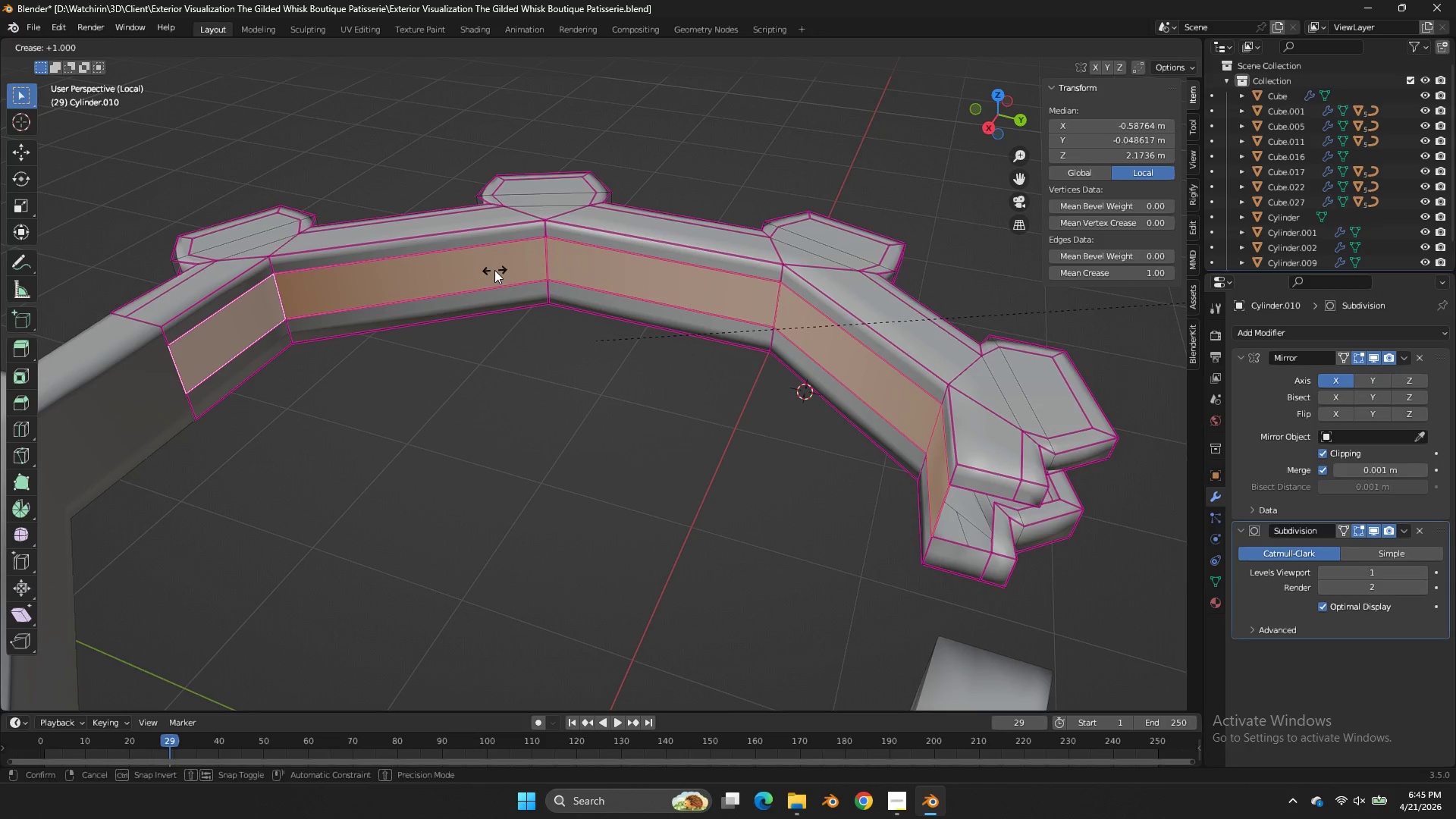 
left_click_drag(start_coordinate=[494, 270], to_coordinate=[510, 270])
 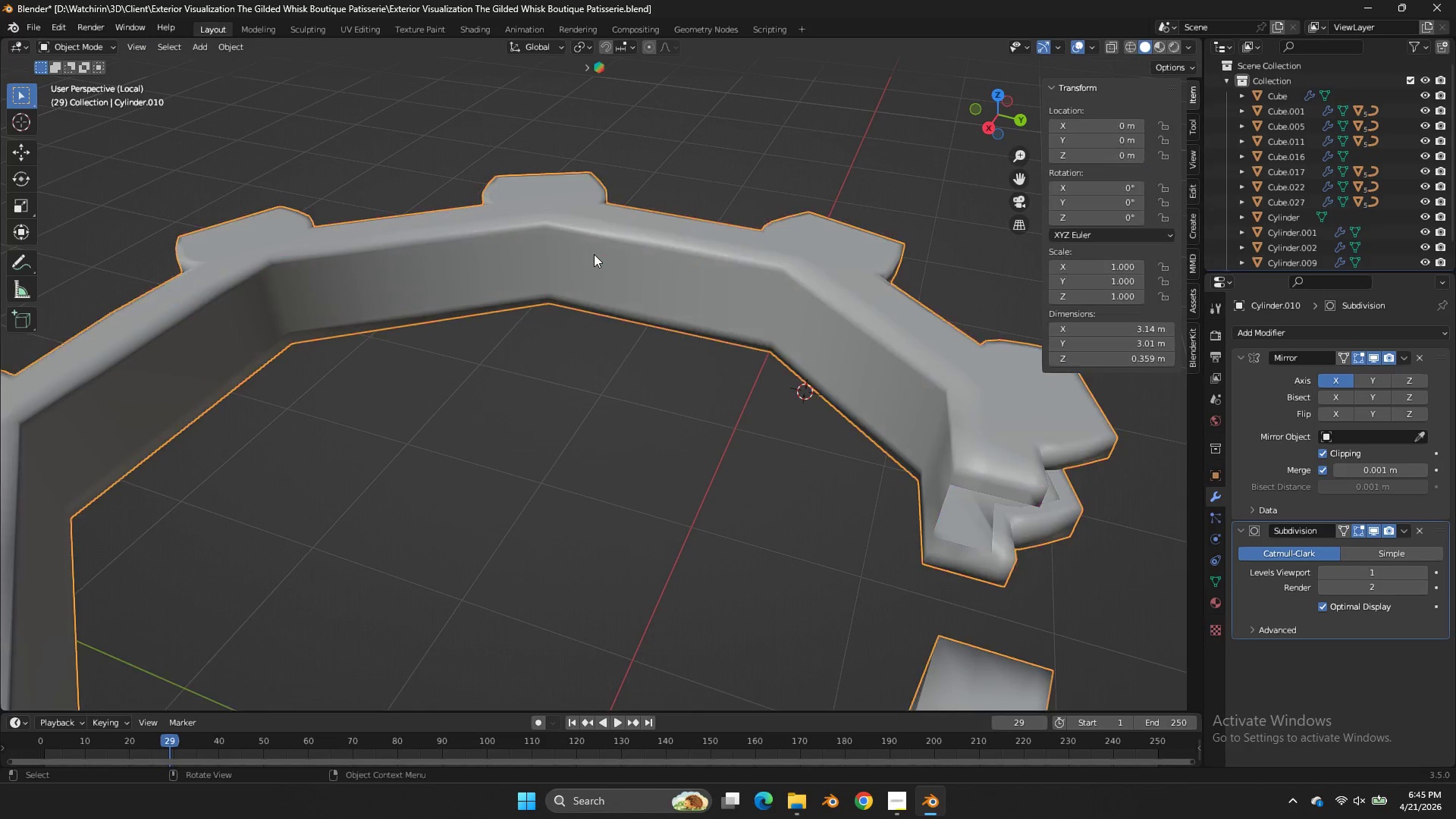 
key(Tab)
 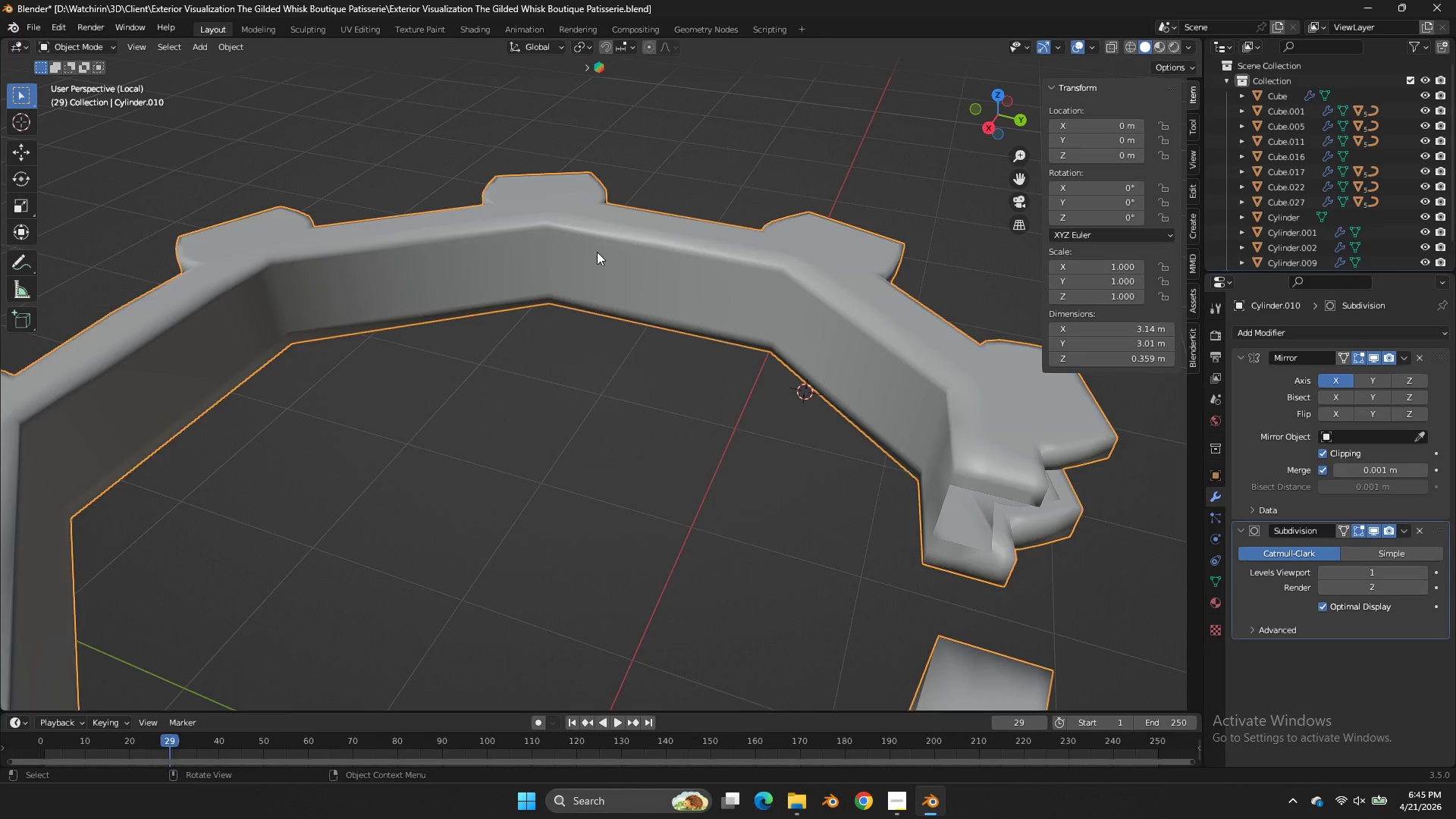 
key(Tab)
 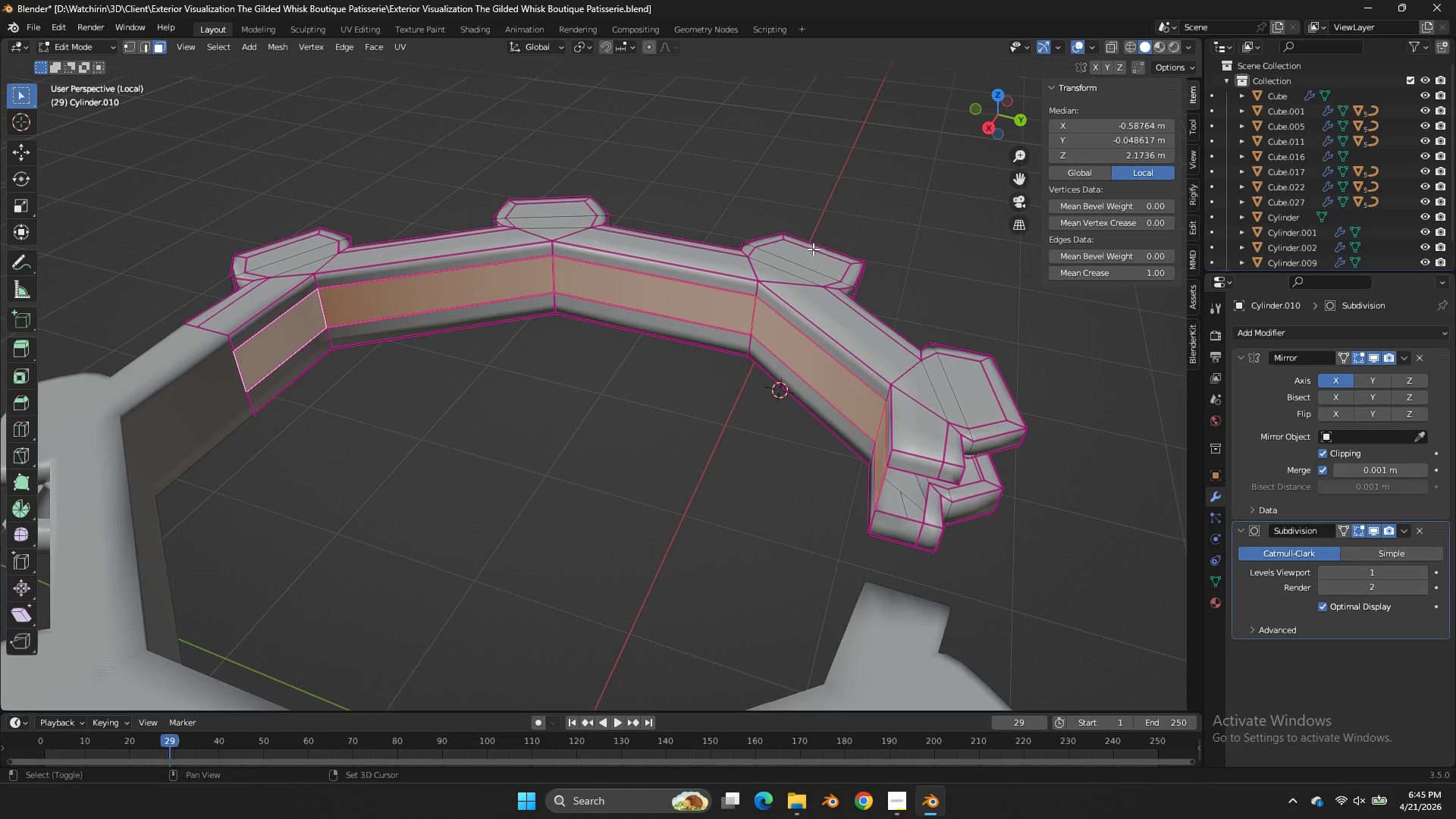 
scroll: coordinate [603, 249], scroll_direction: down, amount: 1.0
 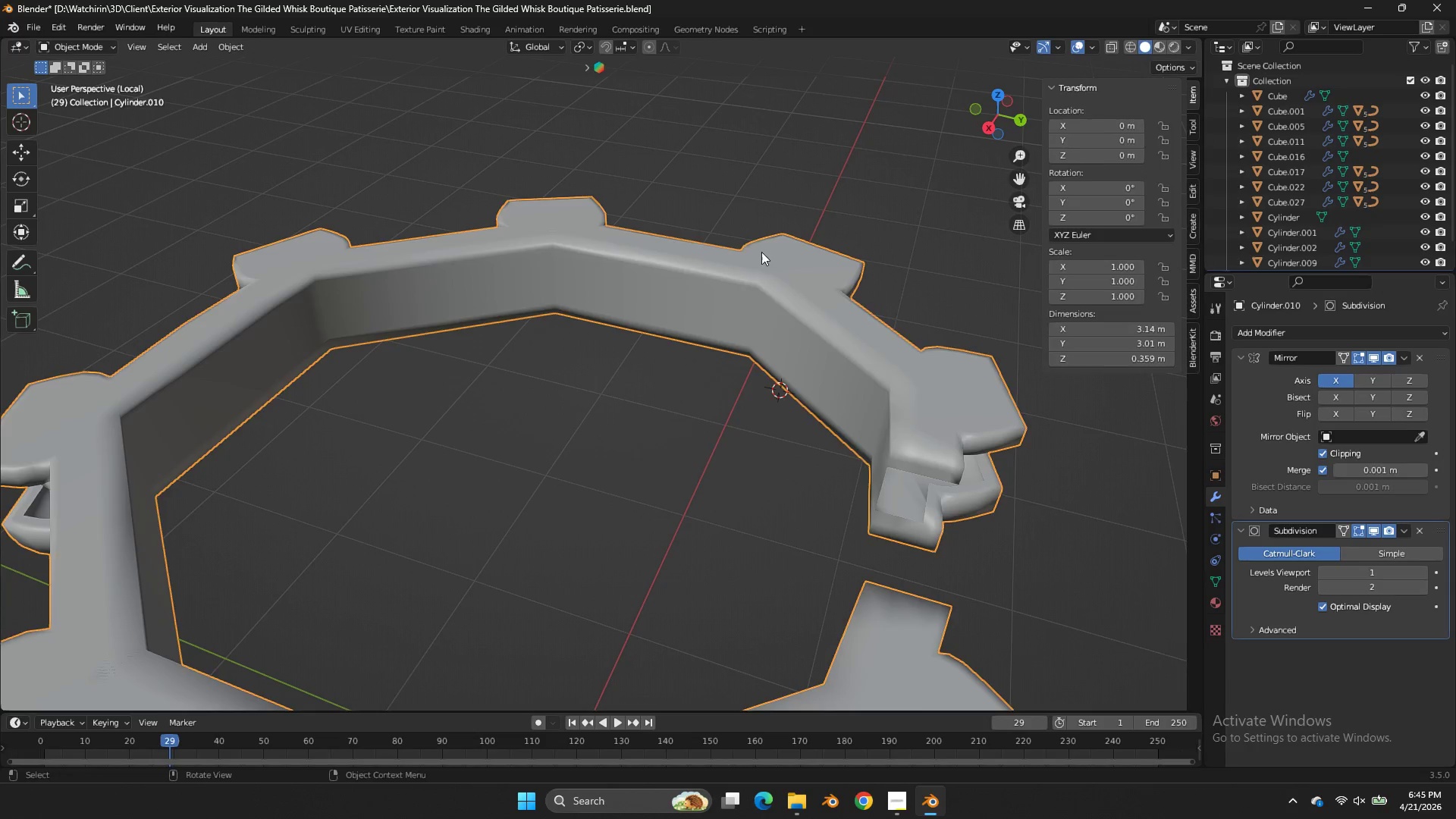 
key(Shift+E)
 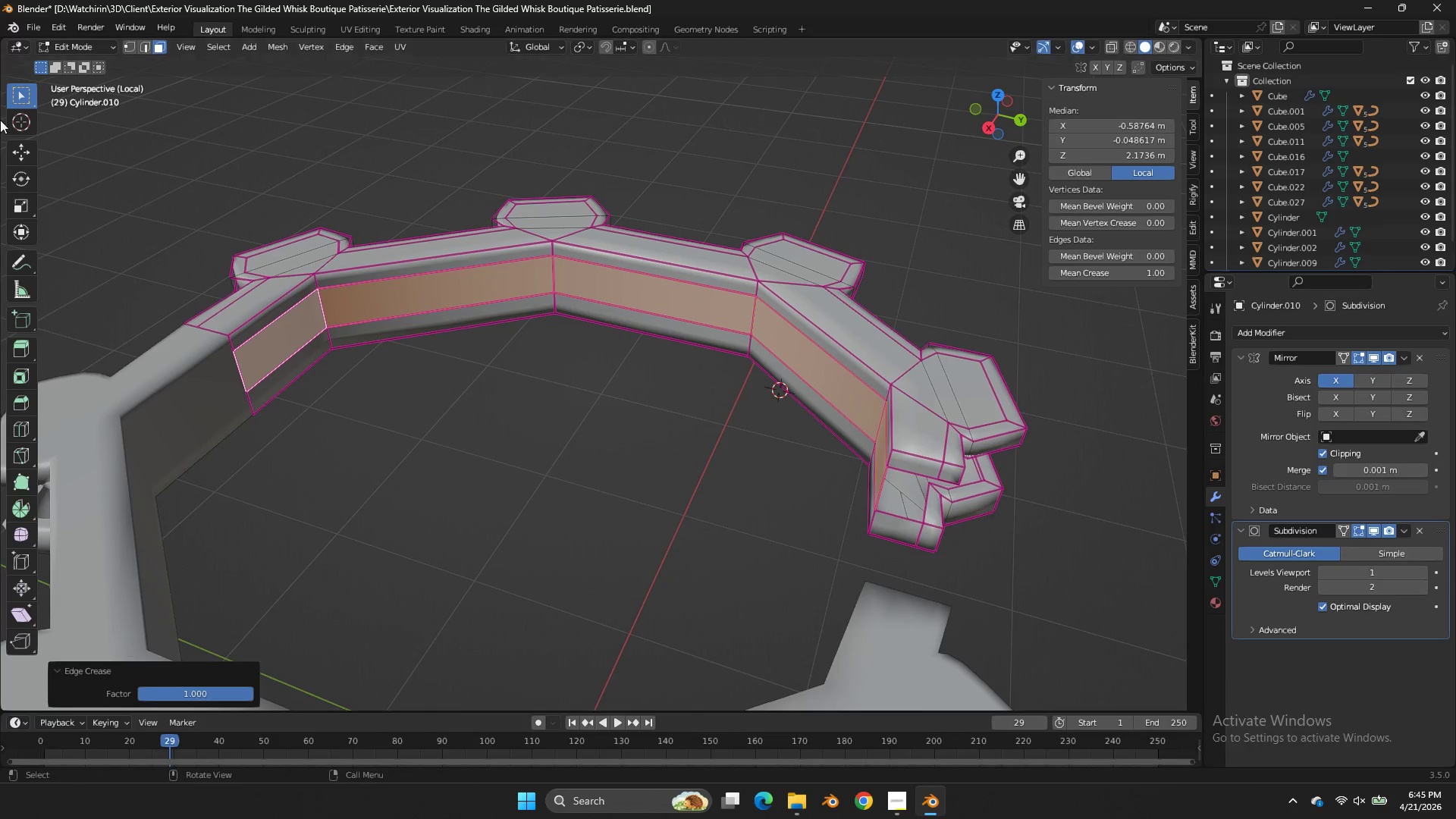 
key(Control+ControlLeft)
 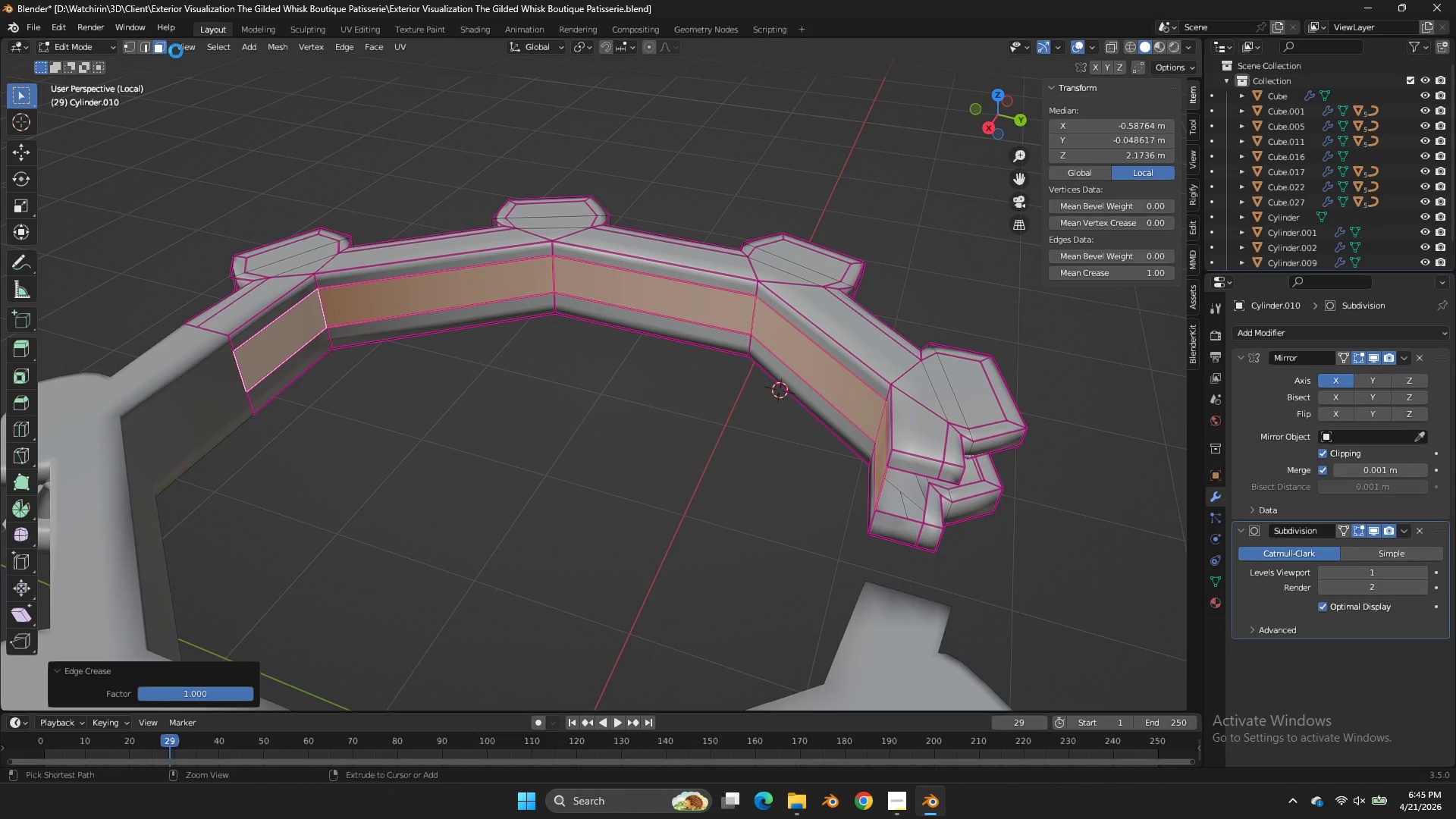 
key(Control+S)
 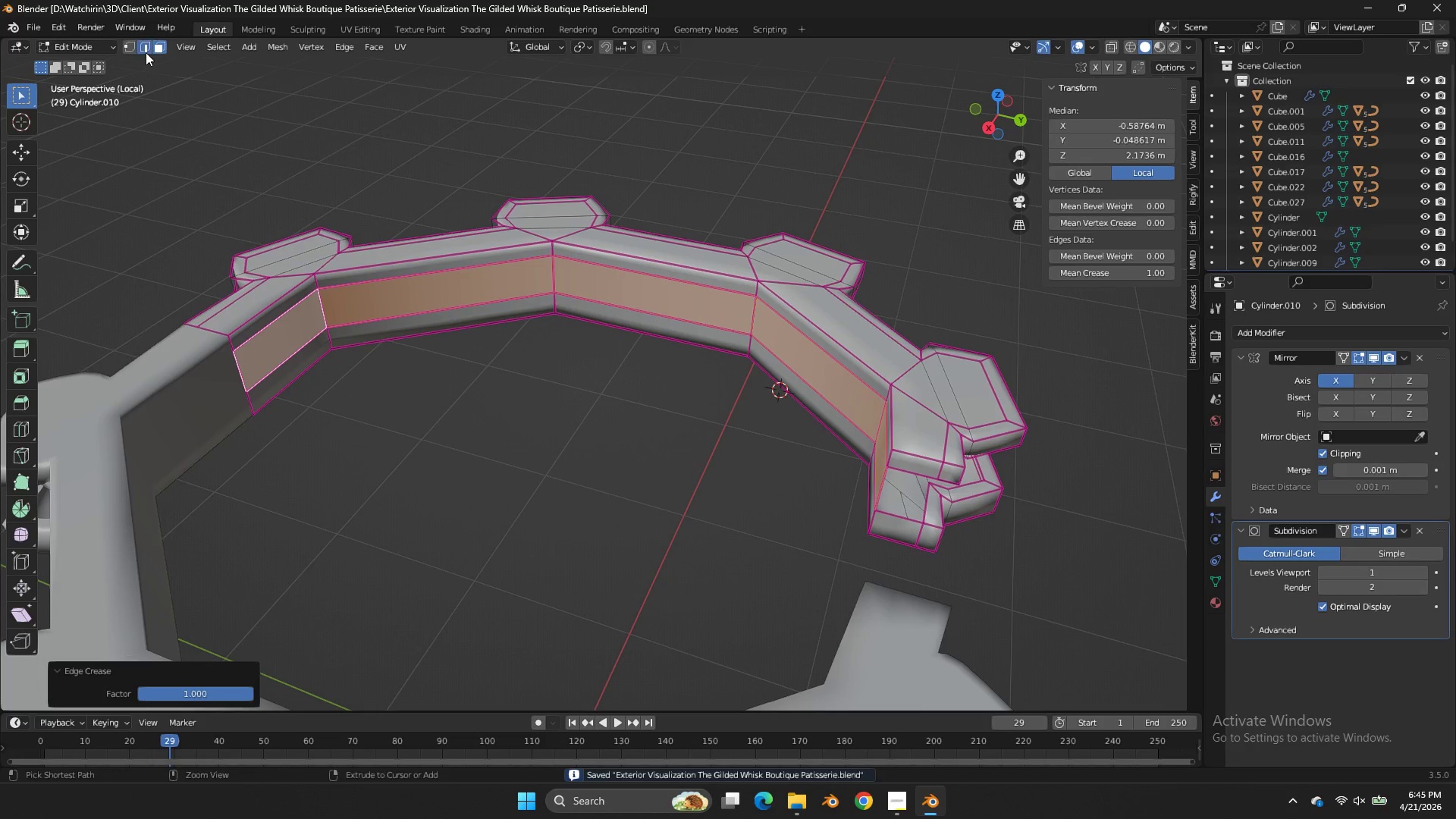 
left_click([146, 52])
 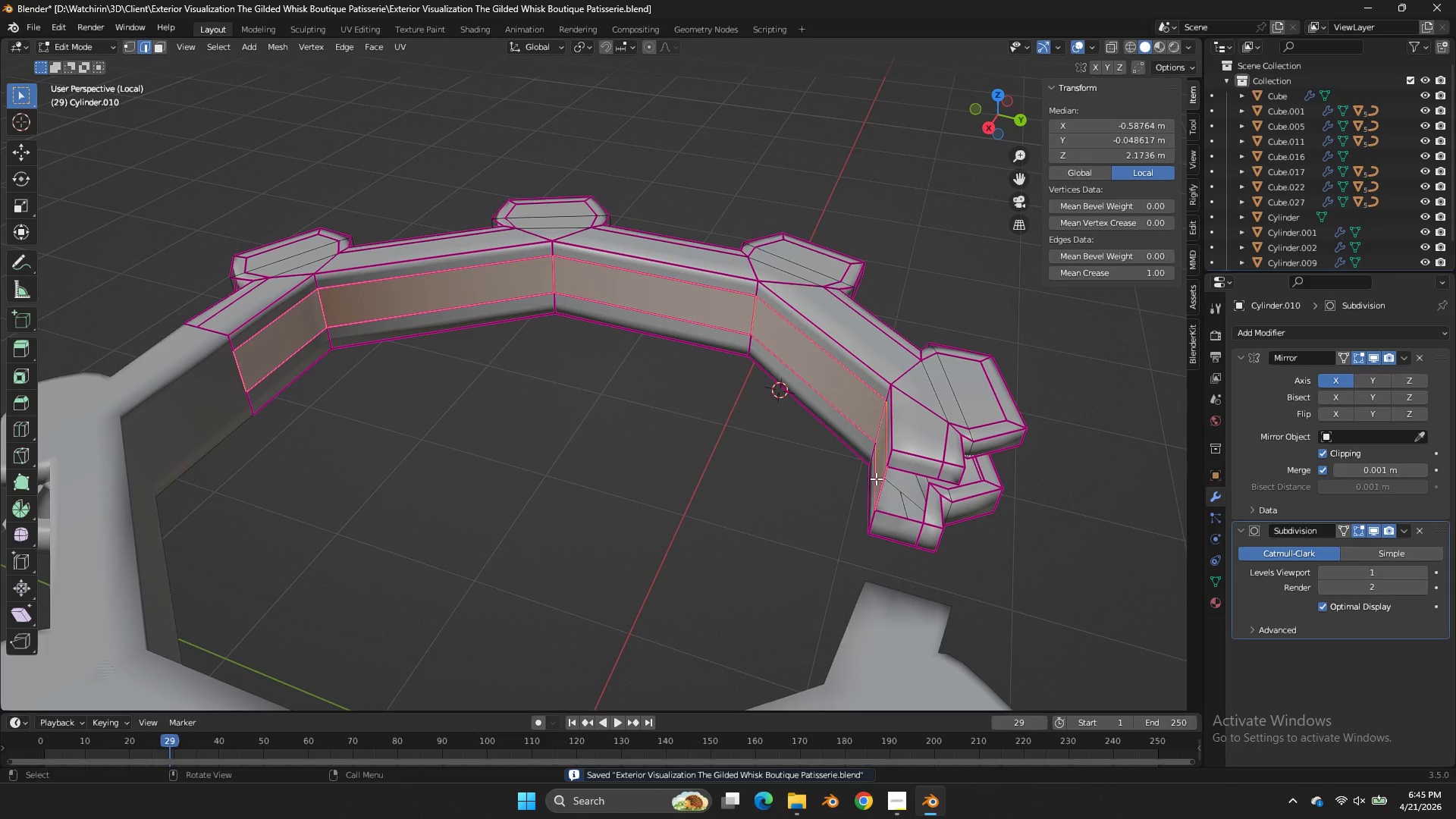 
double_click([883, 479])
 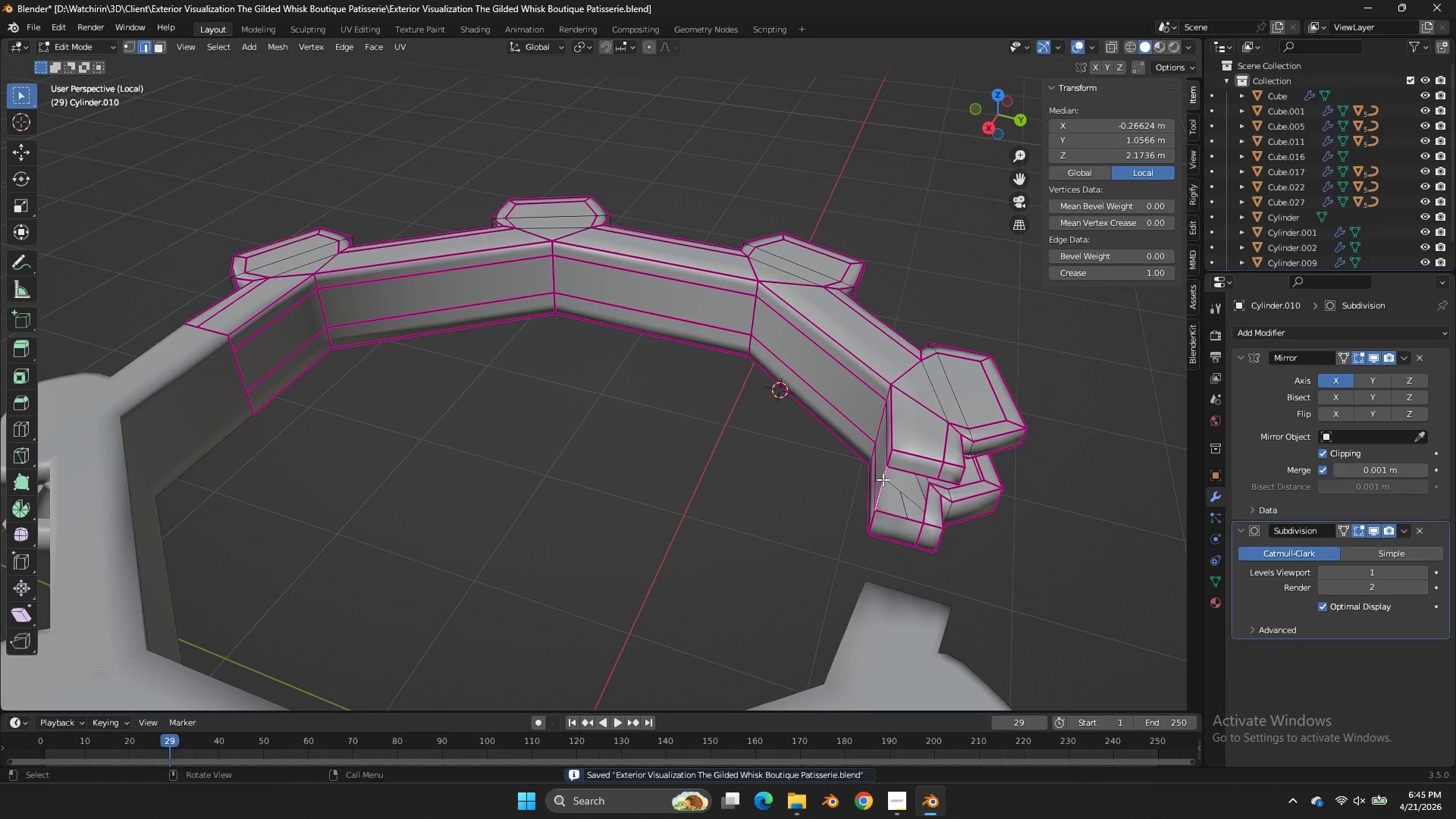 
key(F)
 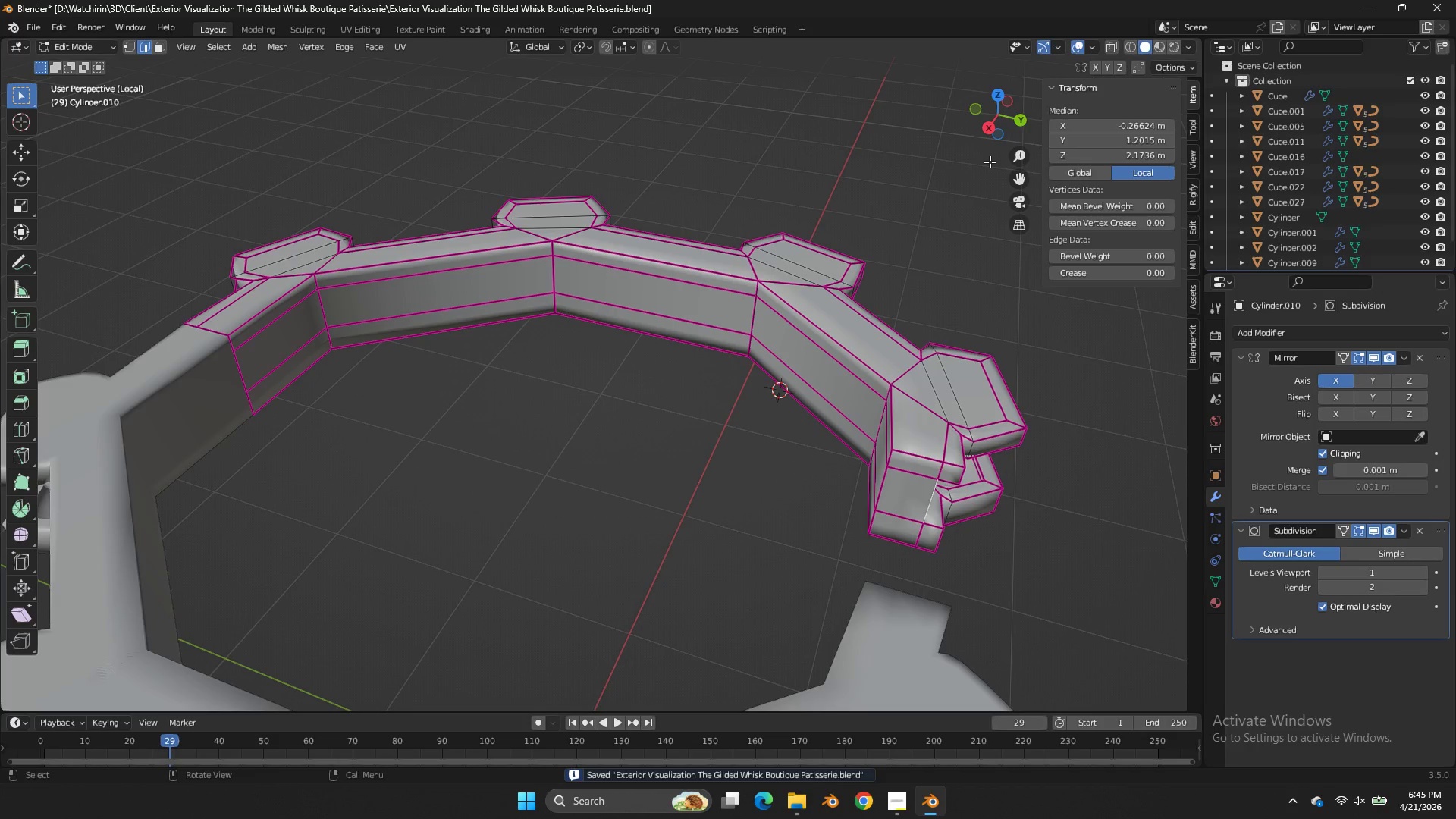 
left_click_drag(start_coordinate=[999, 128], to_coordinate=[852, 697])
 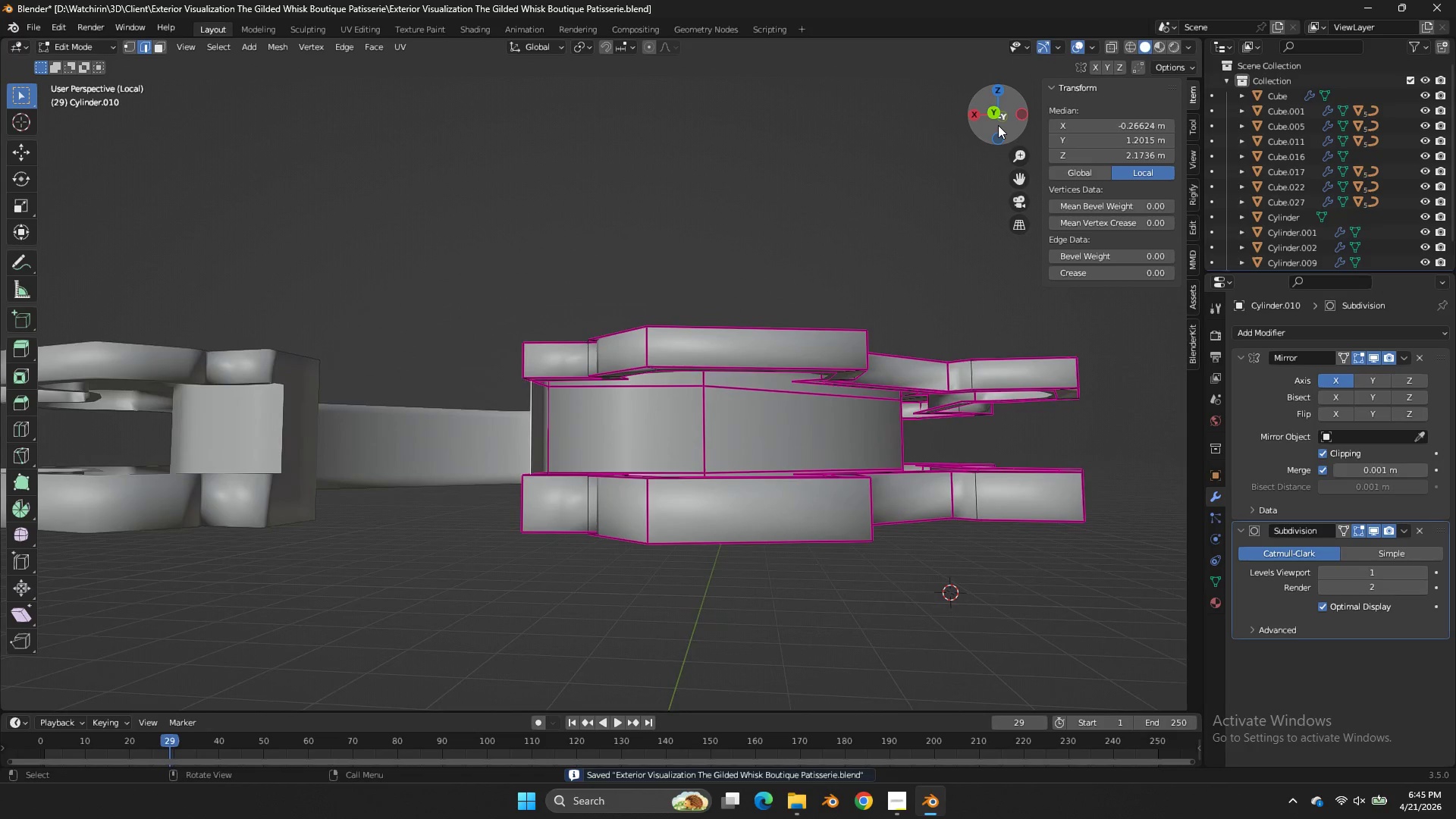 
key(F)
 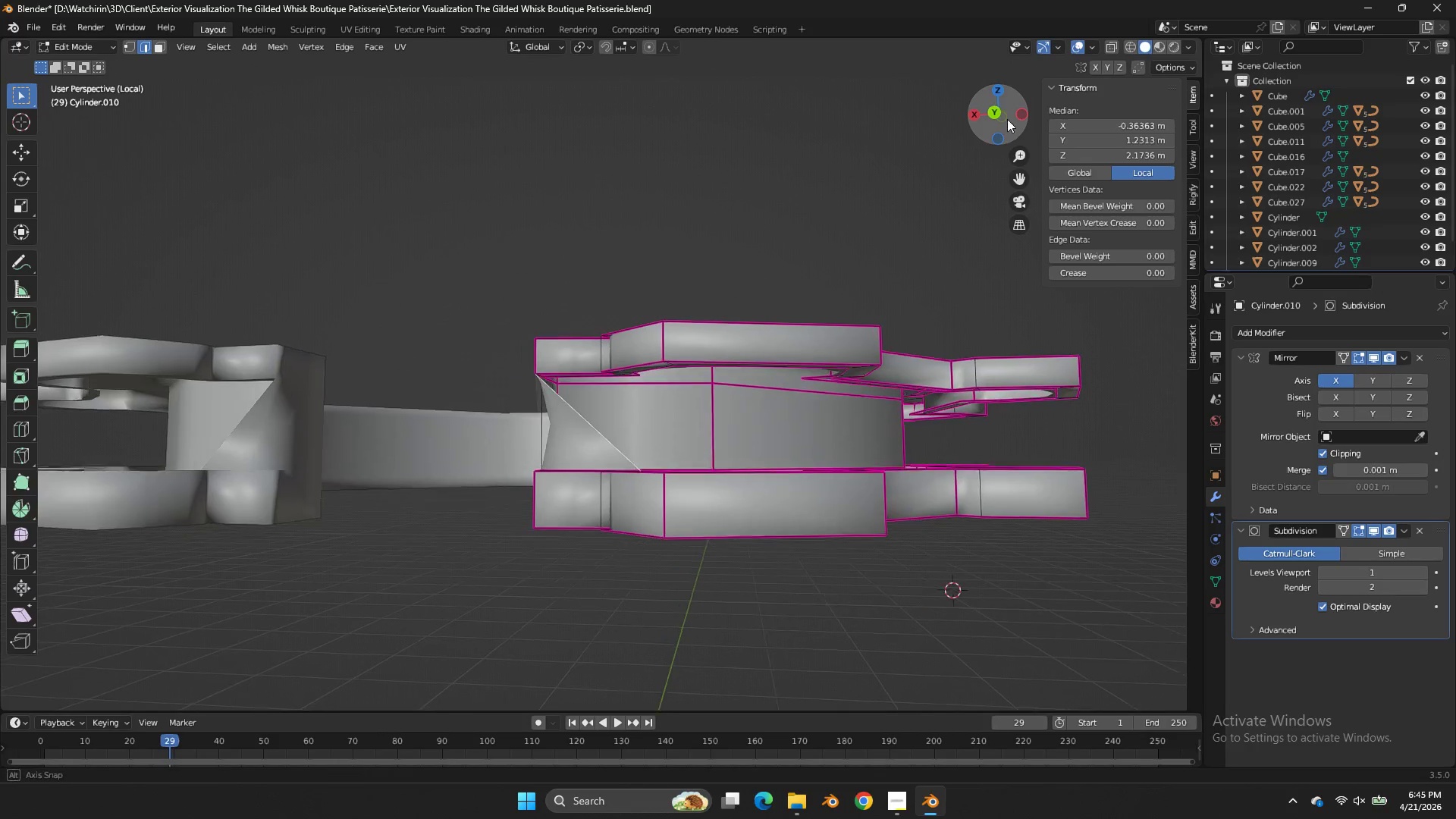 
left_click_drag(start_coordinate=[999, 123], to_coordinate=[1031, 127])
 